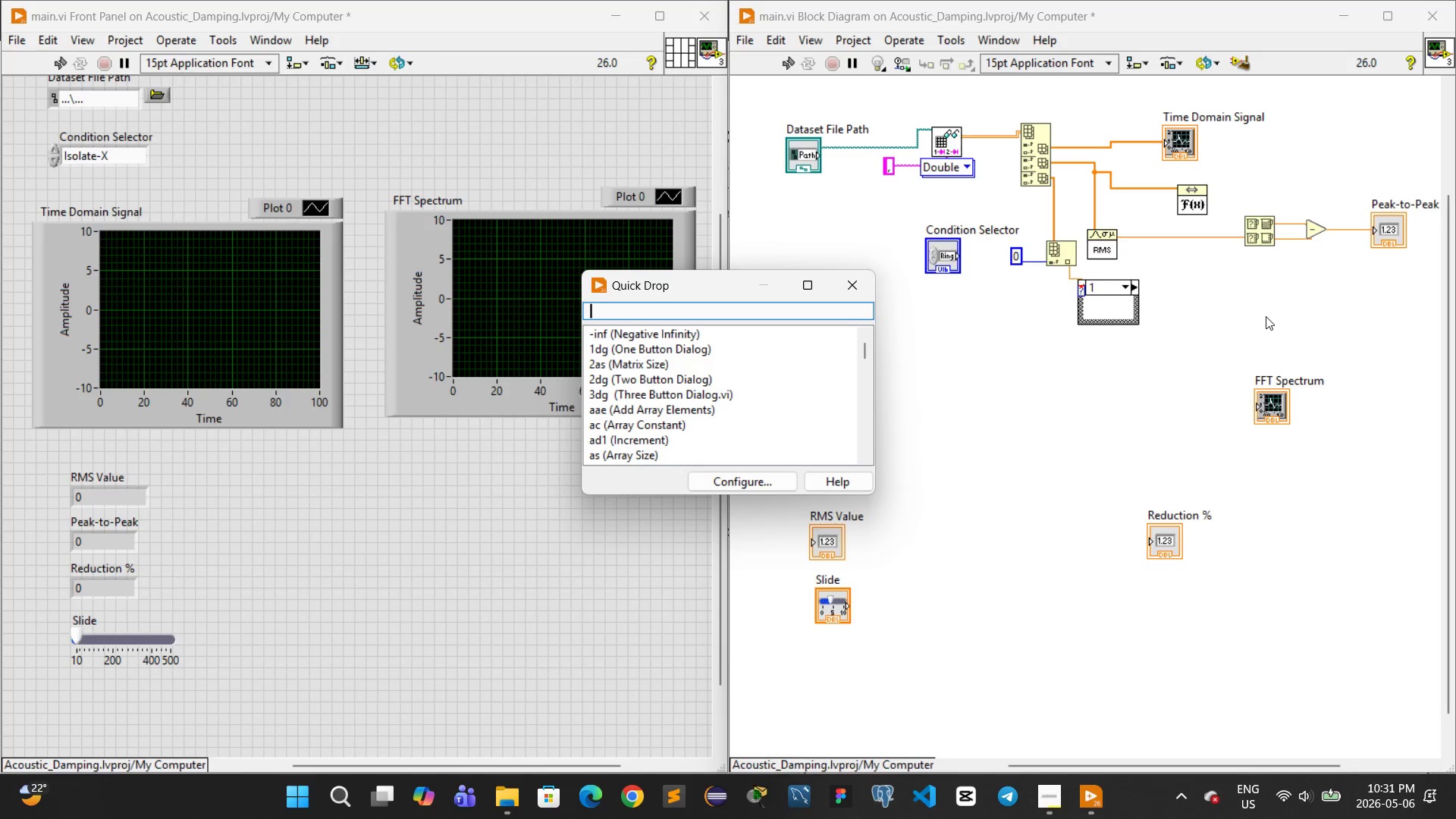 
hold_key(key=Space, duration=0.36)
 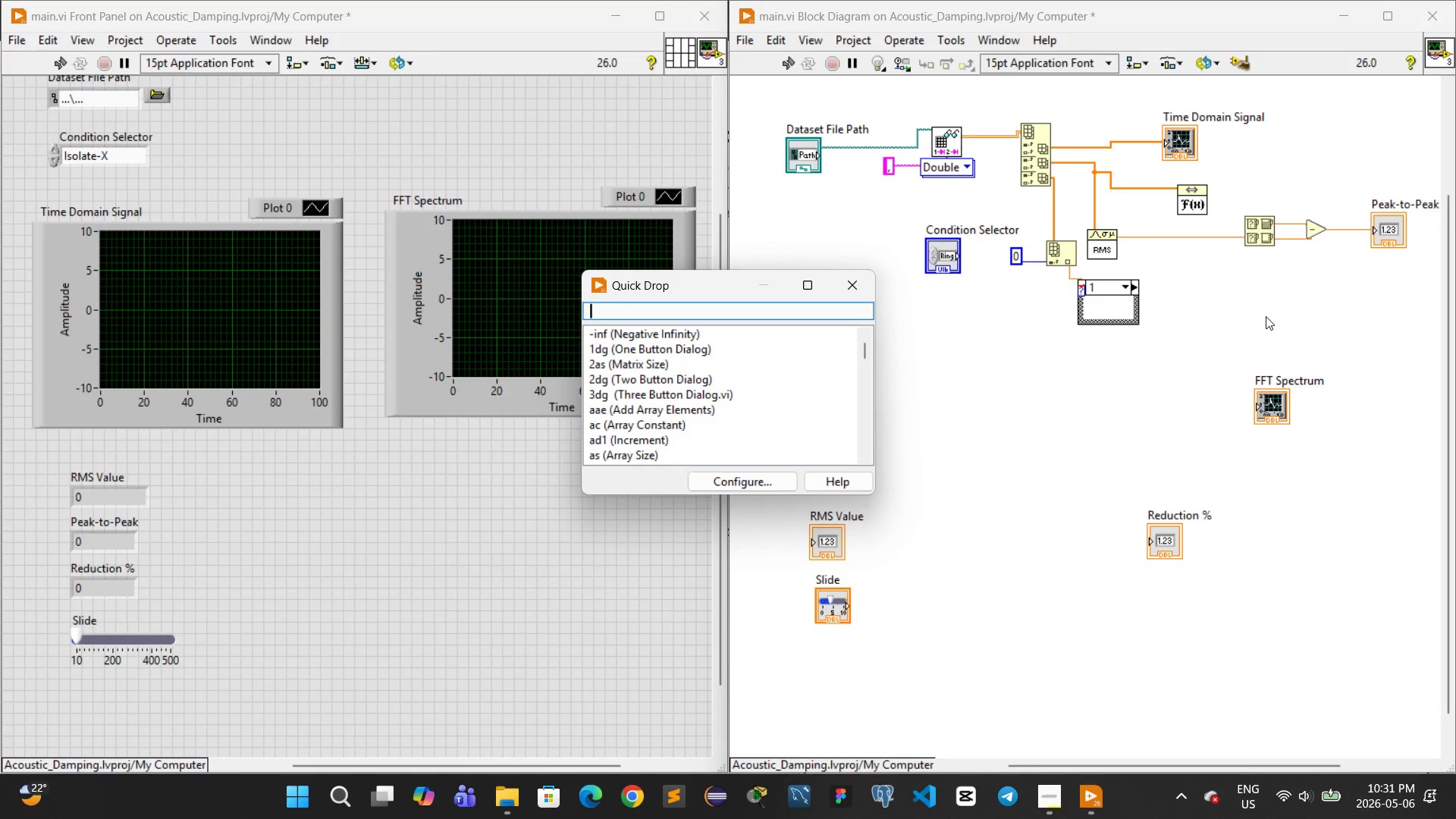 
type(complex man)
key(Backspace)
type(g)
 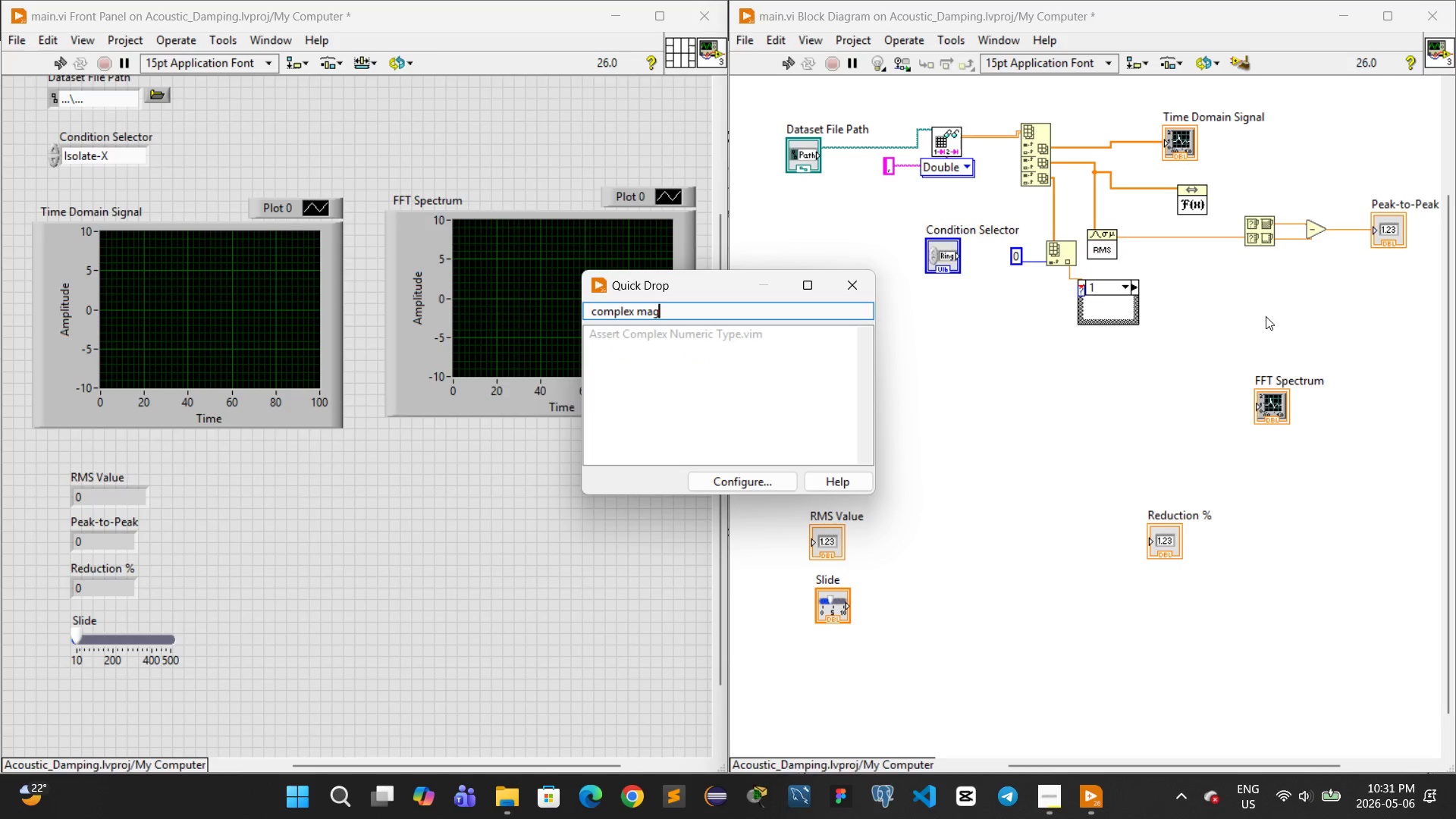 
wait(8.45)
 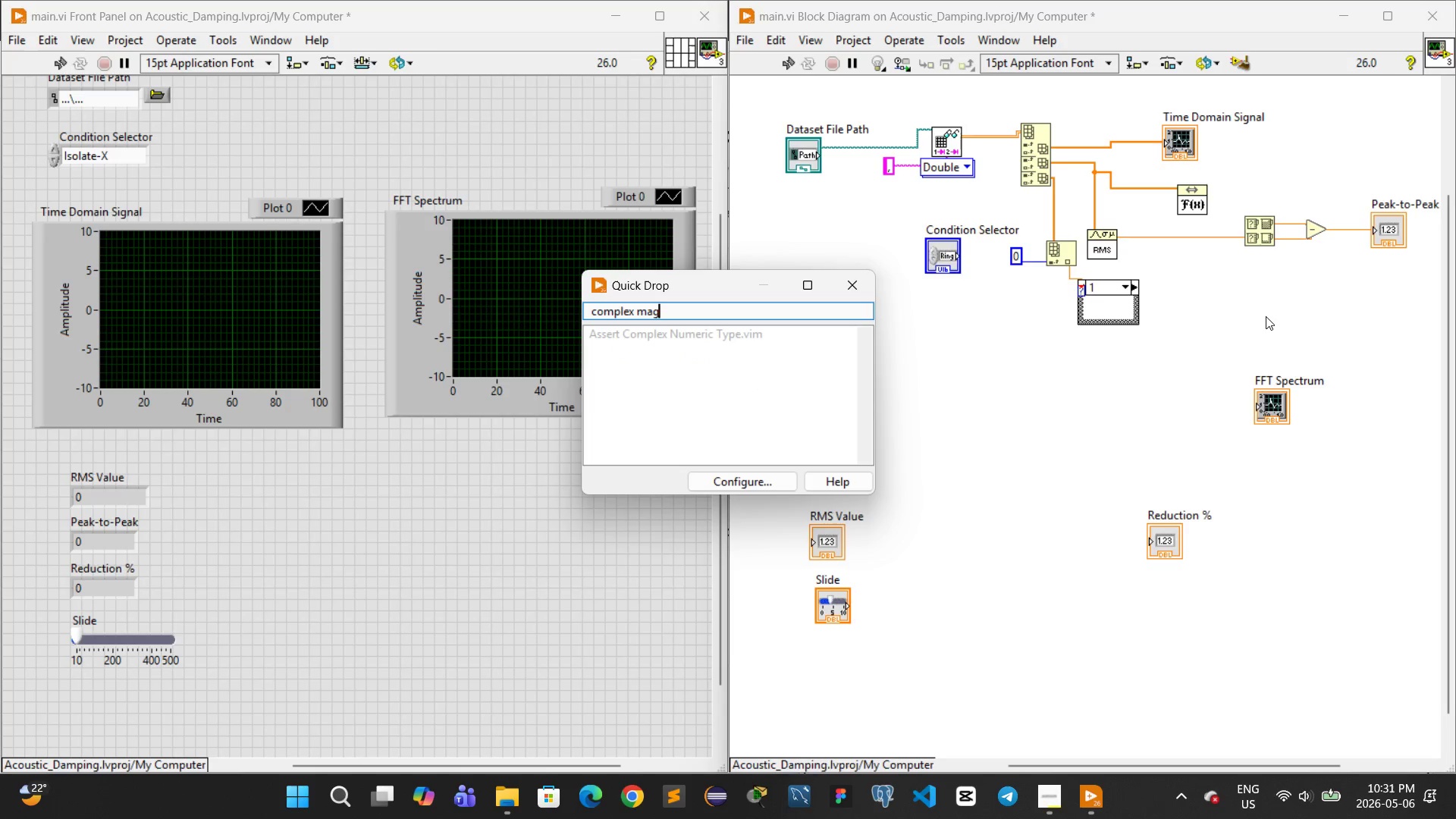 
left_click([852, 284])
 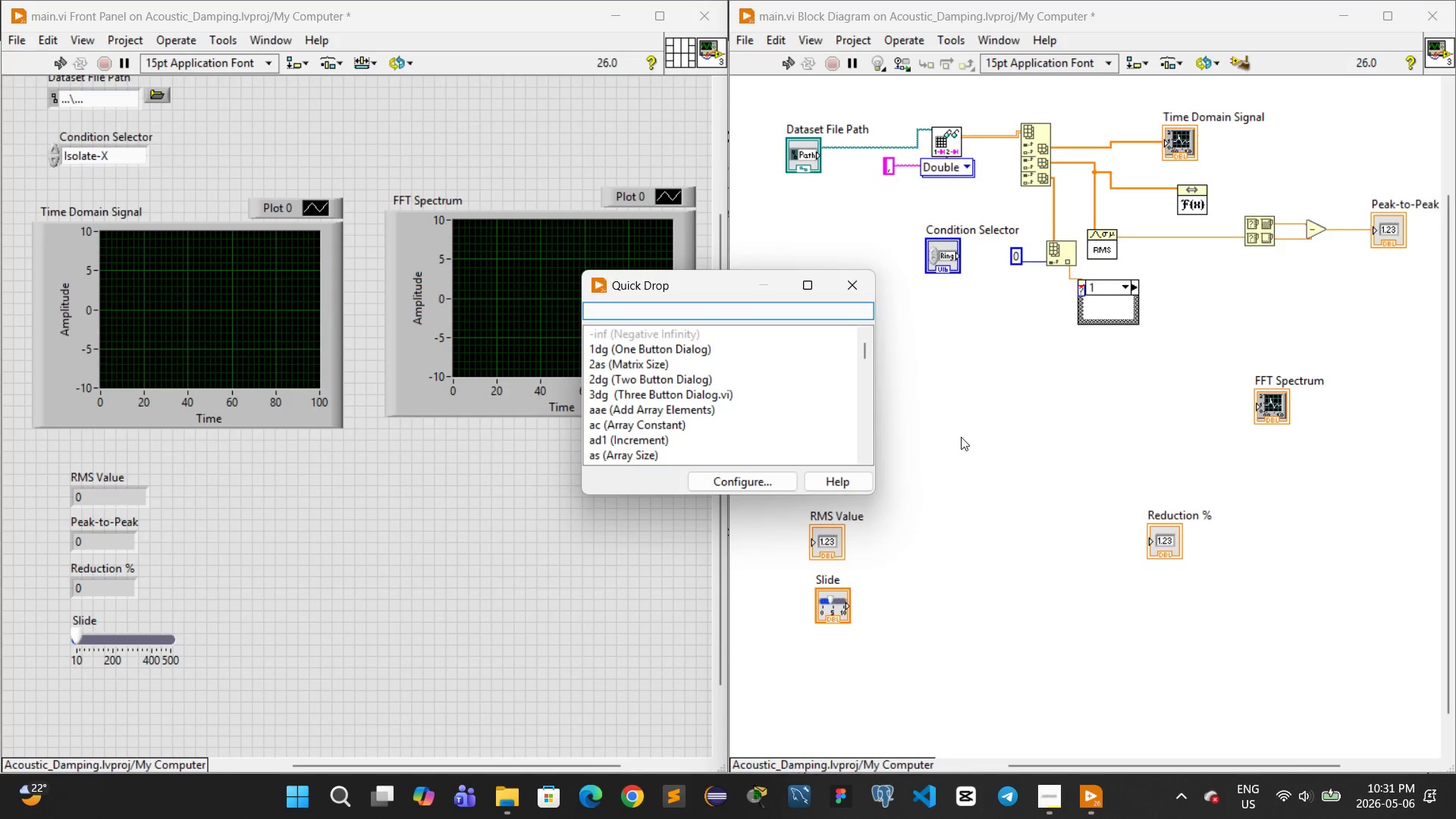 
wait(13.17)
 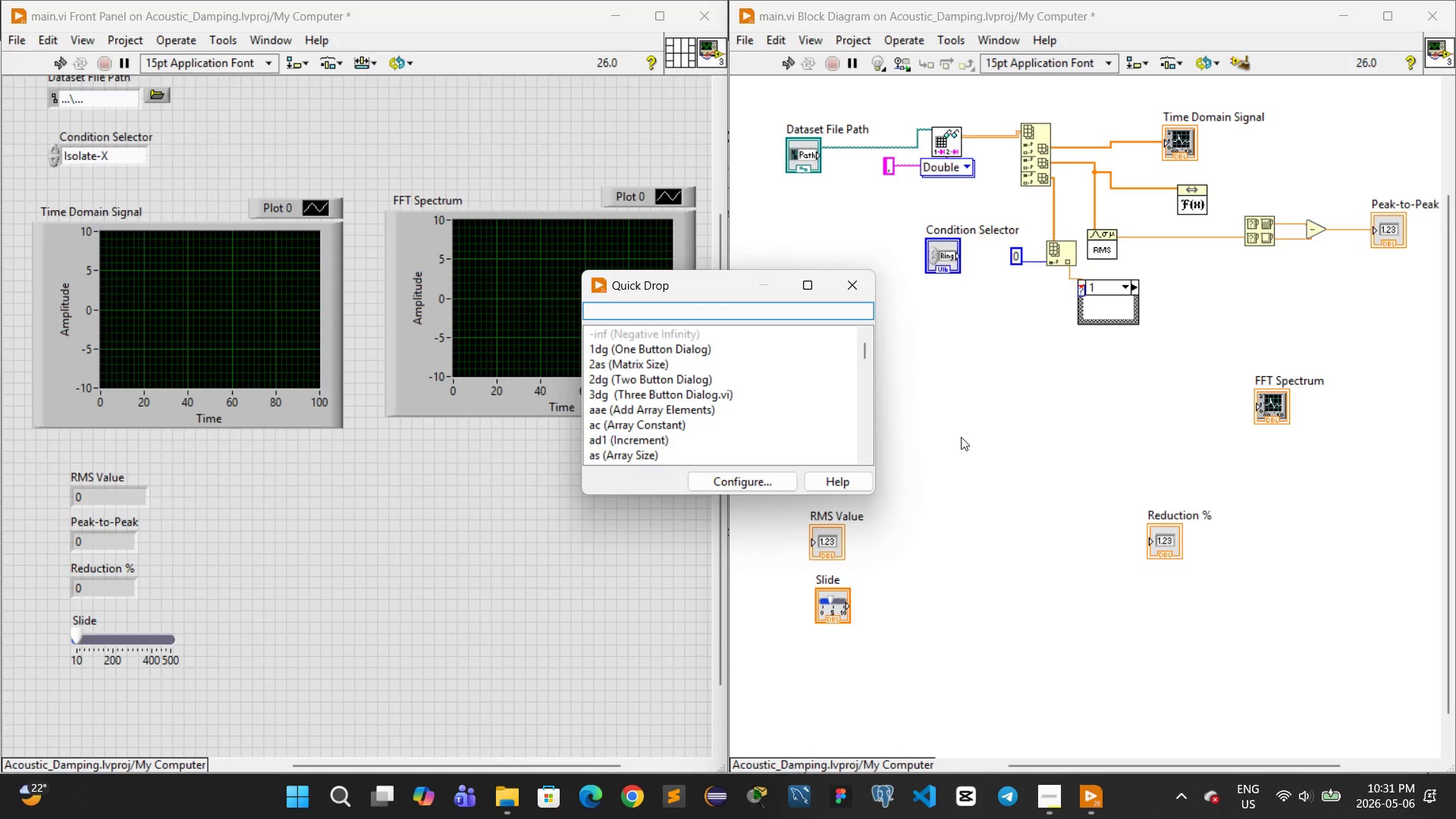 
right_click([972, 439])
 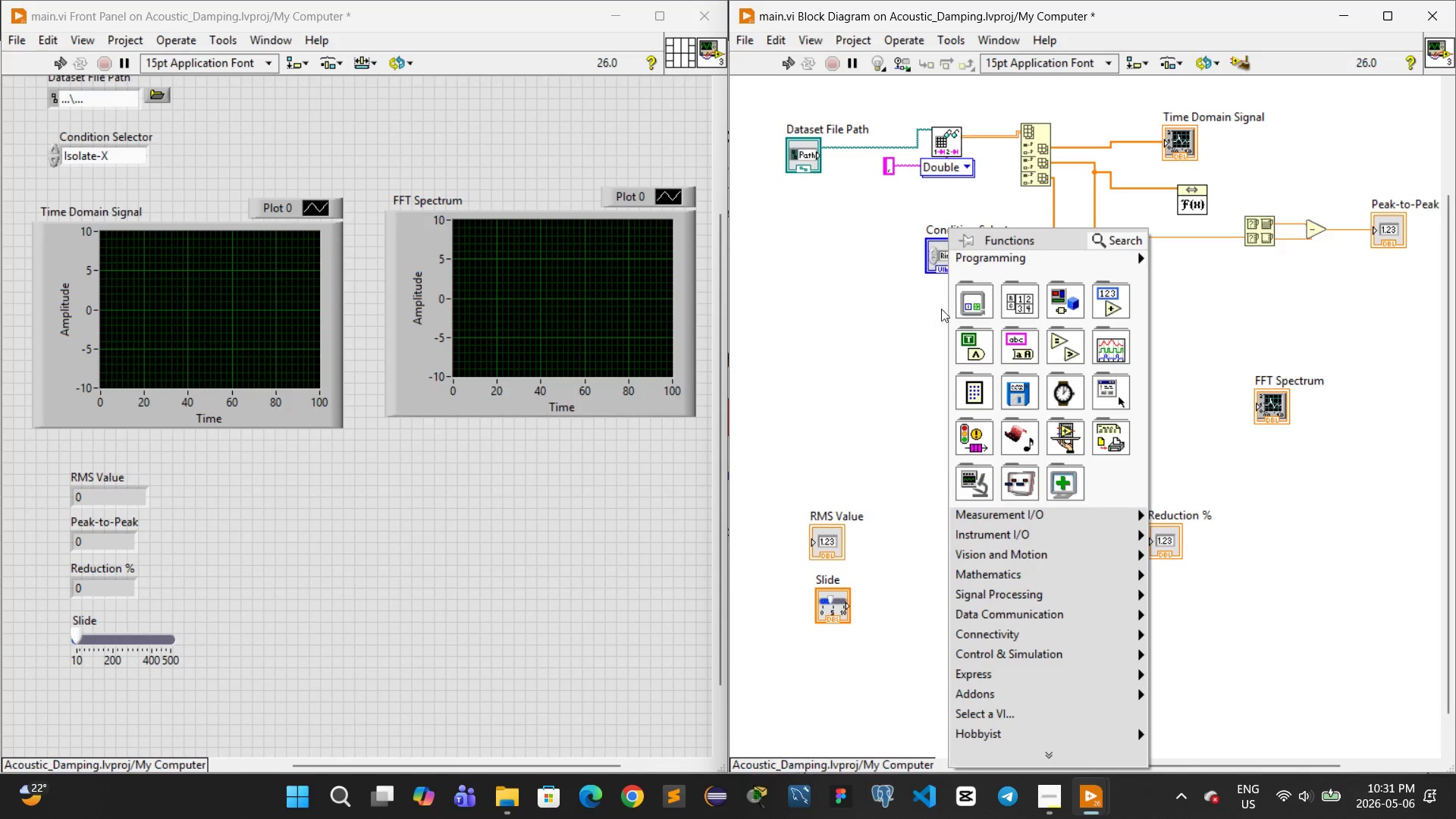 
mouse_move([1125, 342])
 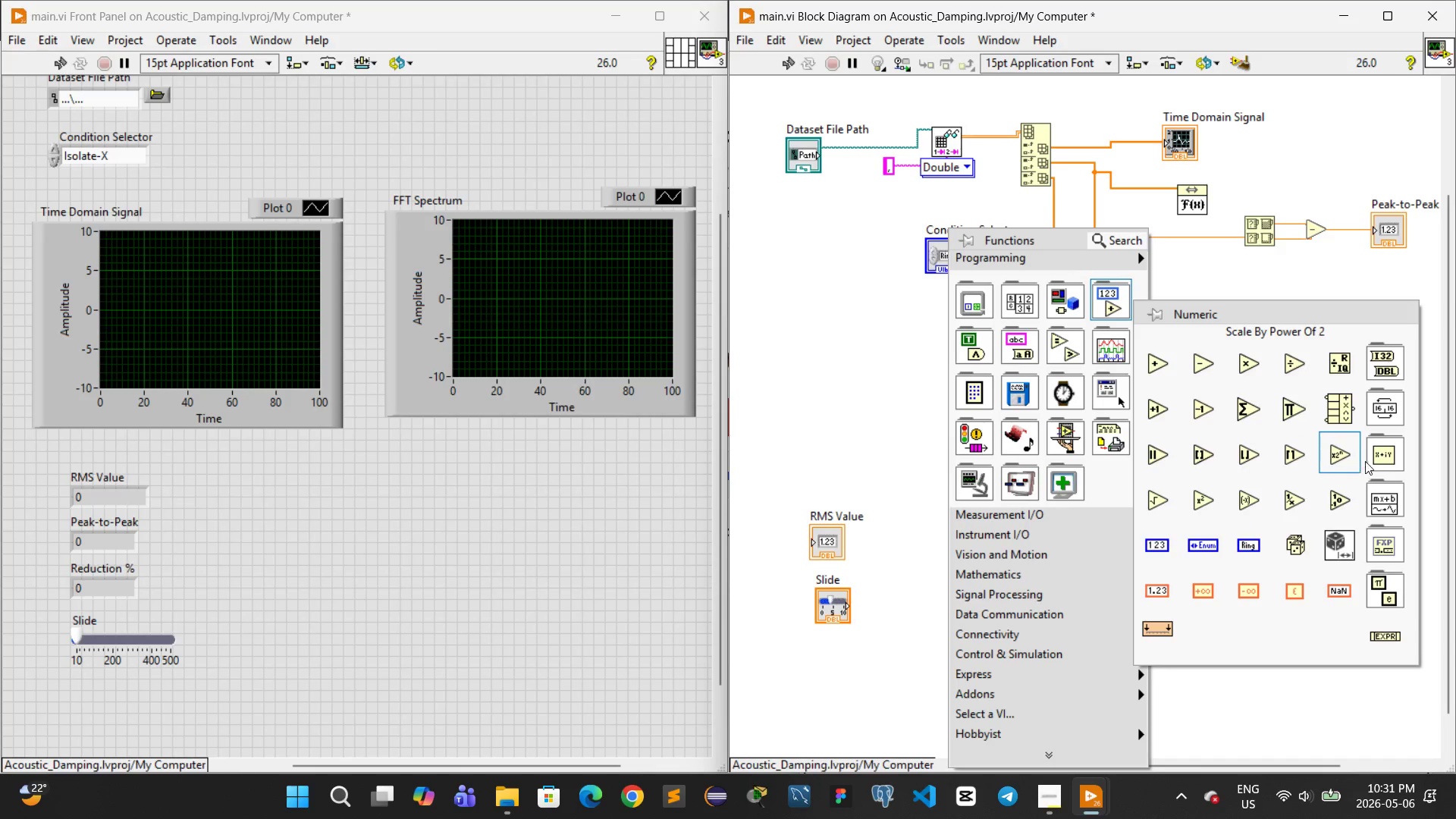 
mouse_move([1371, 474])
 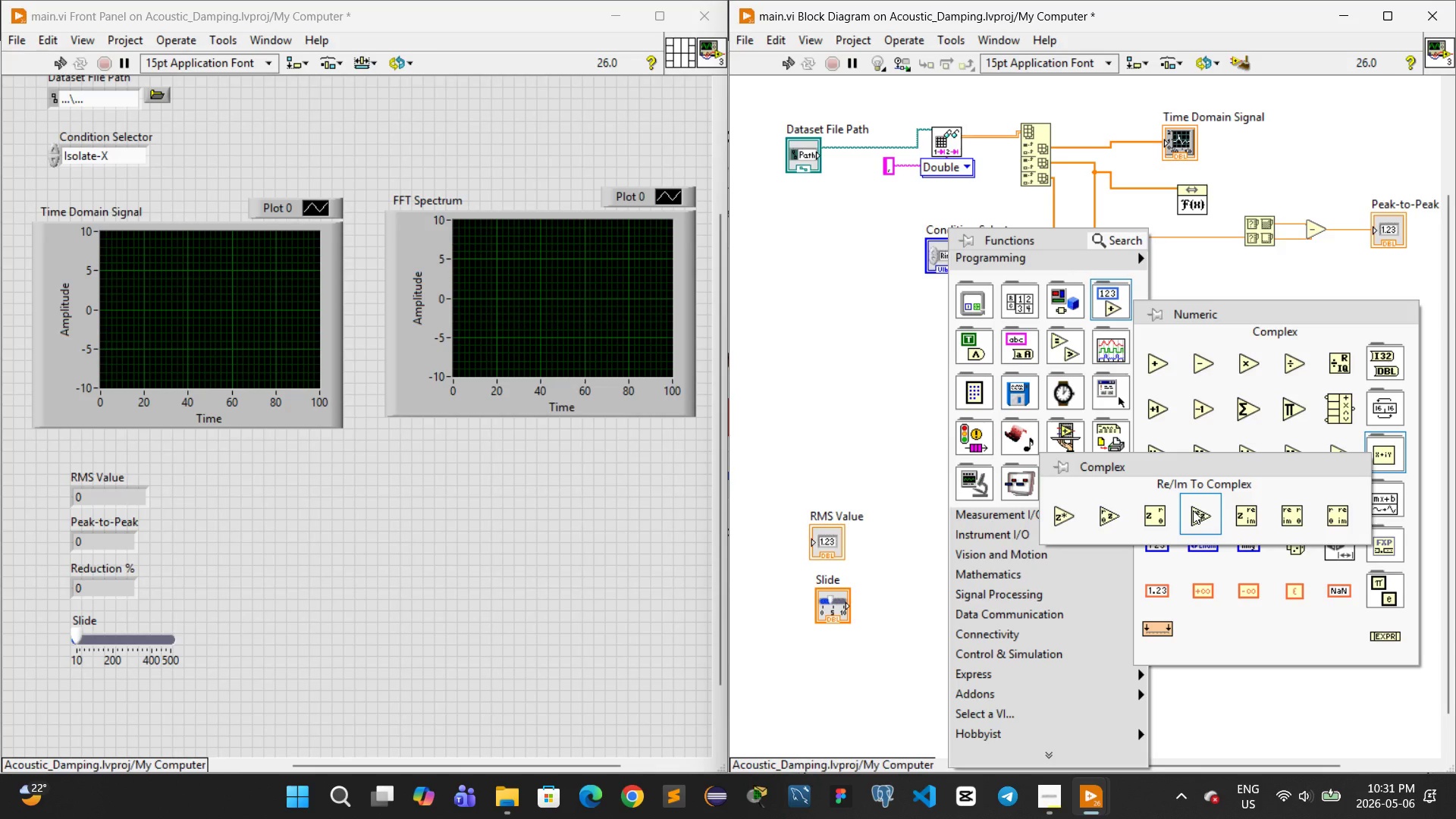 
wait(16.13)
 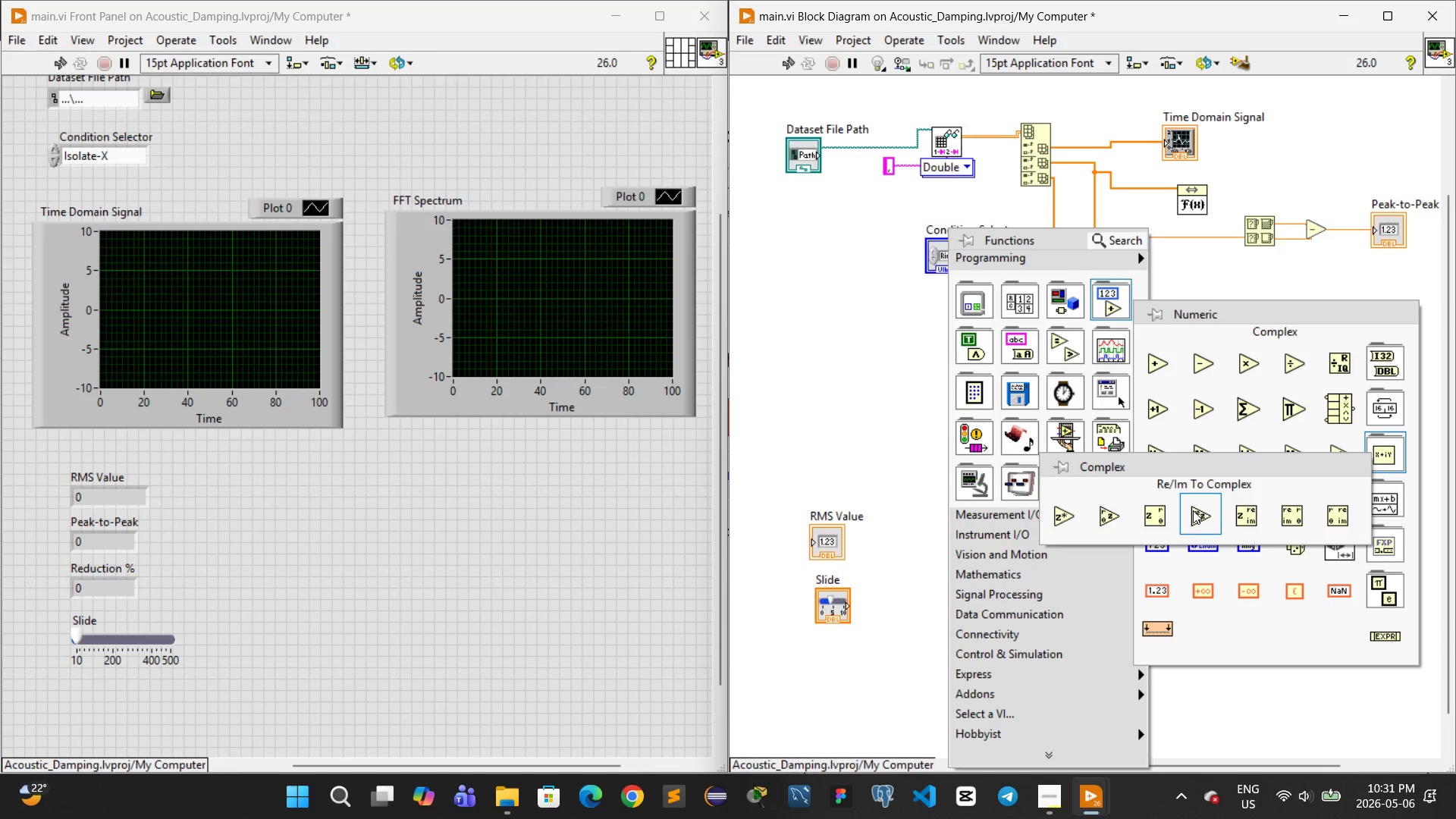 
left_click([1196, 514])
 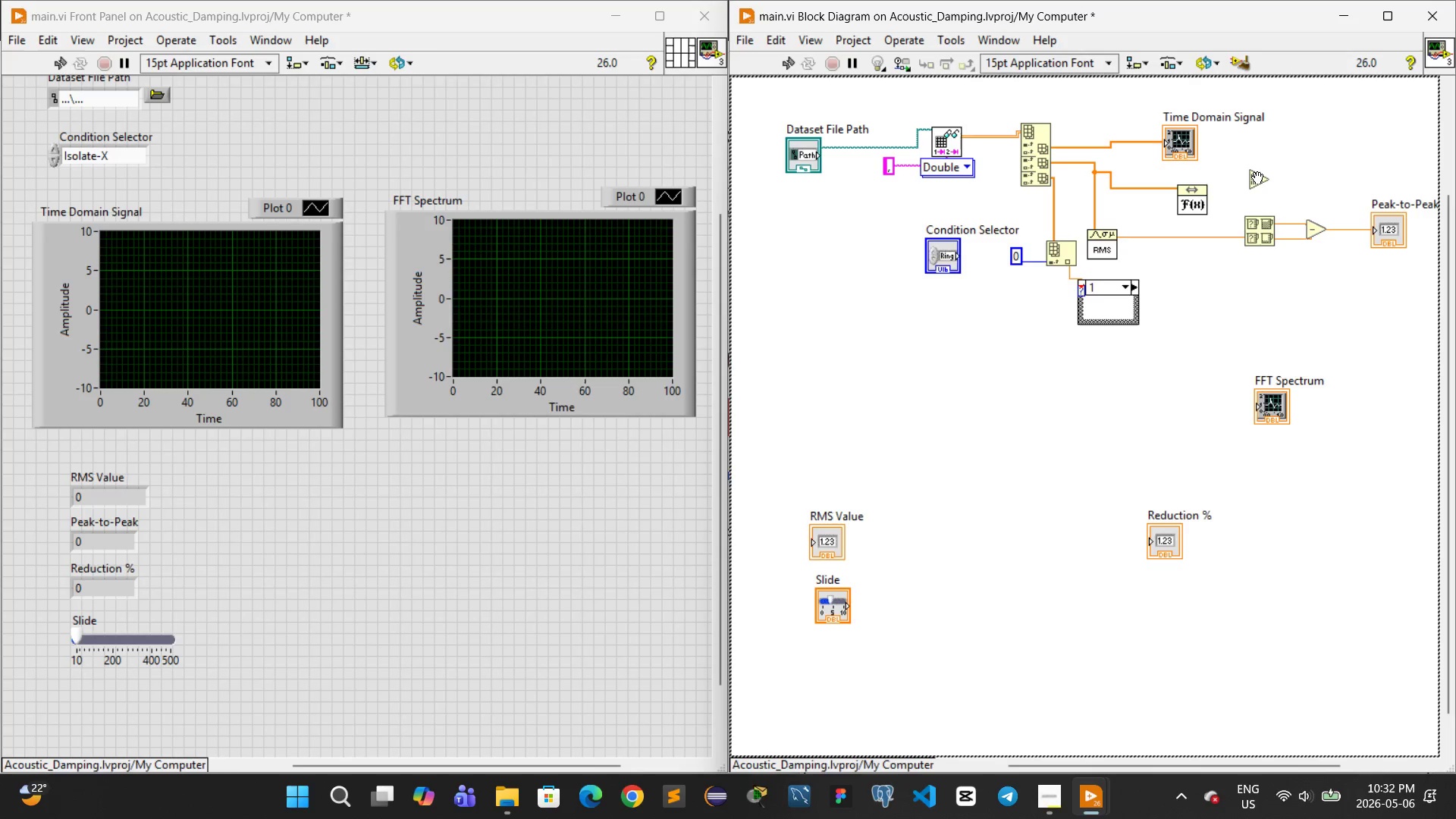 
wait(16.31)
 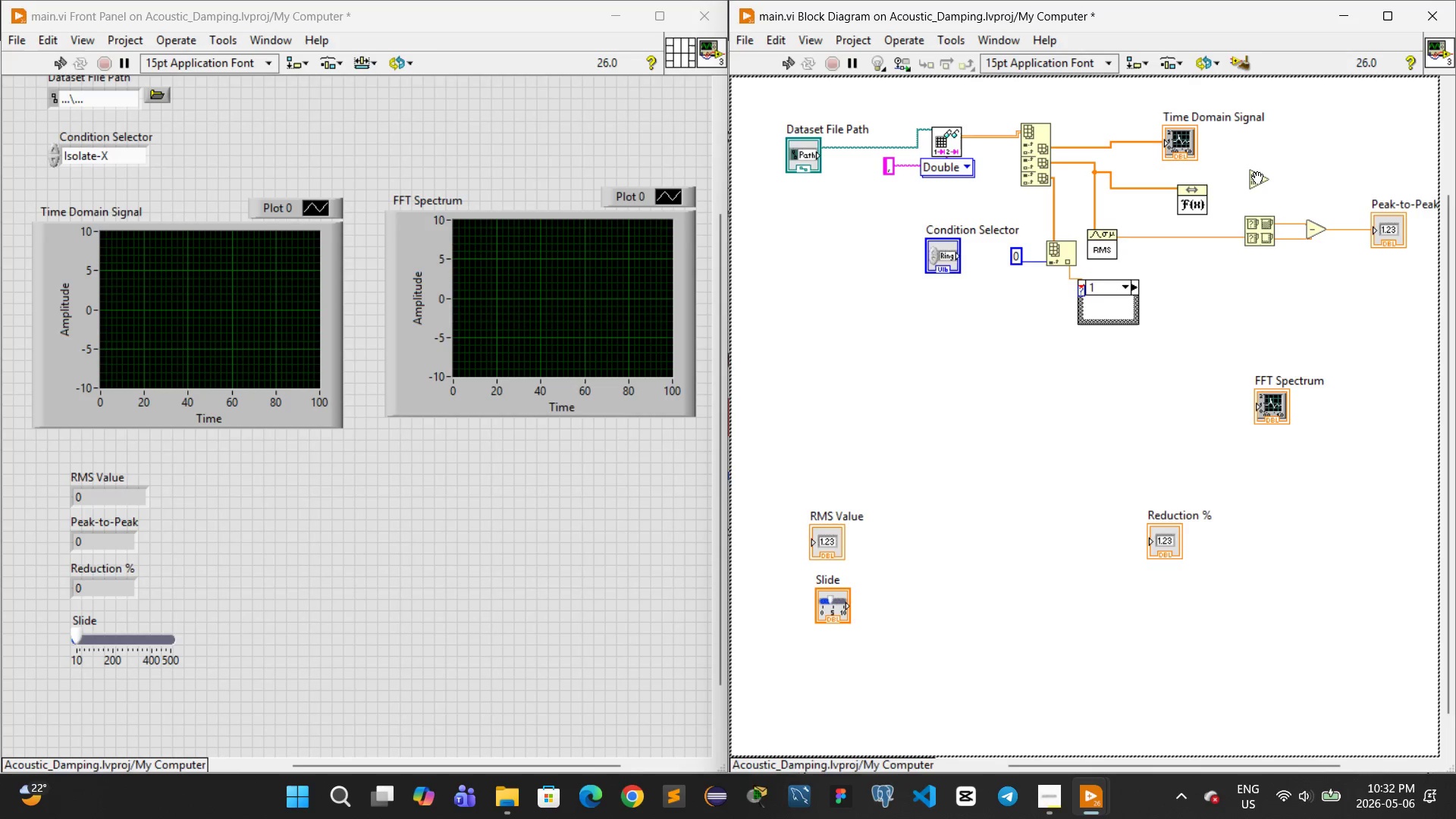 
left_click([1260, 168])
 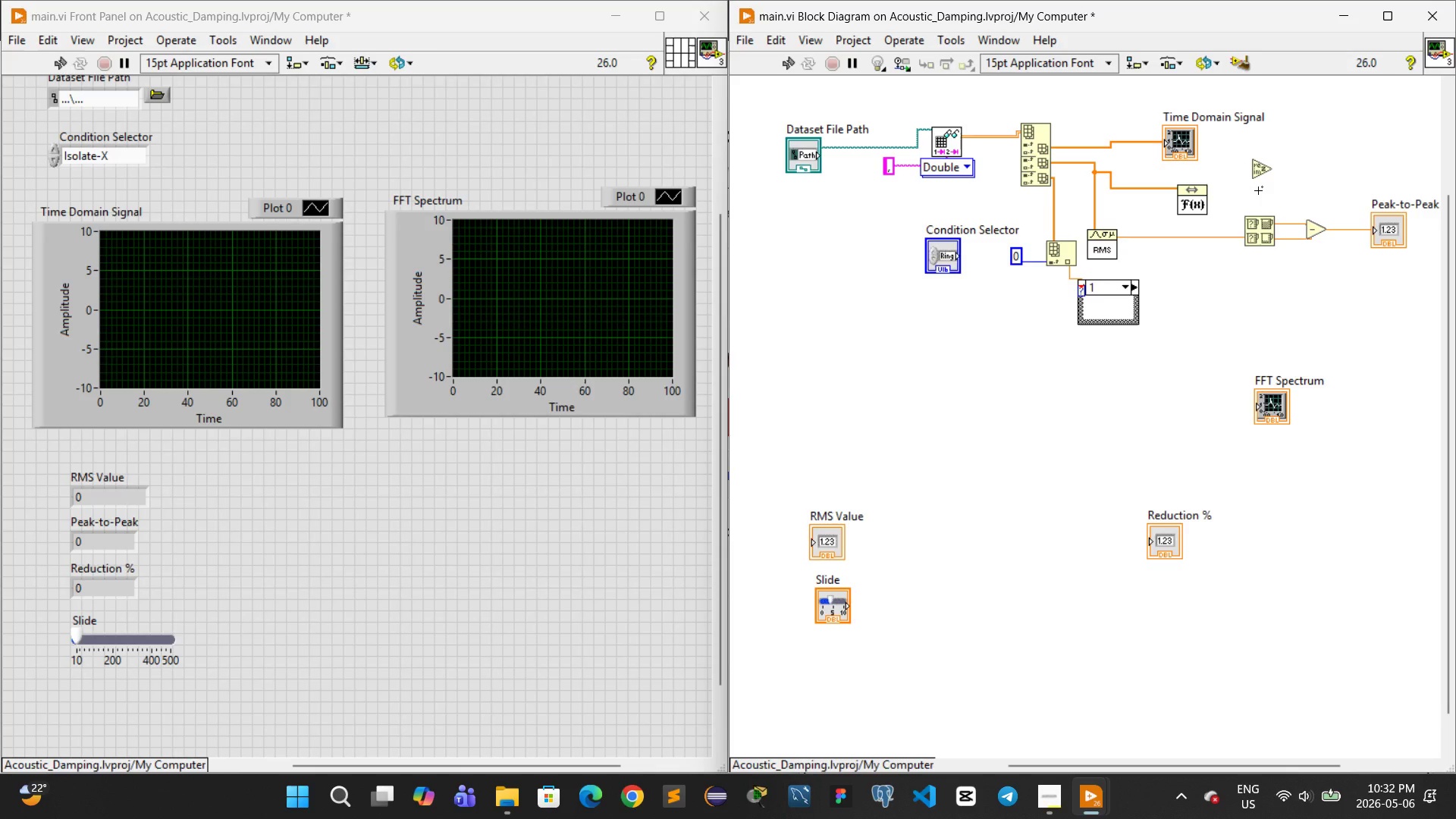 
right_click([1258, 190])
 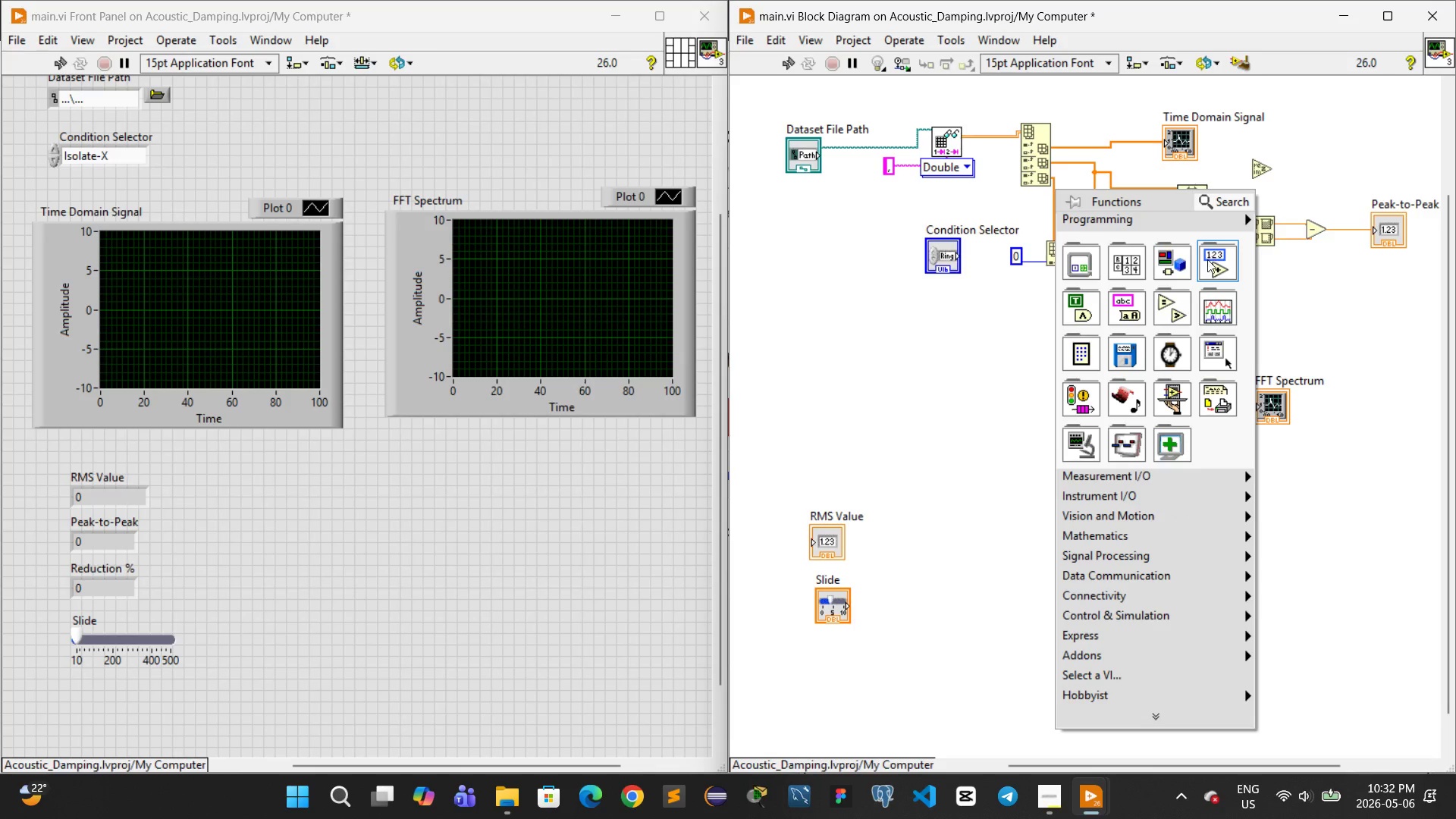 
left_click([1203, 269])
 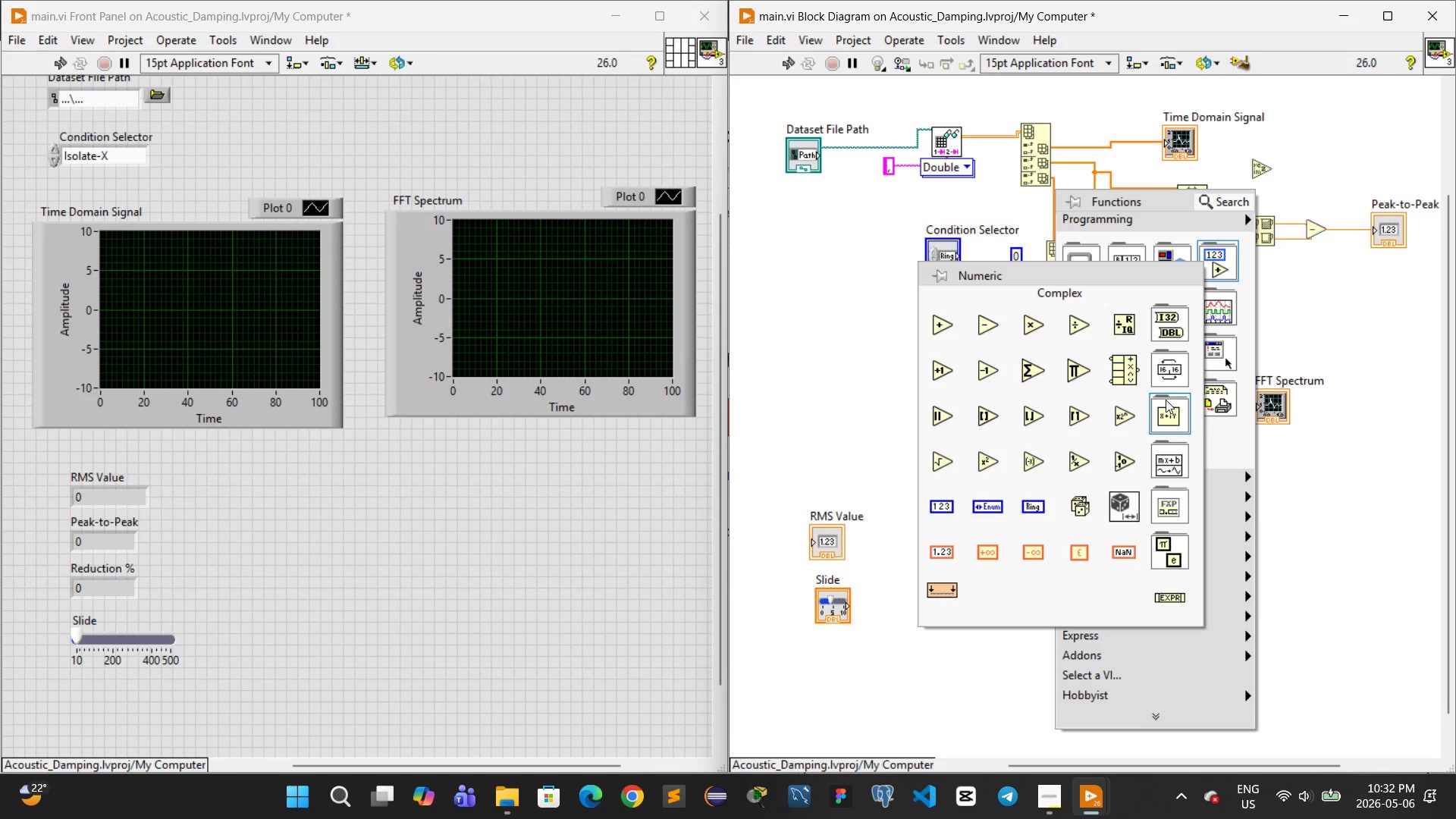 
left_click([1166, 400])
 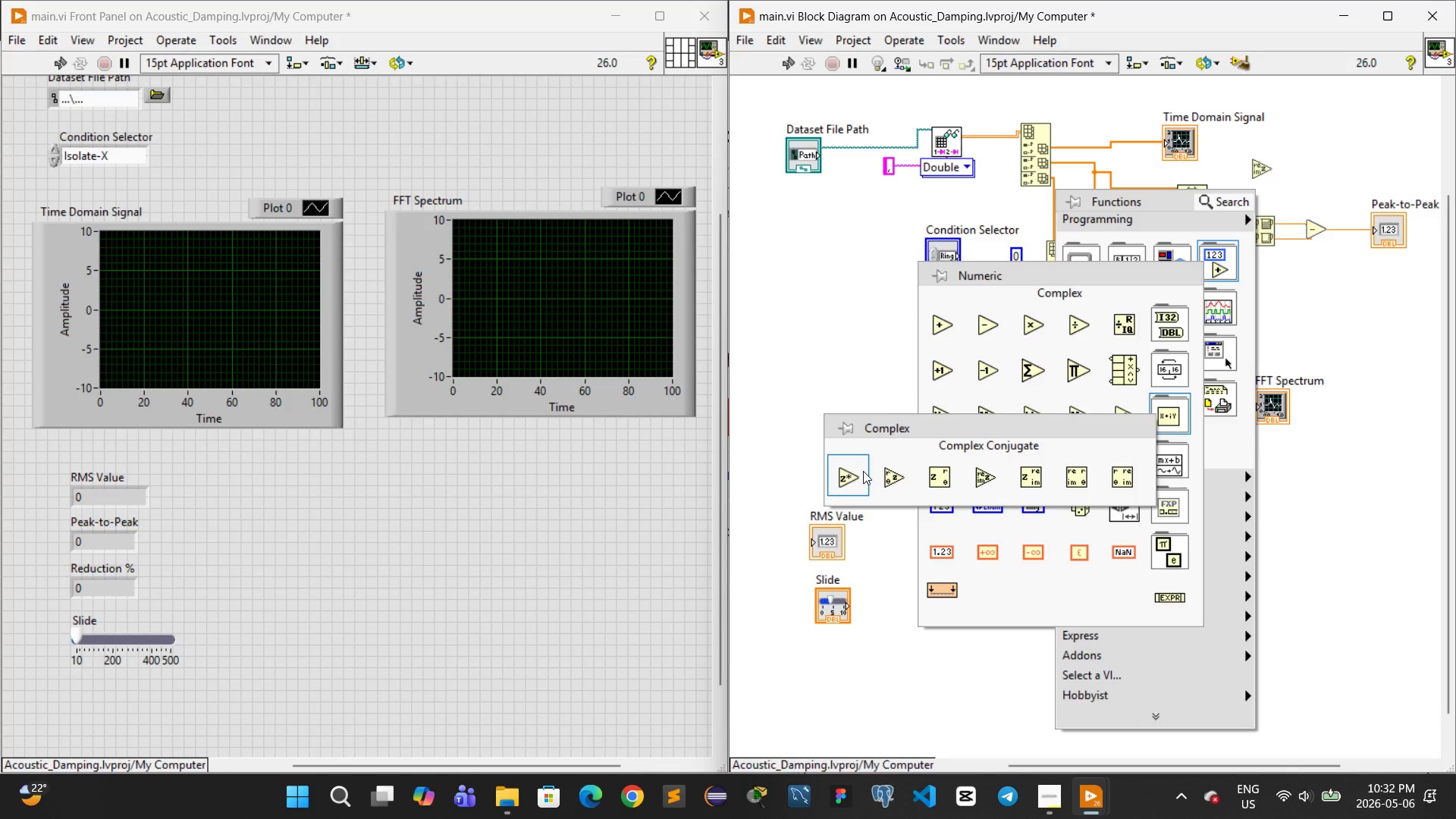 
wait(10.69)
 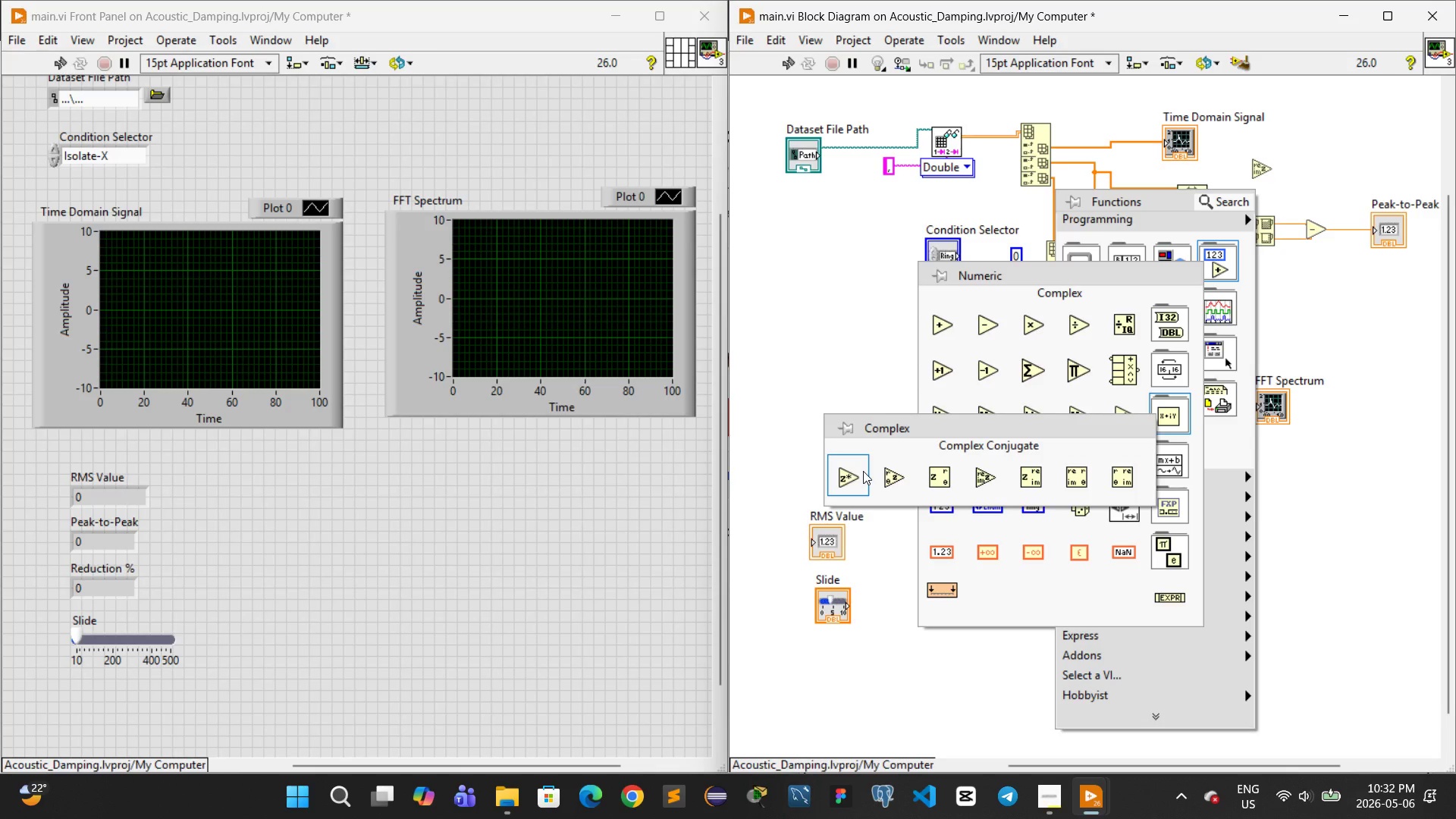 
mouse_move([1113, 461])
 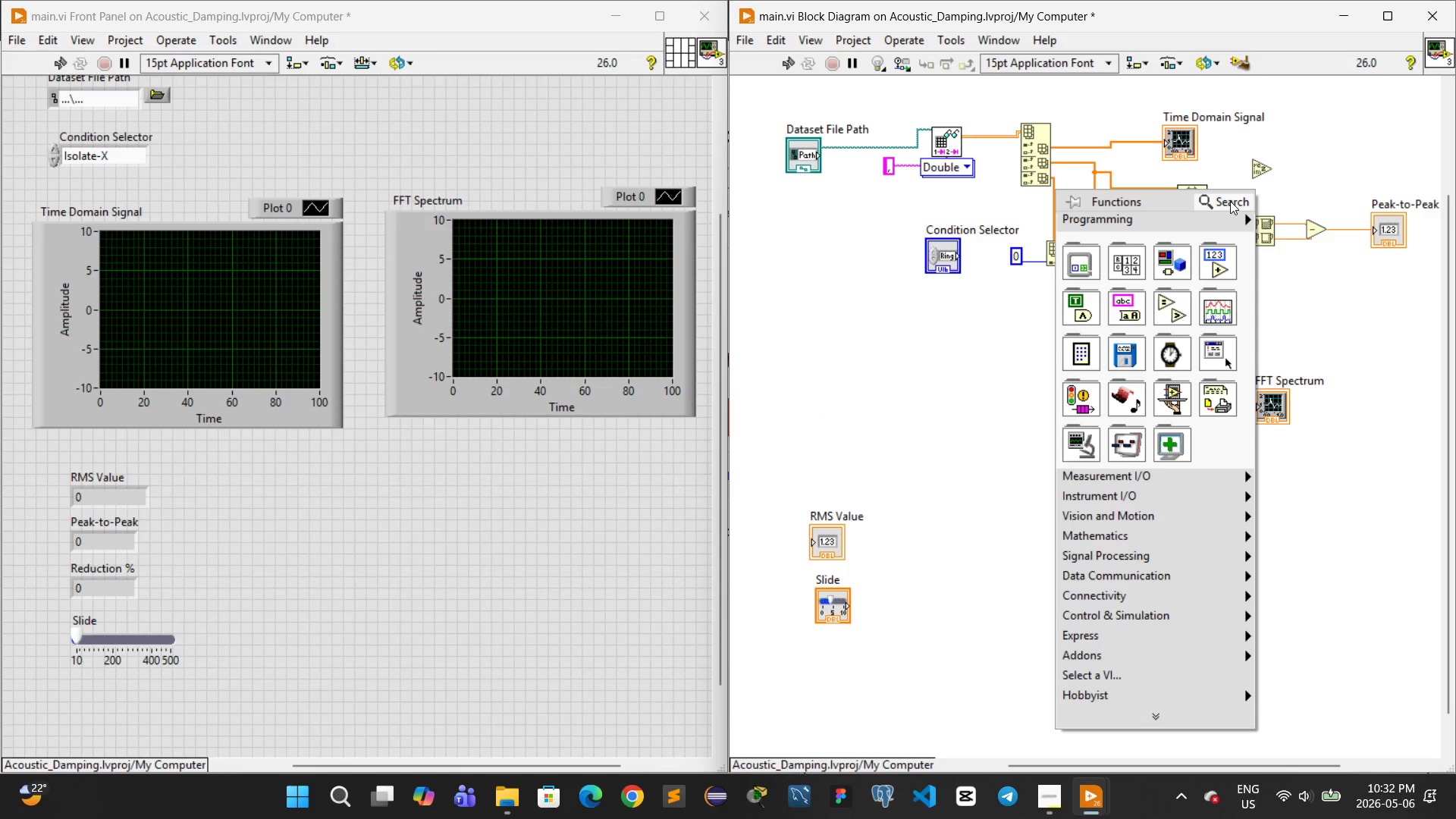 
double_click([1230, 201])
 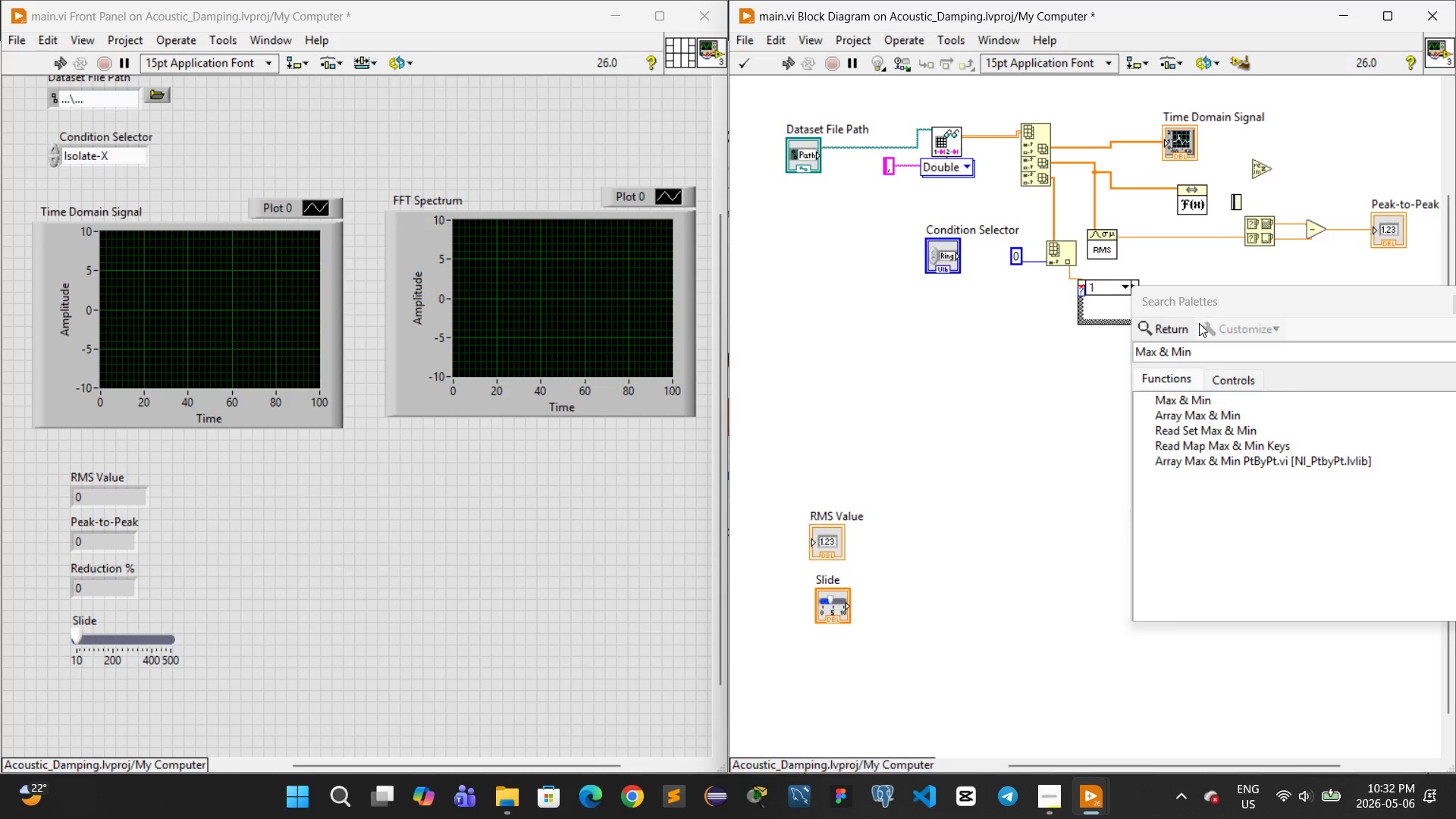 
double_click([1198, 347])
 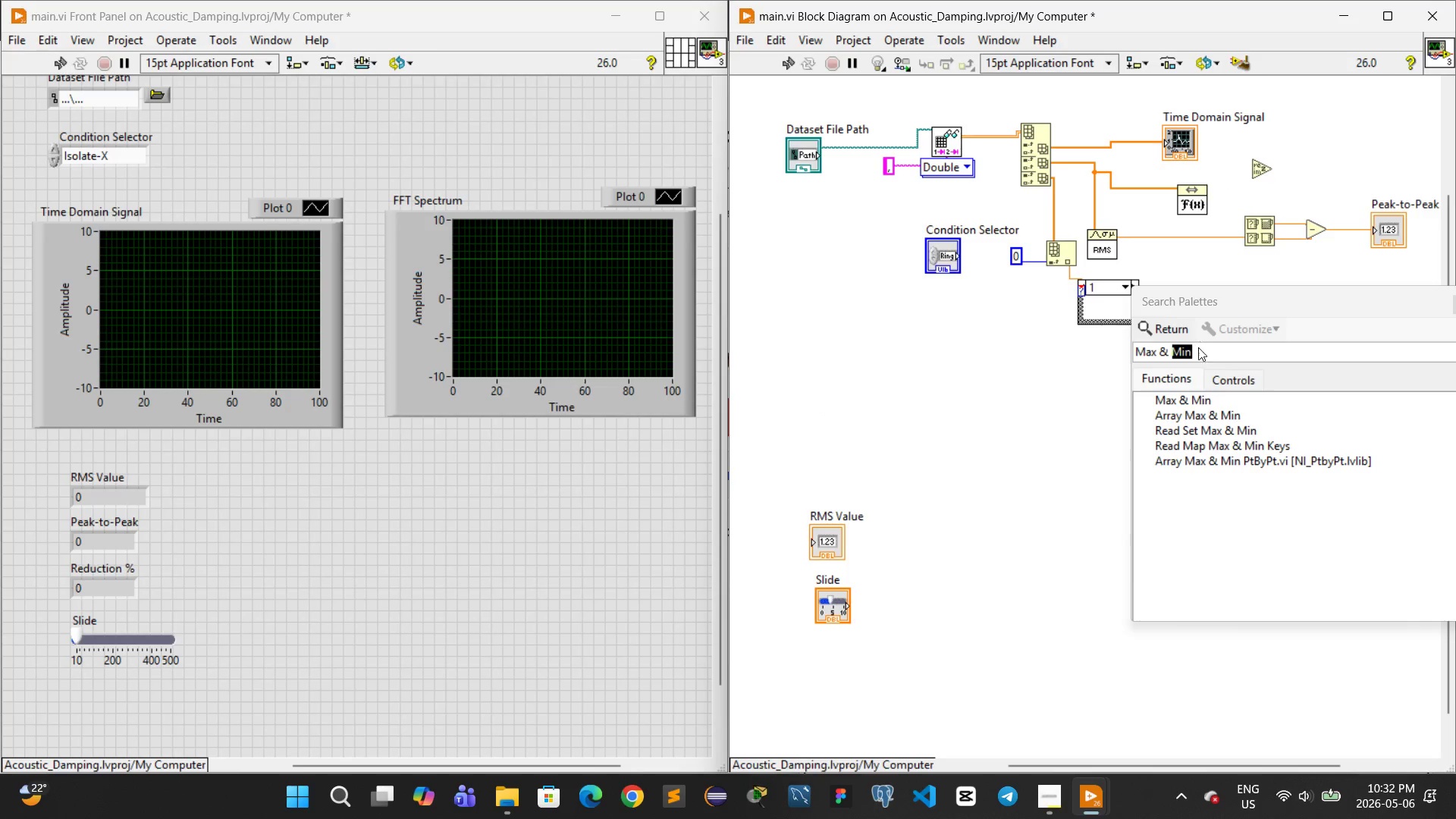 
triple_click([1198, 347])
 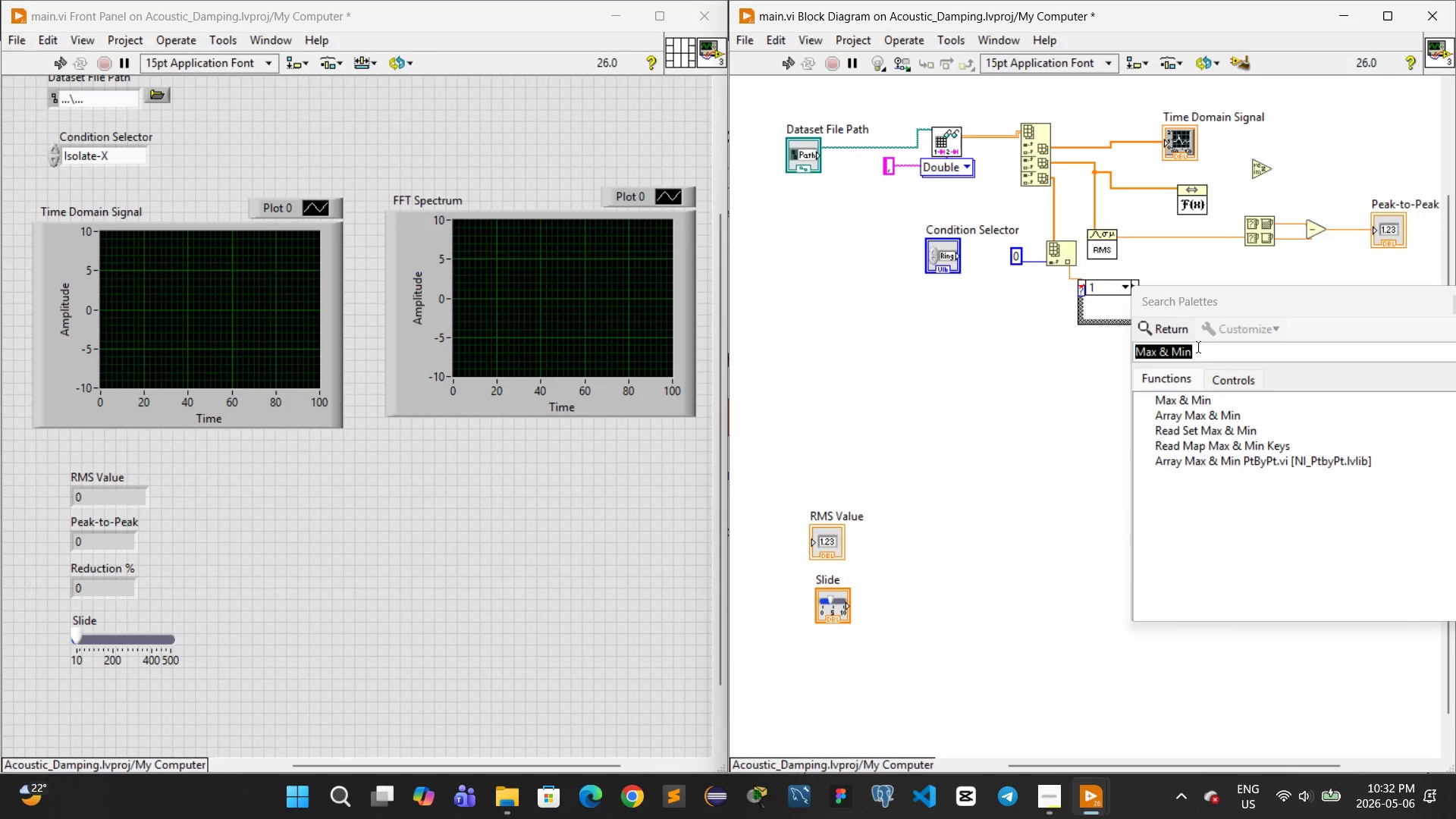 
type(Imagina)
 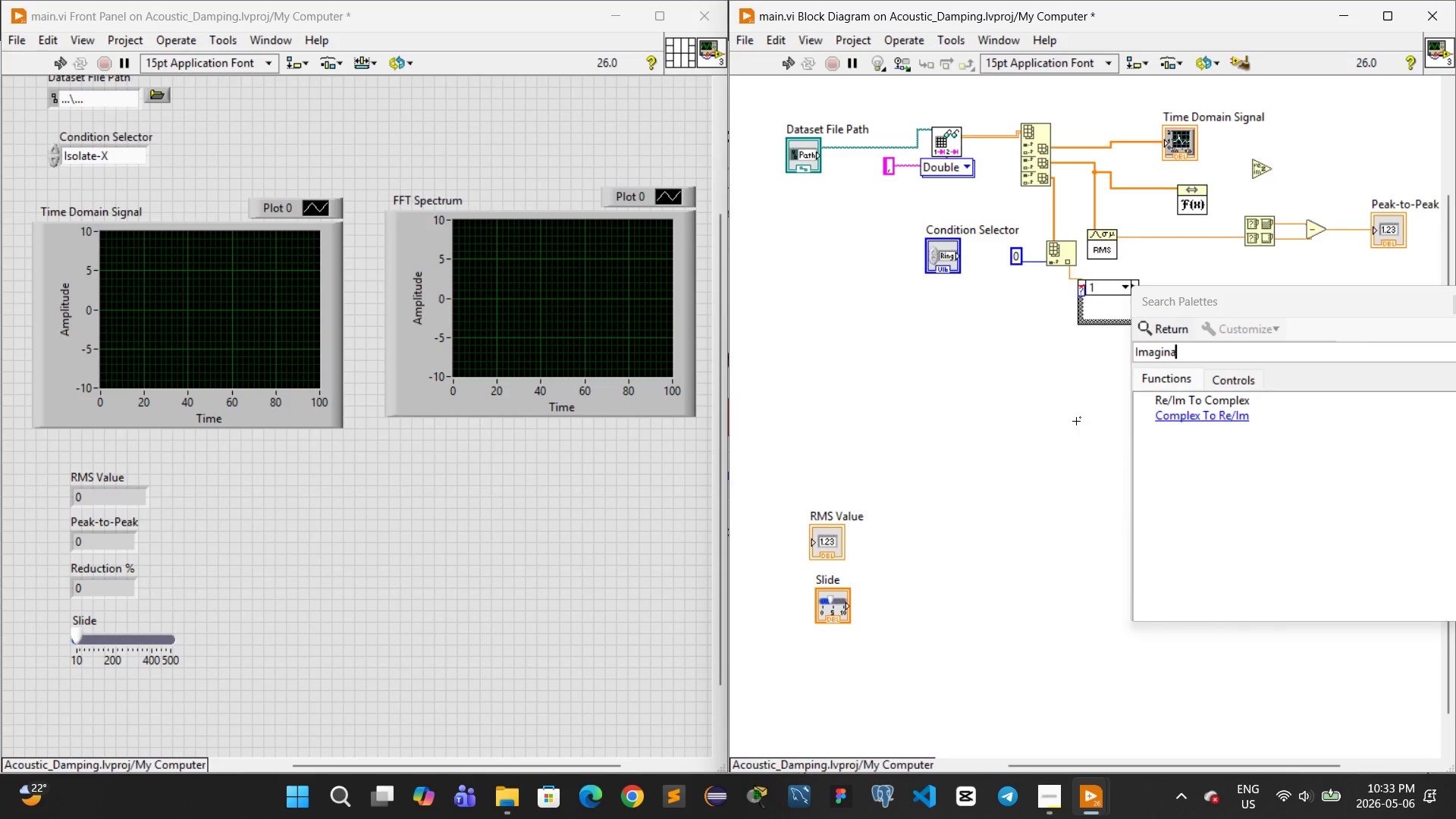 
wait(37.59)
 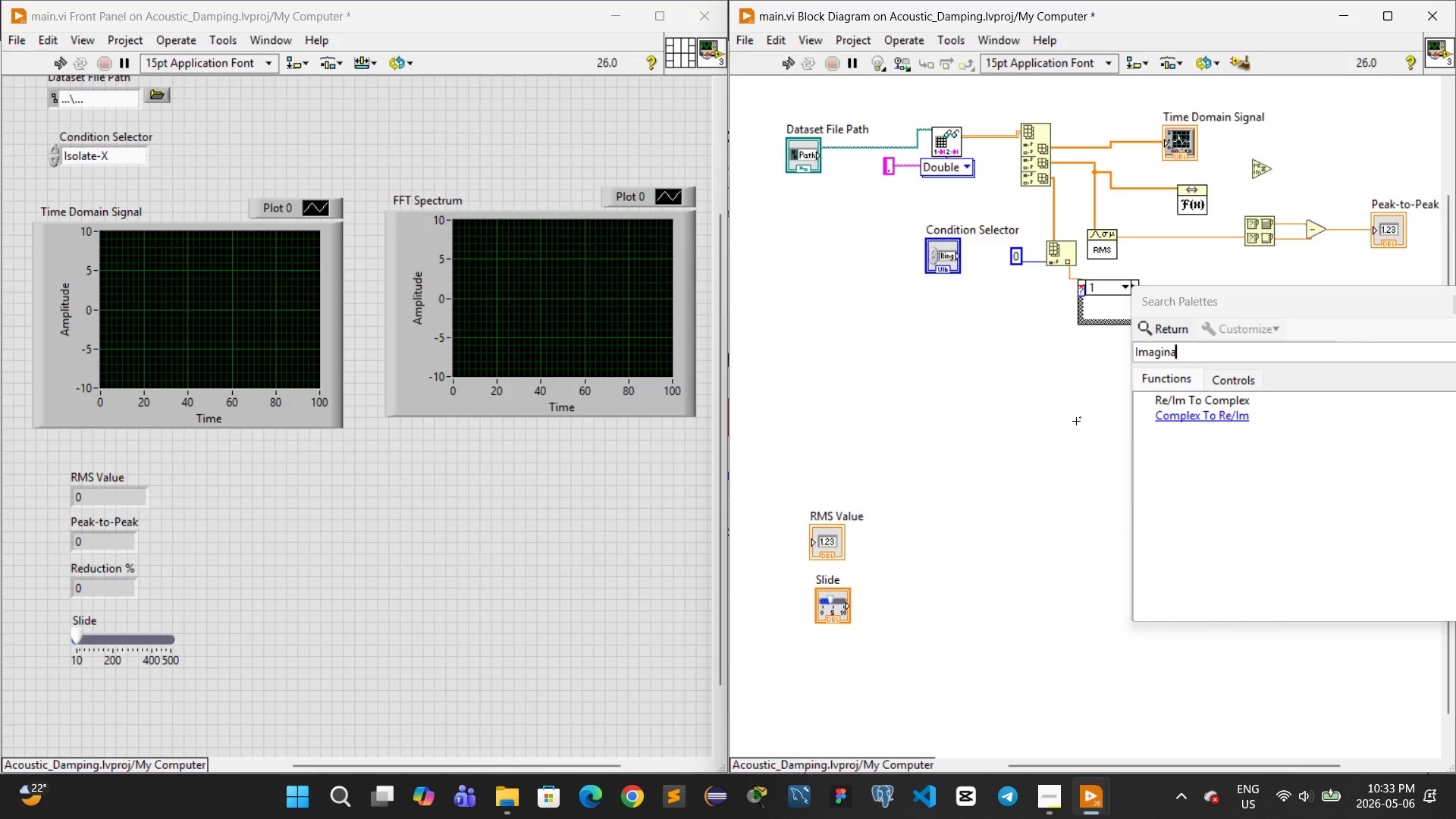 
hold_key(key=Backspace, duration=0.75)
 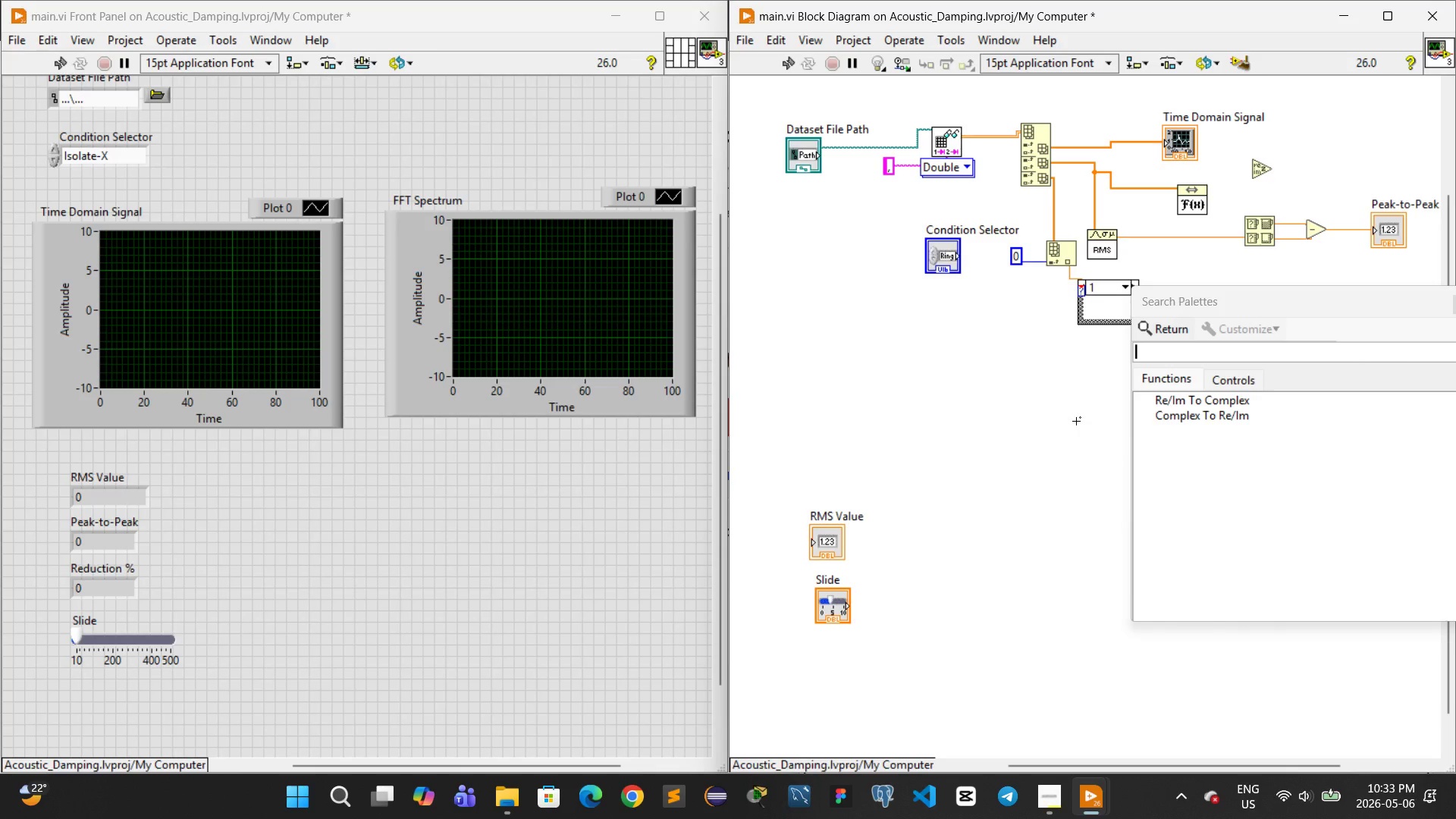 
type(complex abs)
 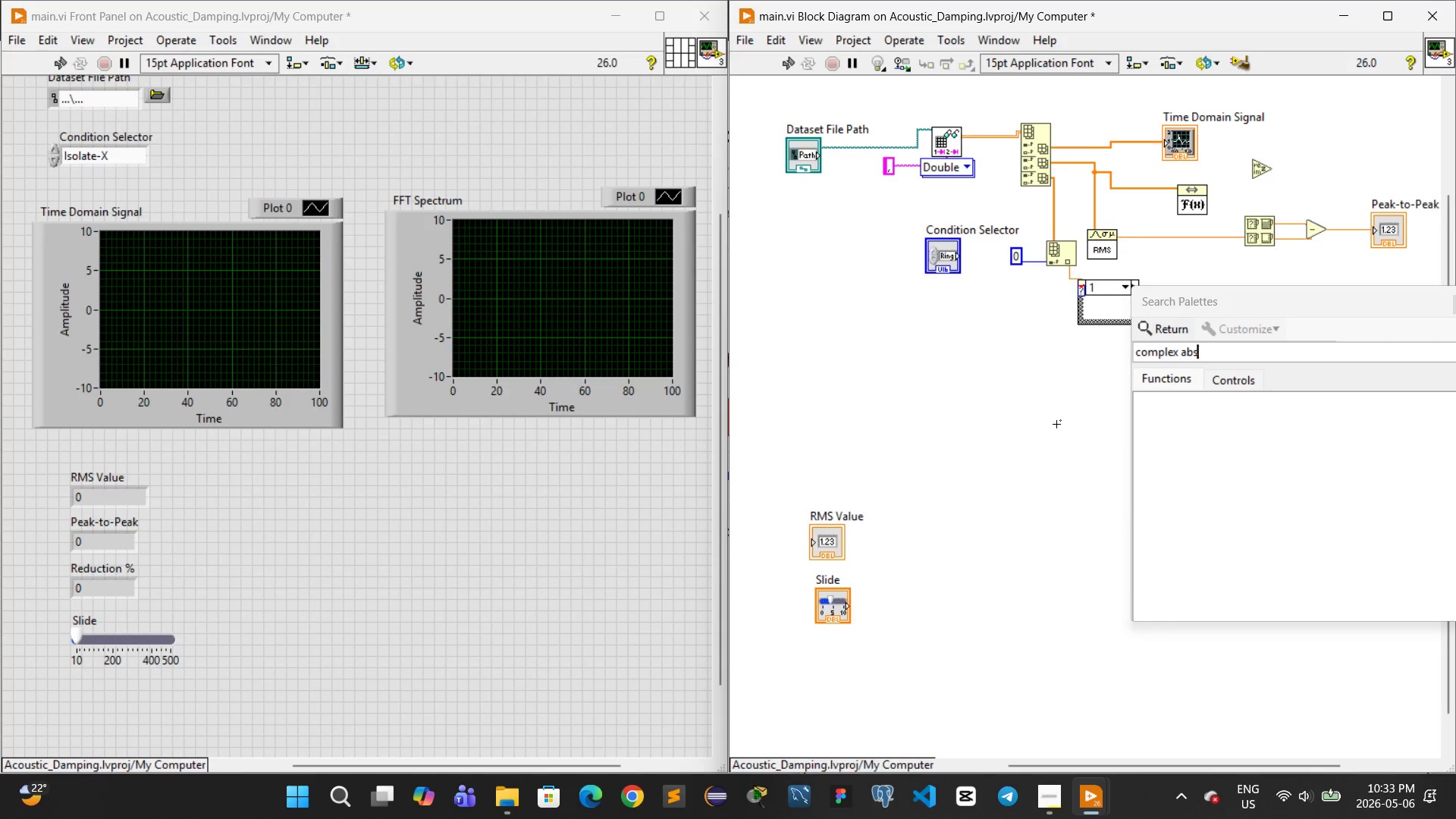 
left_click([1021, 372])
 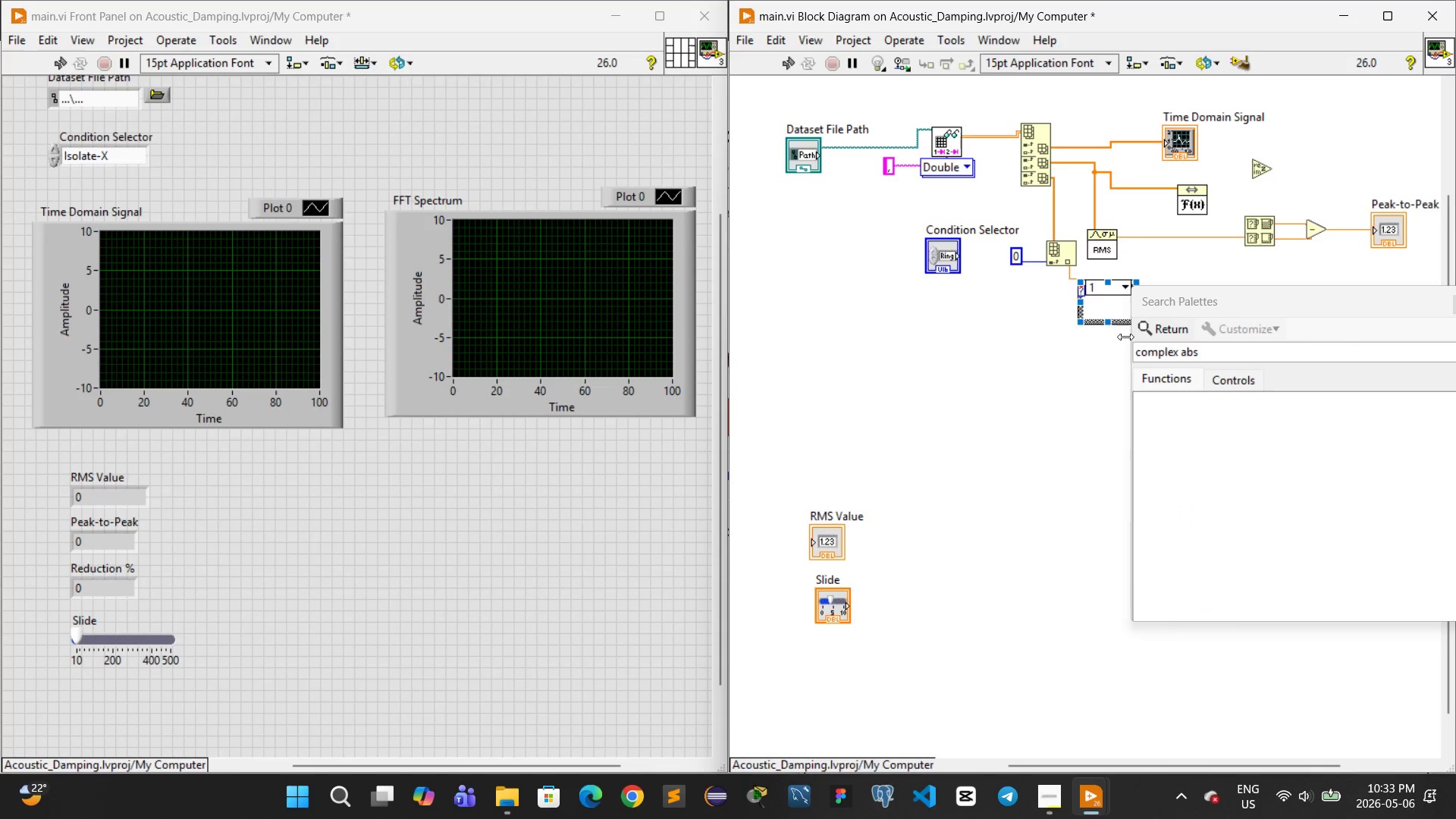 
left_click([1056, 397])
 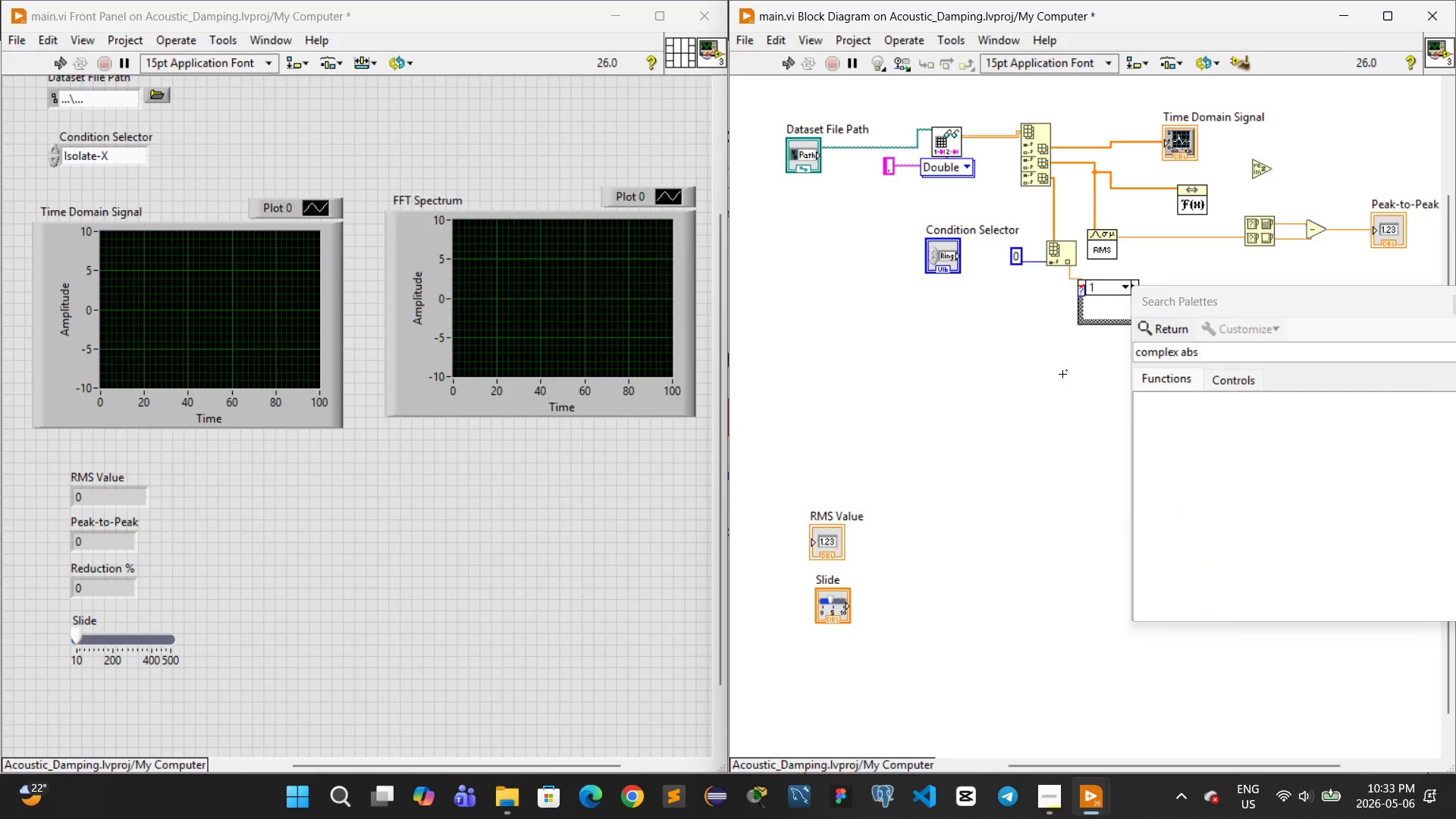 
right_click([1062, 374])
 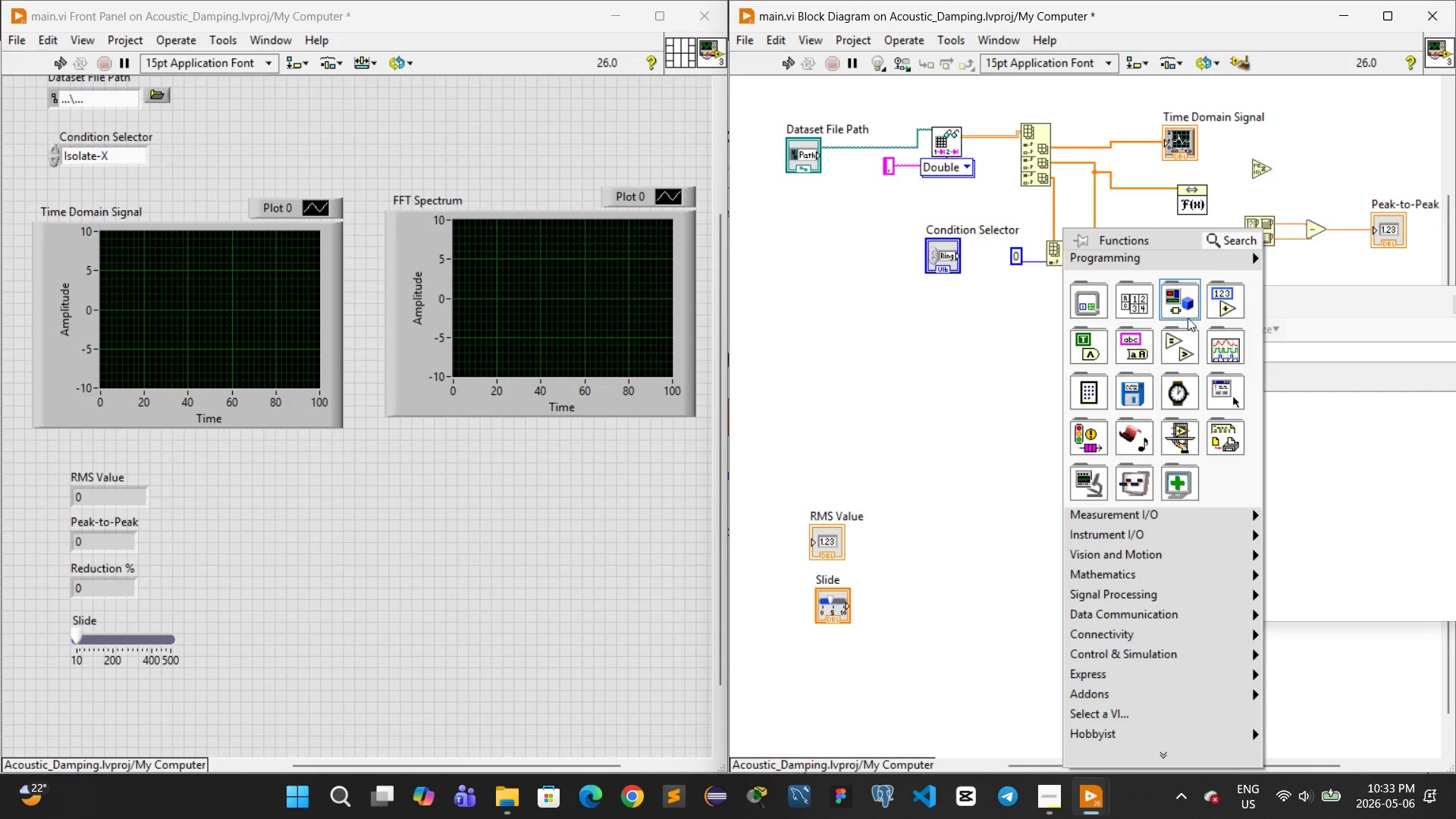 
left_click([1227, 315])
 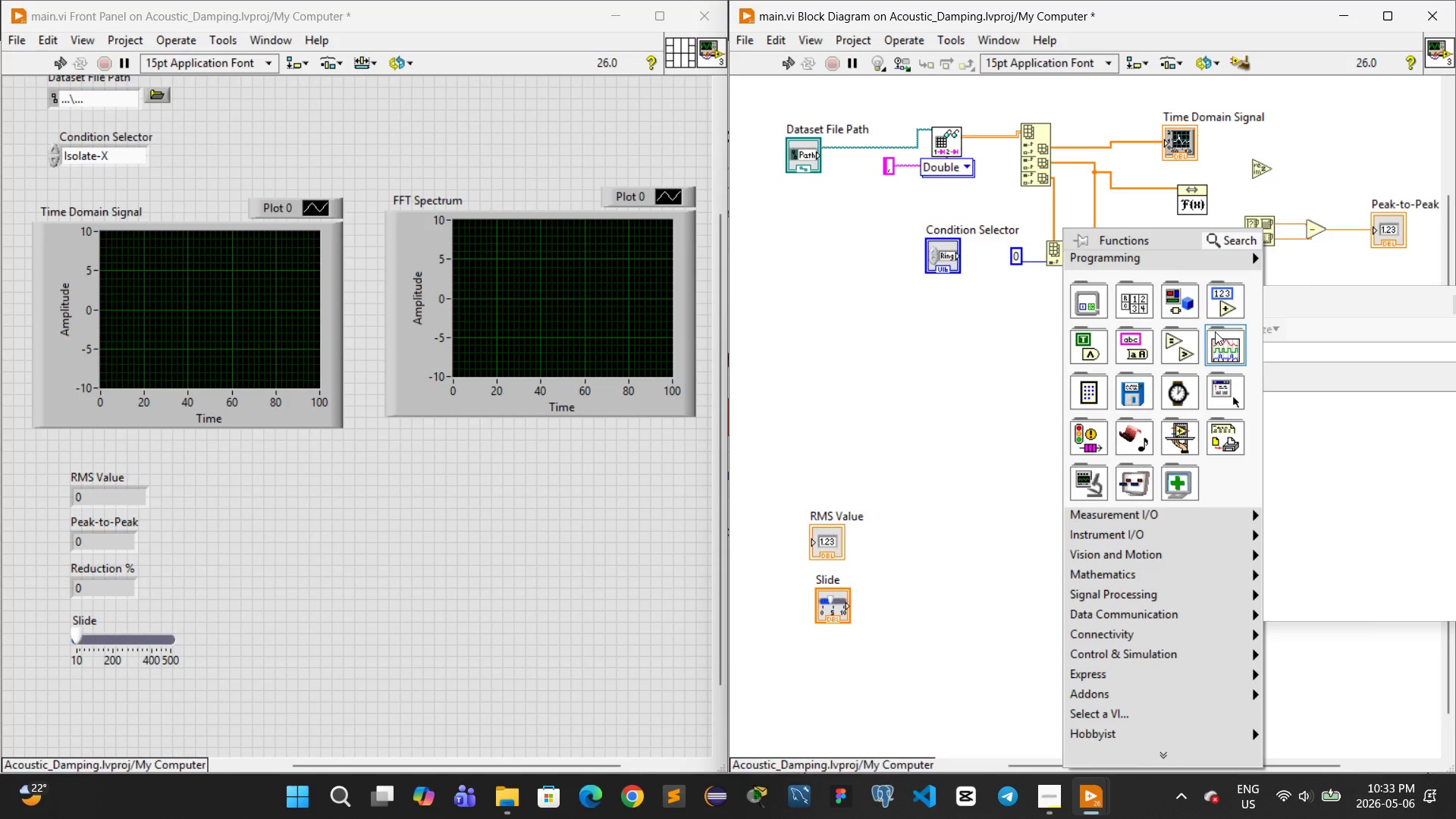 
left_click([1215, 309])
 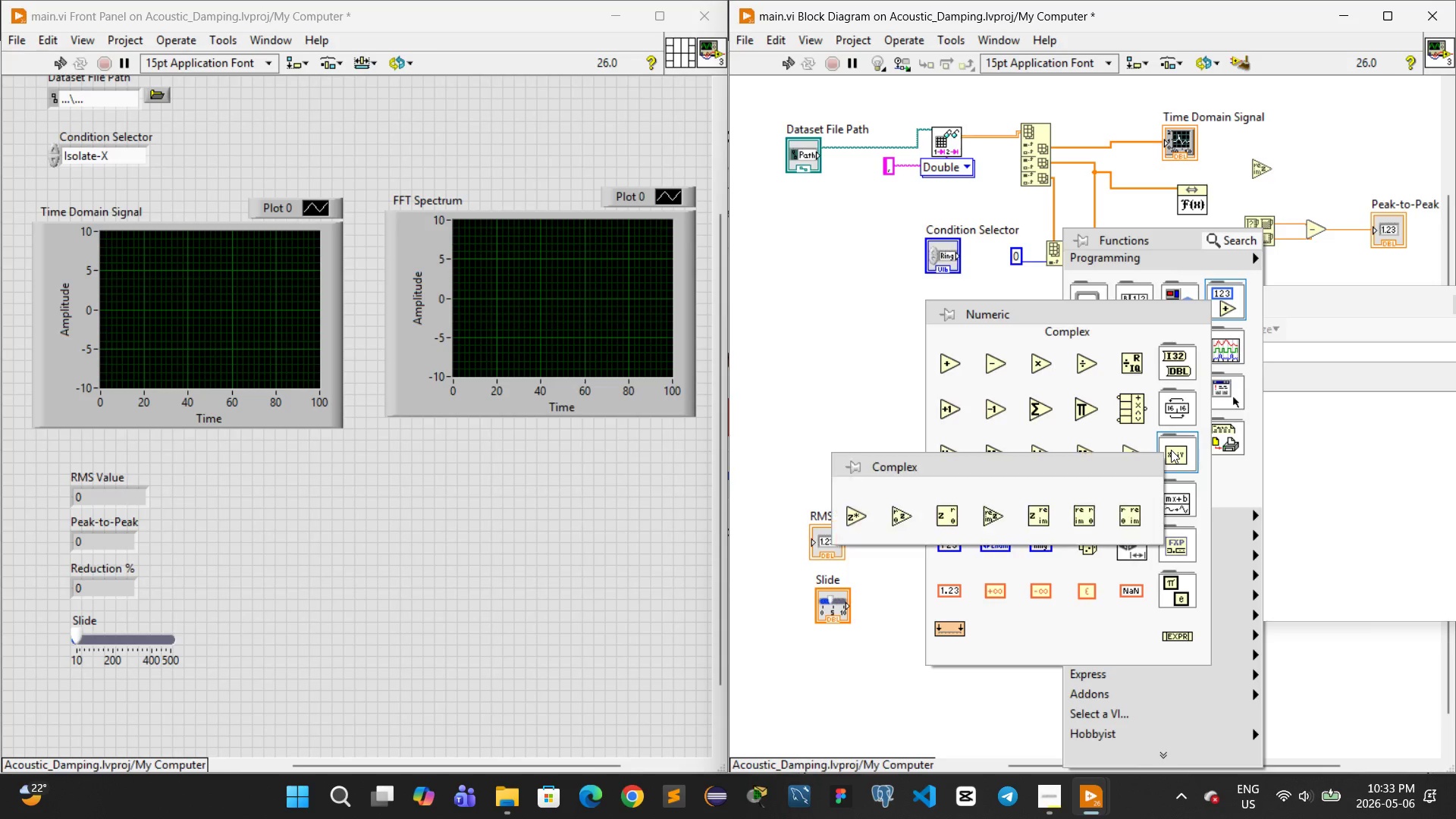 
mouse_move([1103, 513])
 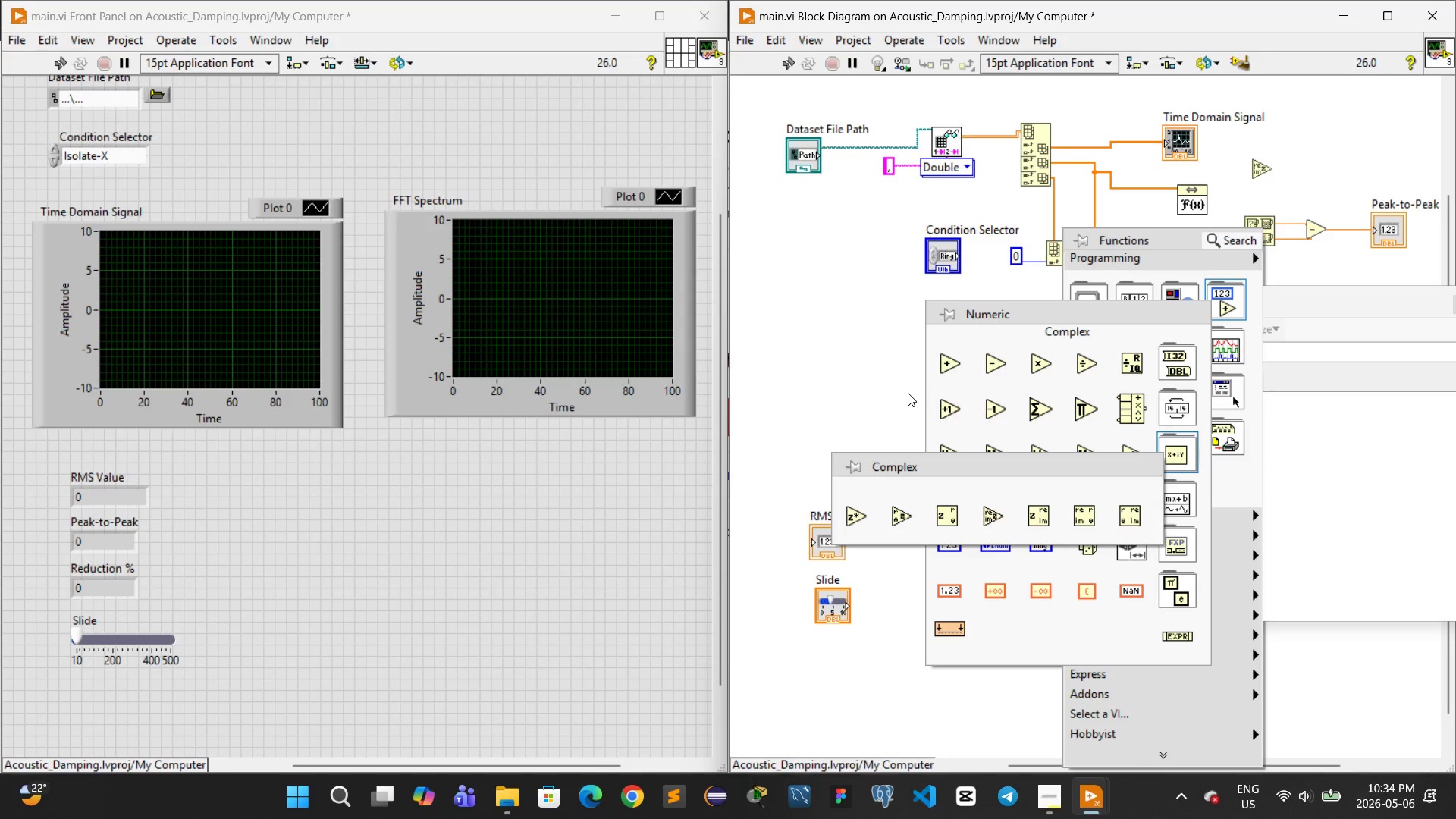 
wait(53.46)
 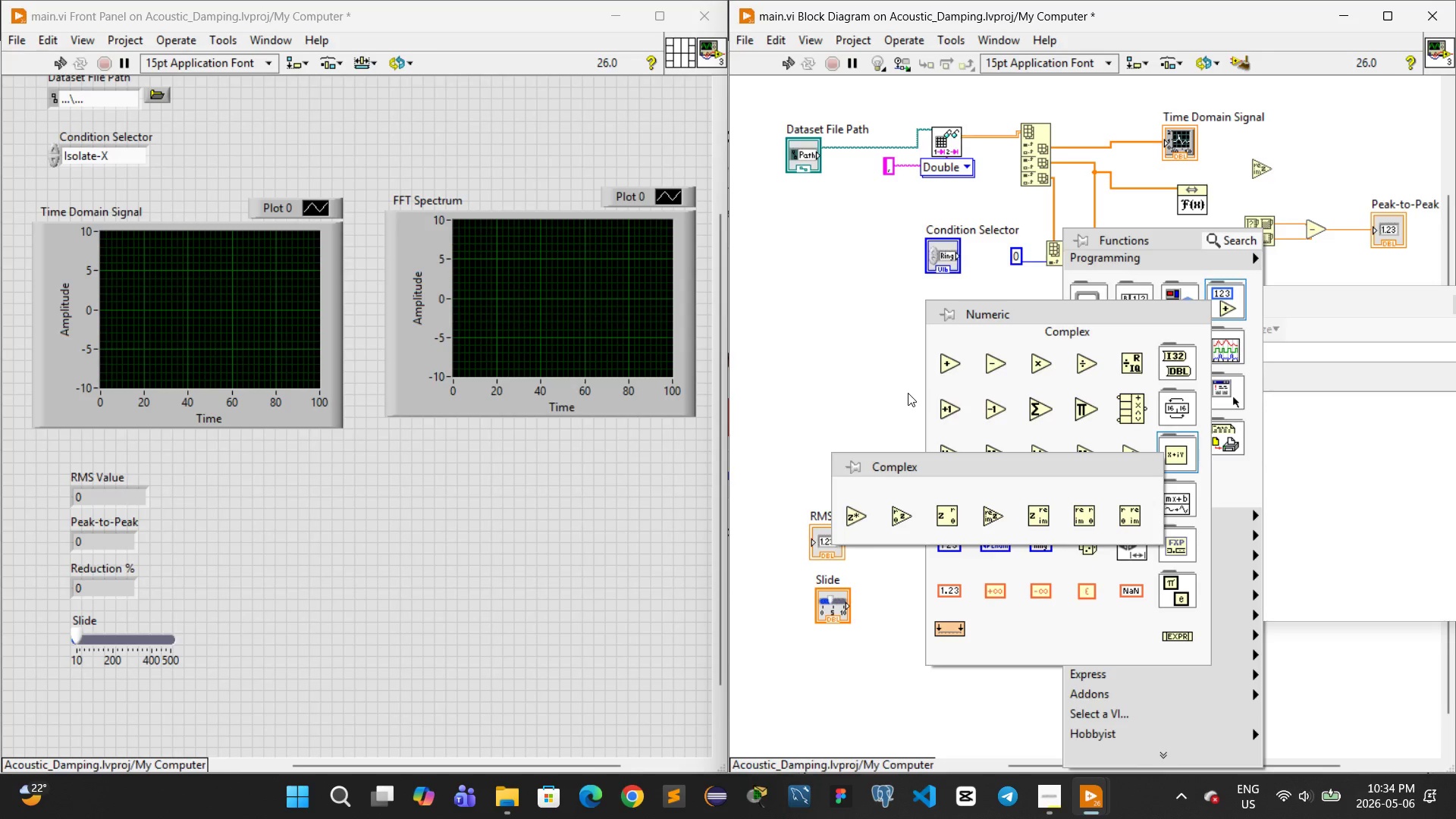 
mouse_move([1072, 437])
 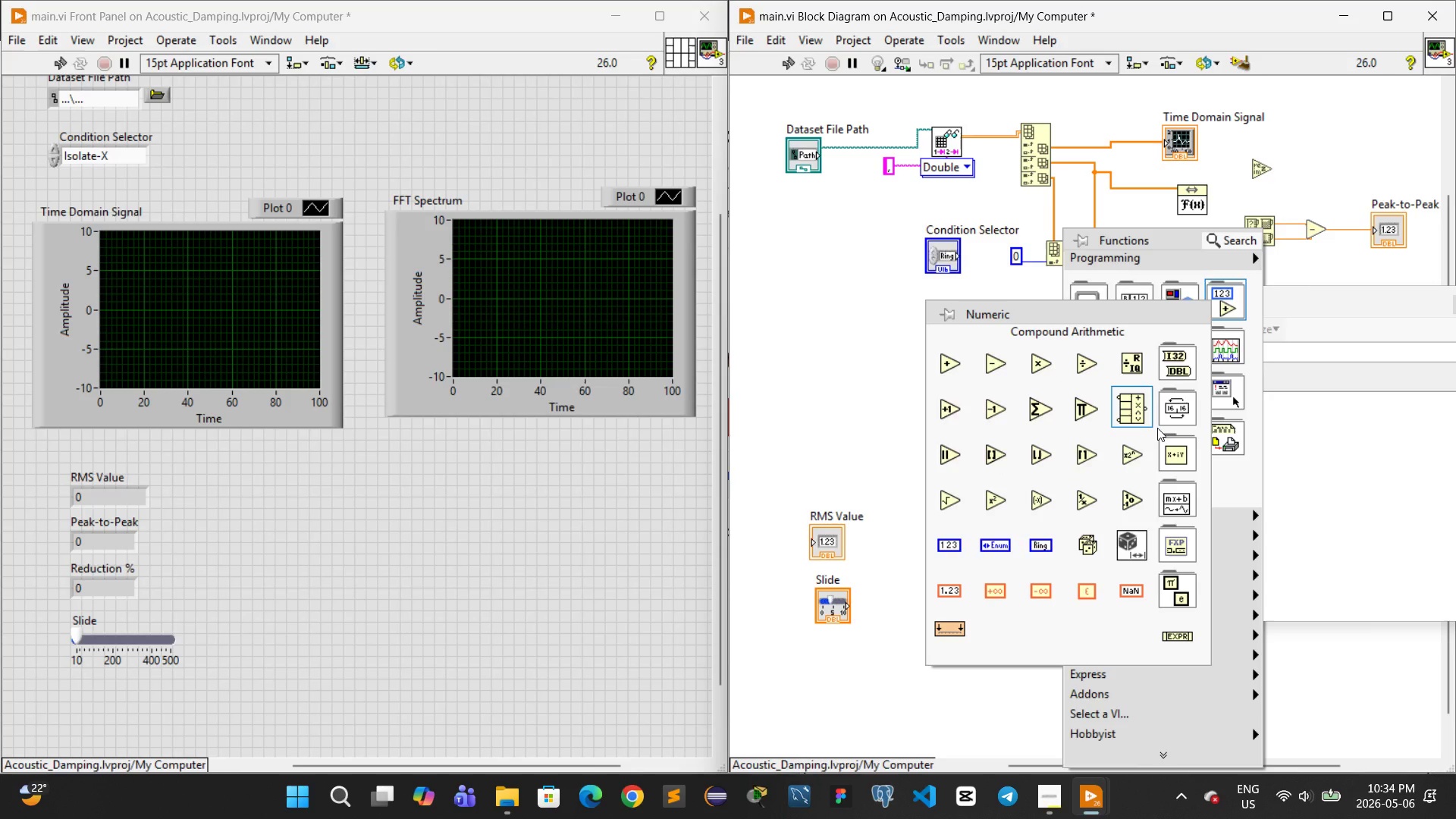 
wait(10.27)
 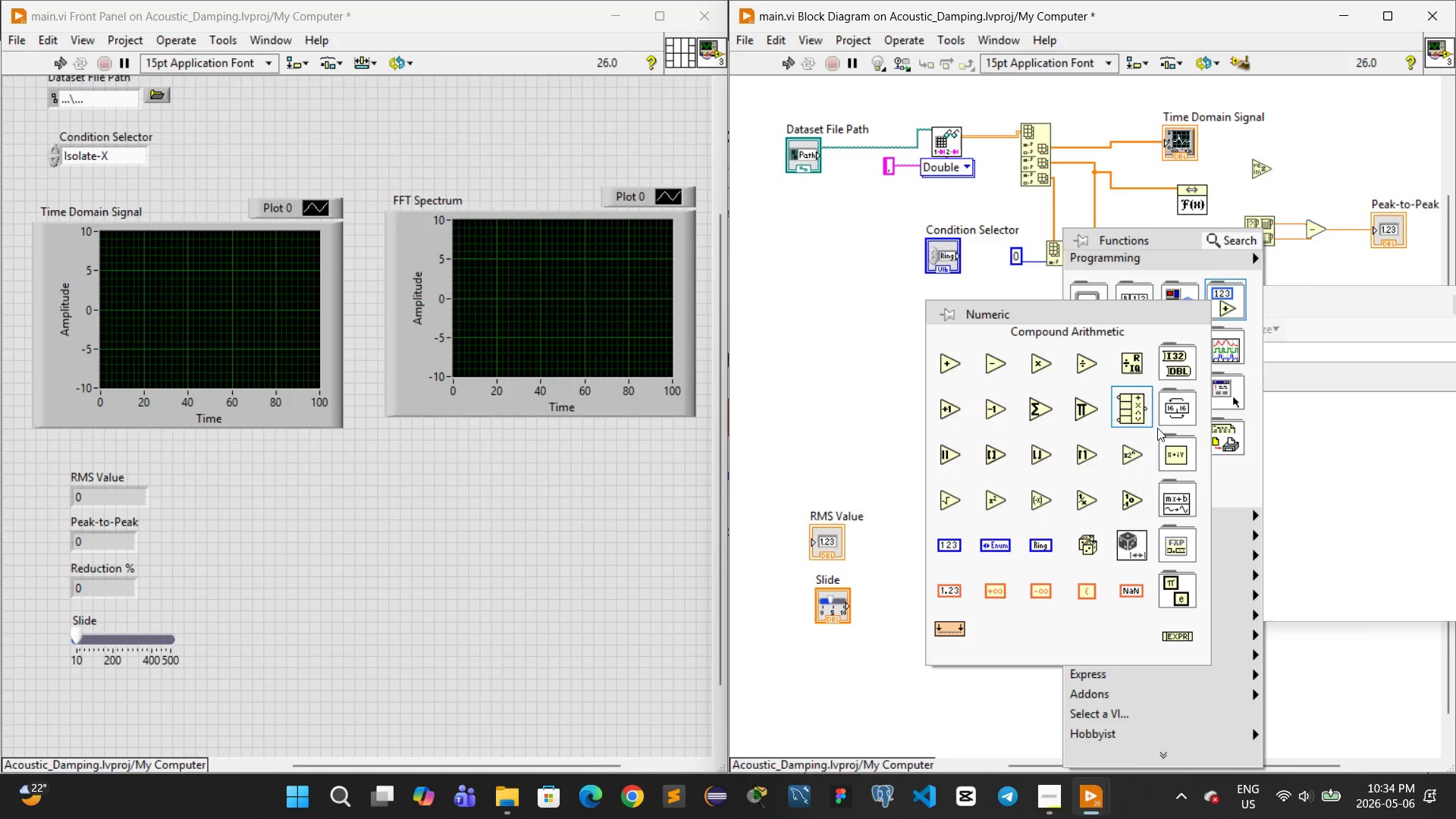 
right_click([836, 318])
 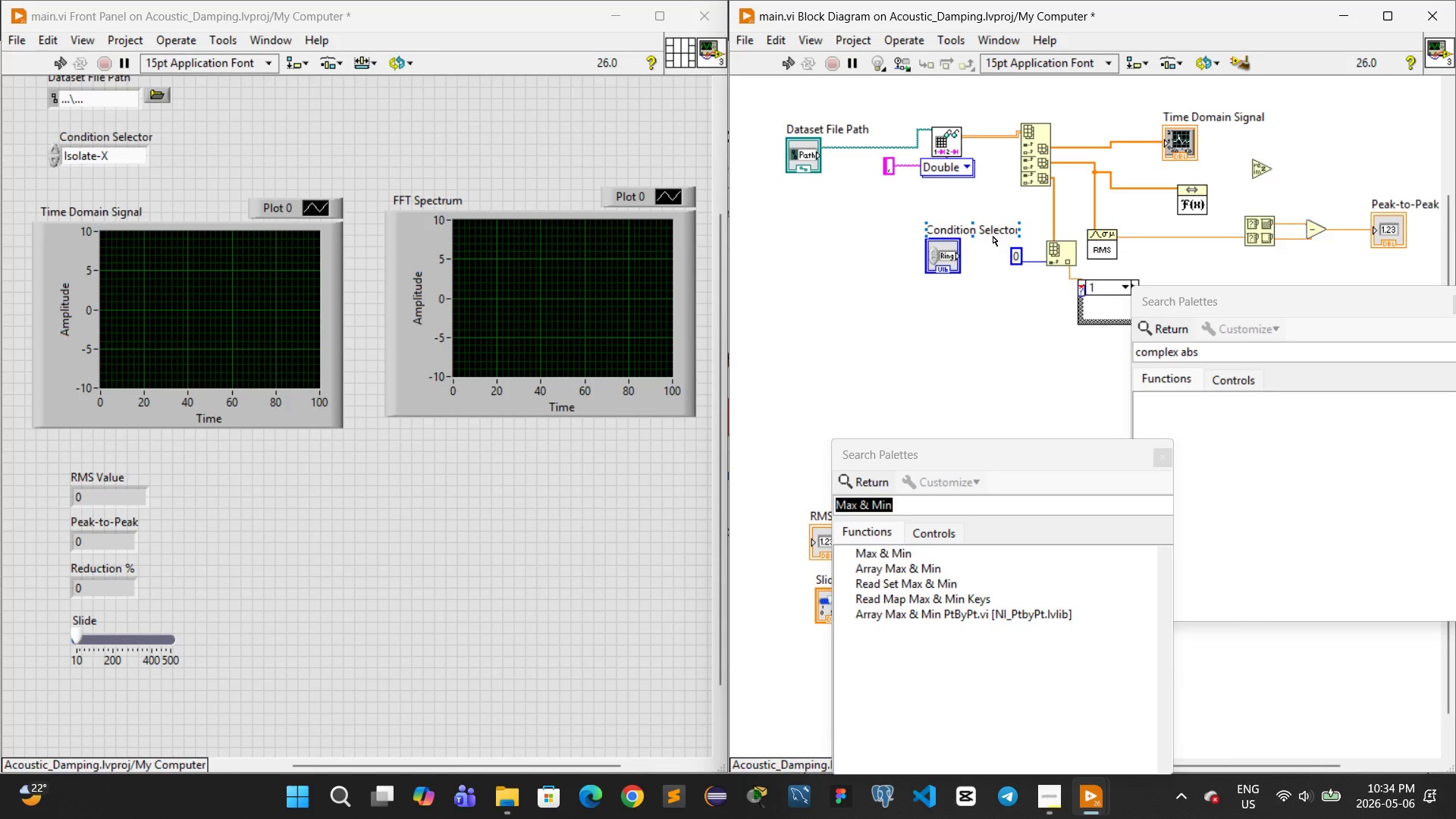 
type(magnitude)
 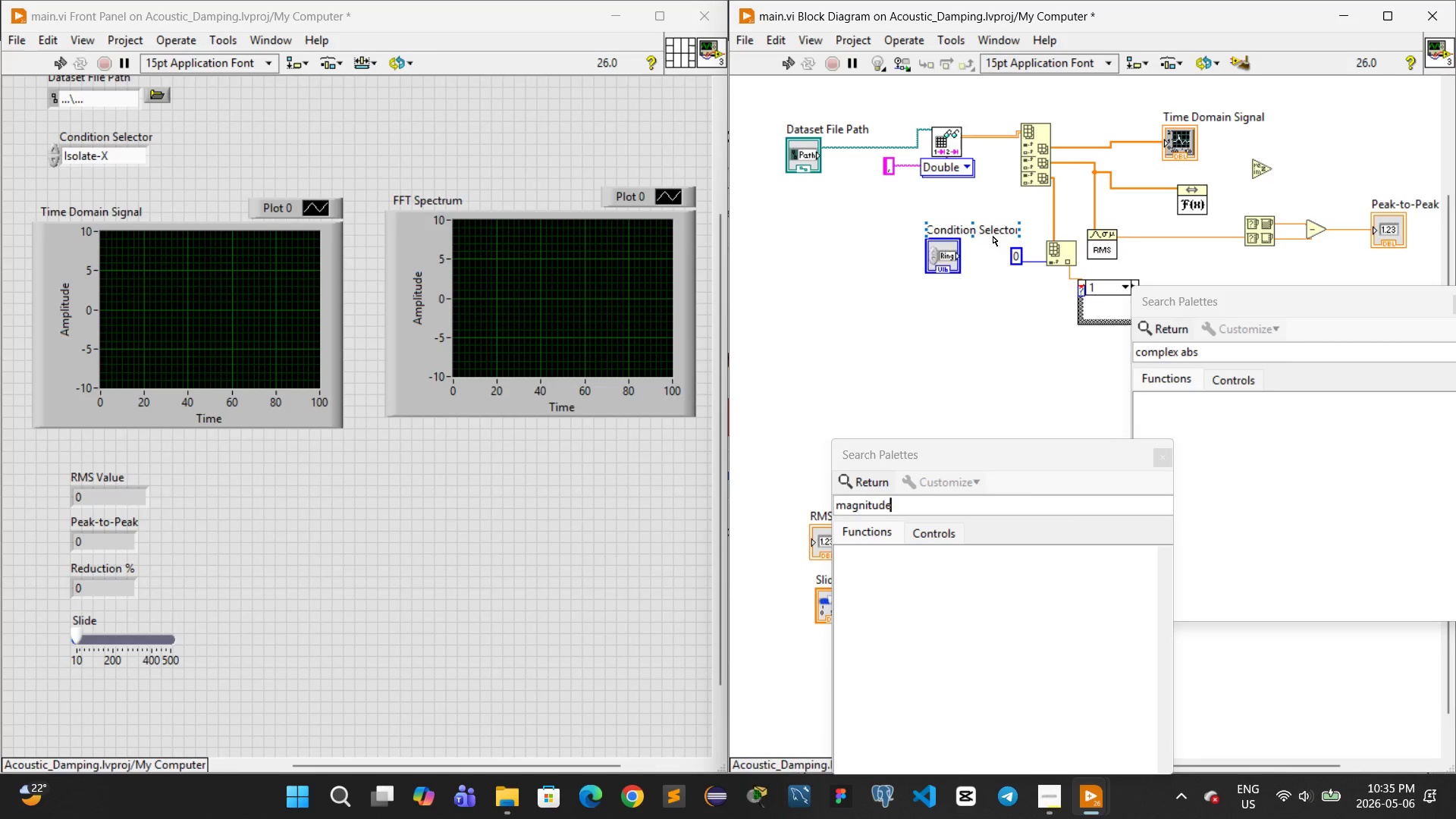 
wait(10.7)
 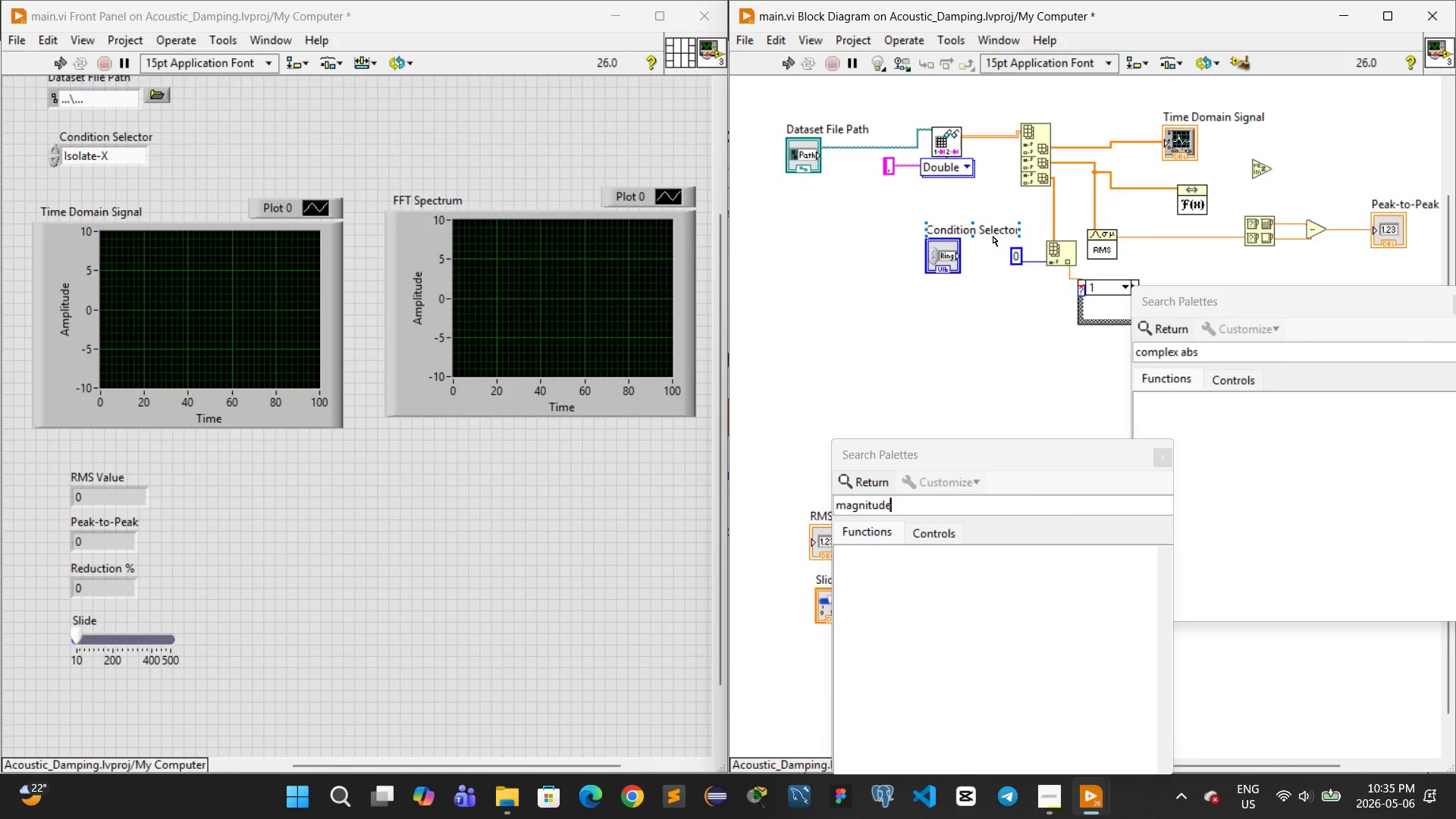 
hold_key(key=Backspace, duration=1.09)
 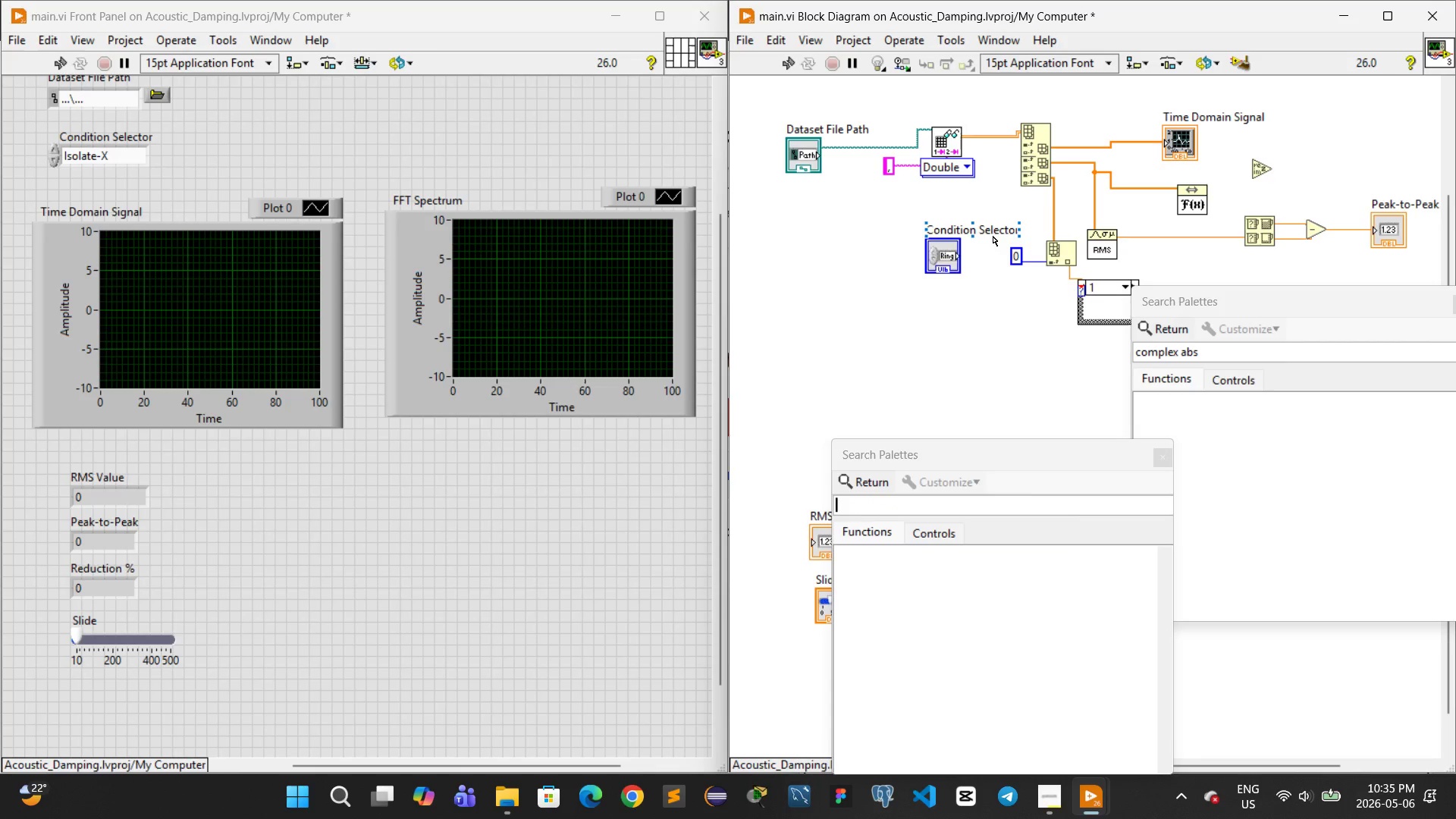 
type(Abs)
 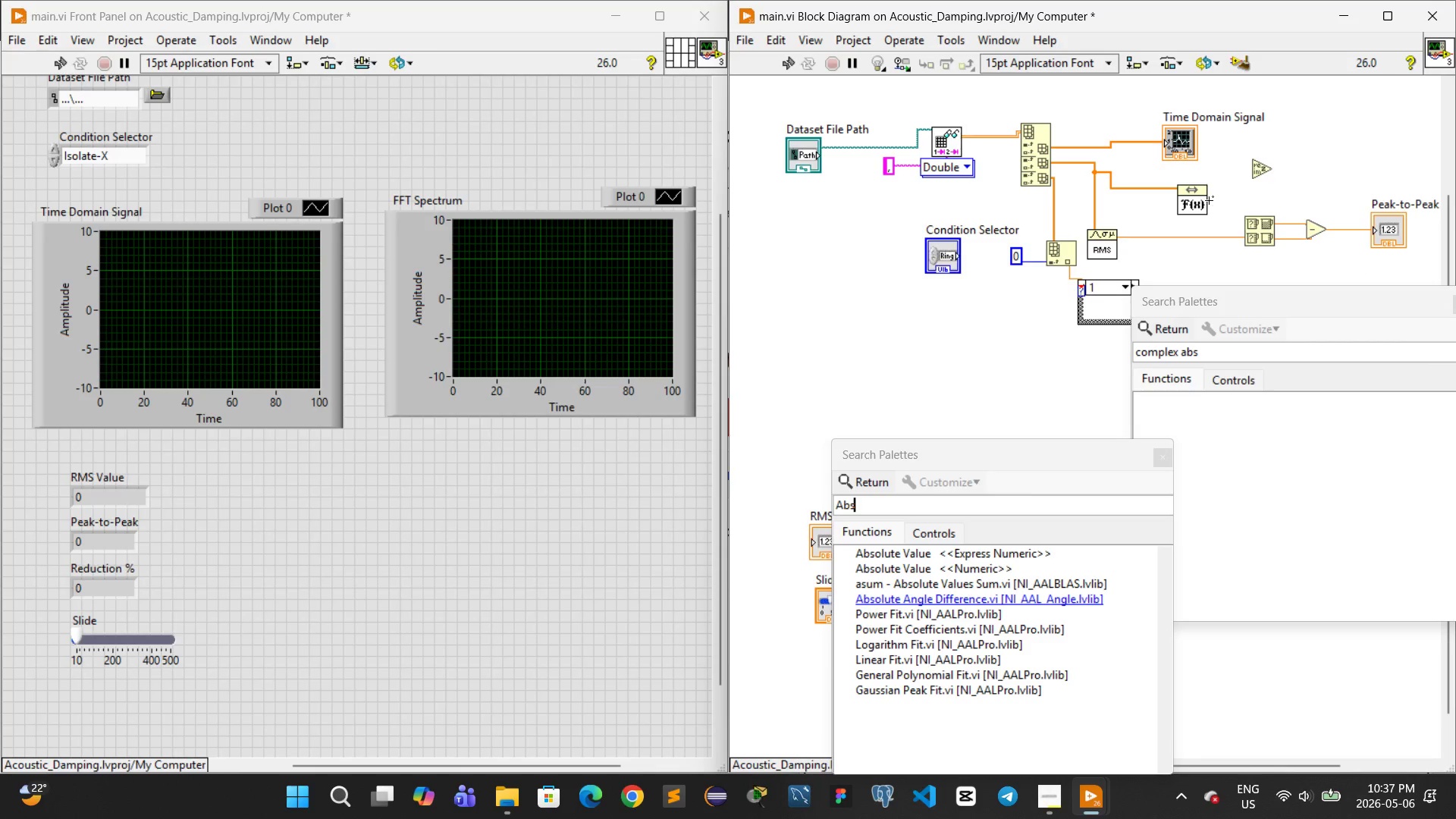 
wait(127.0)
 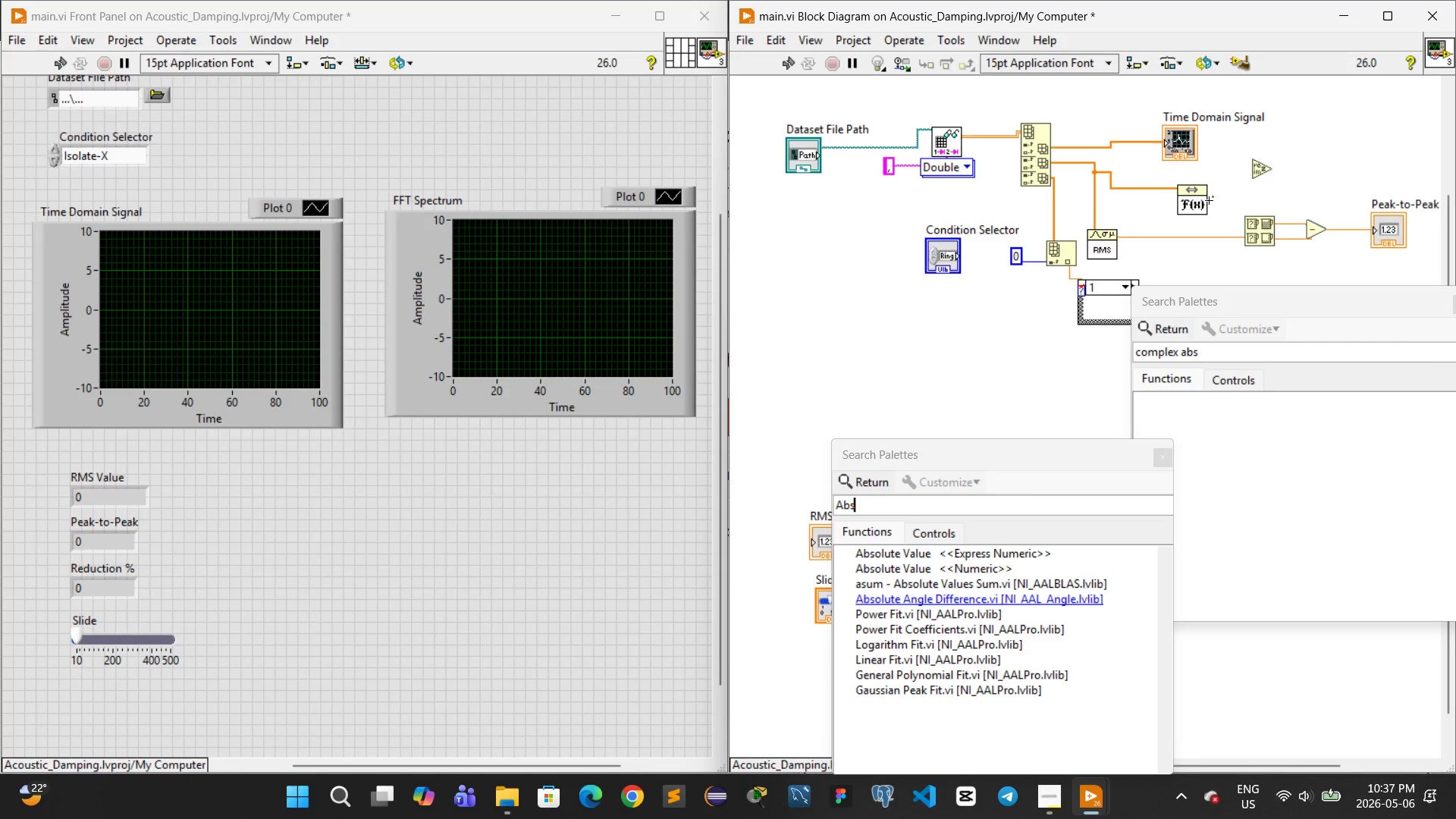 
double_click([990, 567])
 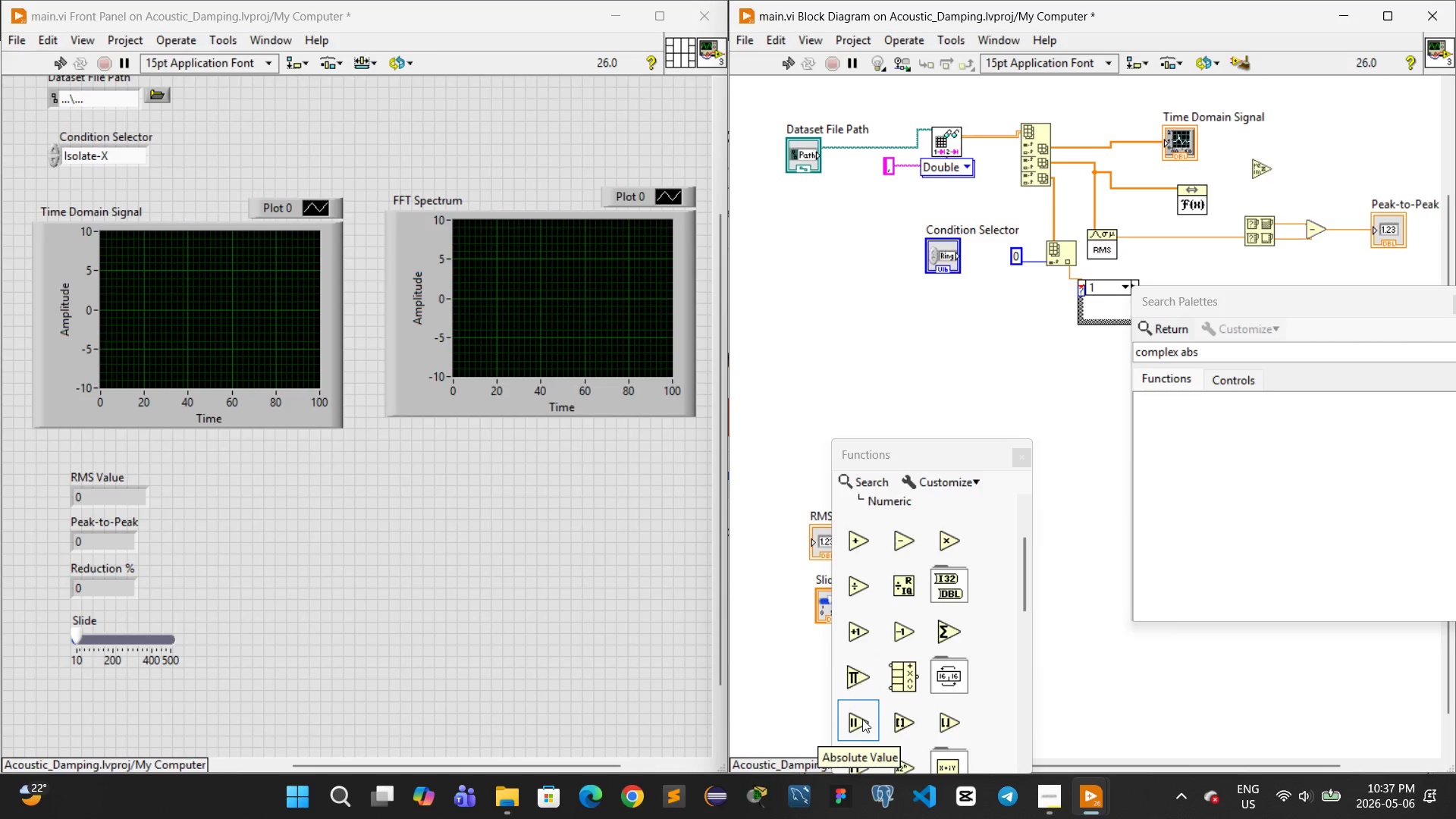 
wait(9.39)
 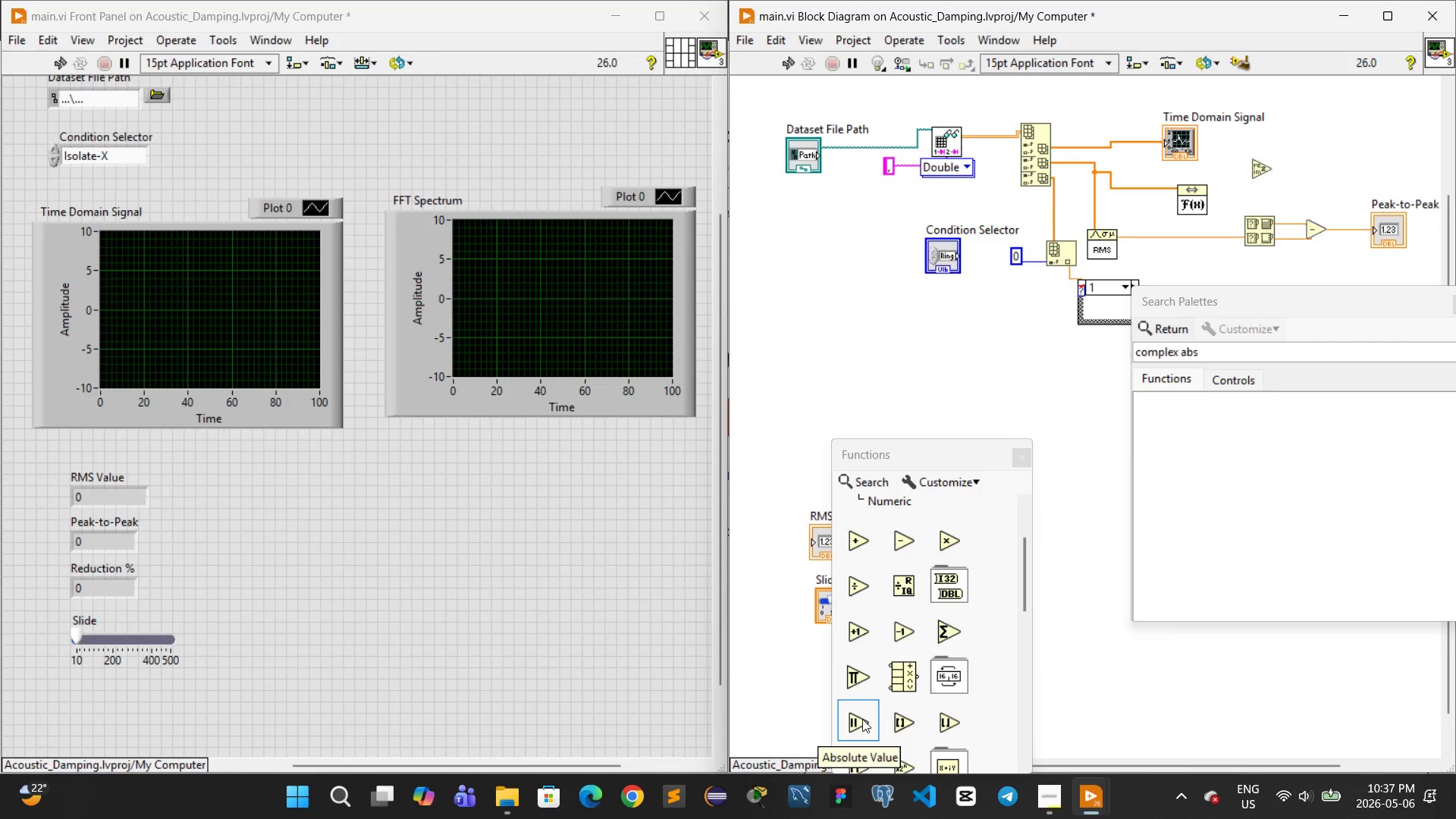 
left_click([1294, 143])
 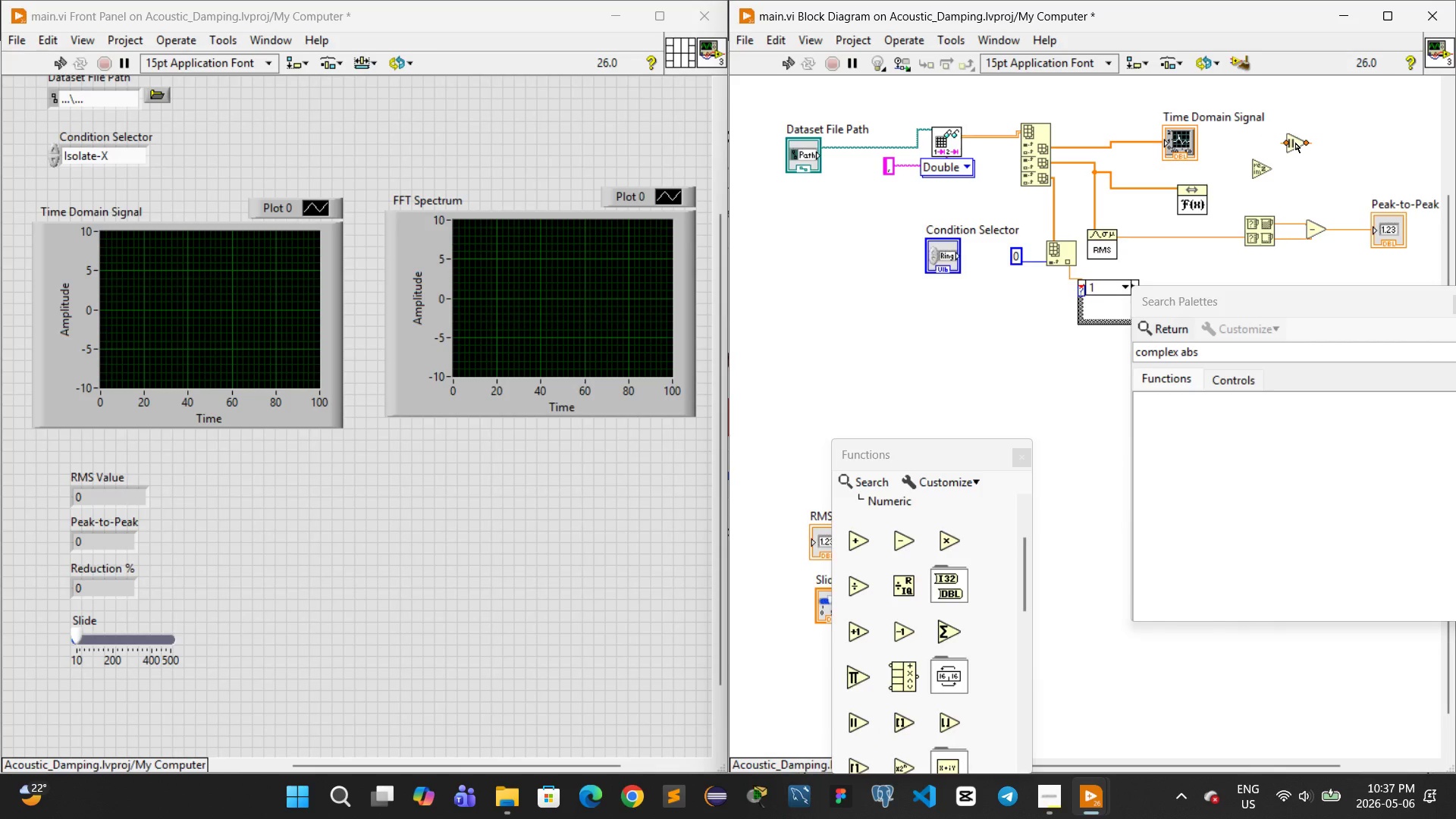 
wait(9.7)
 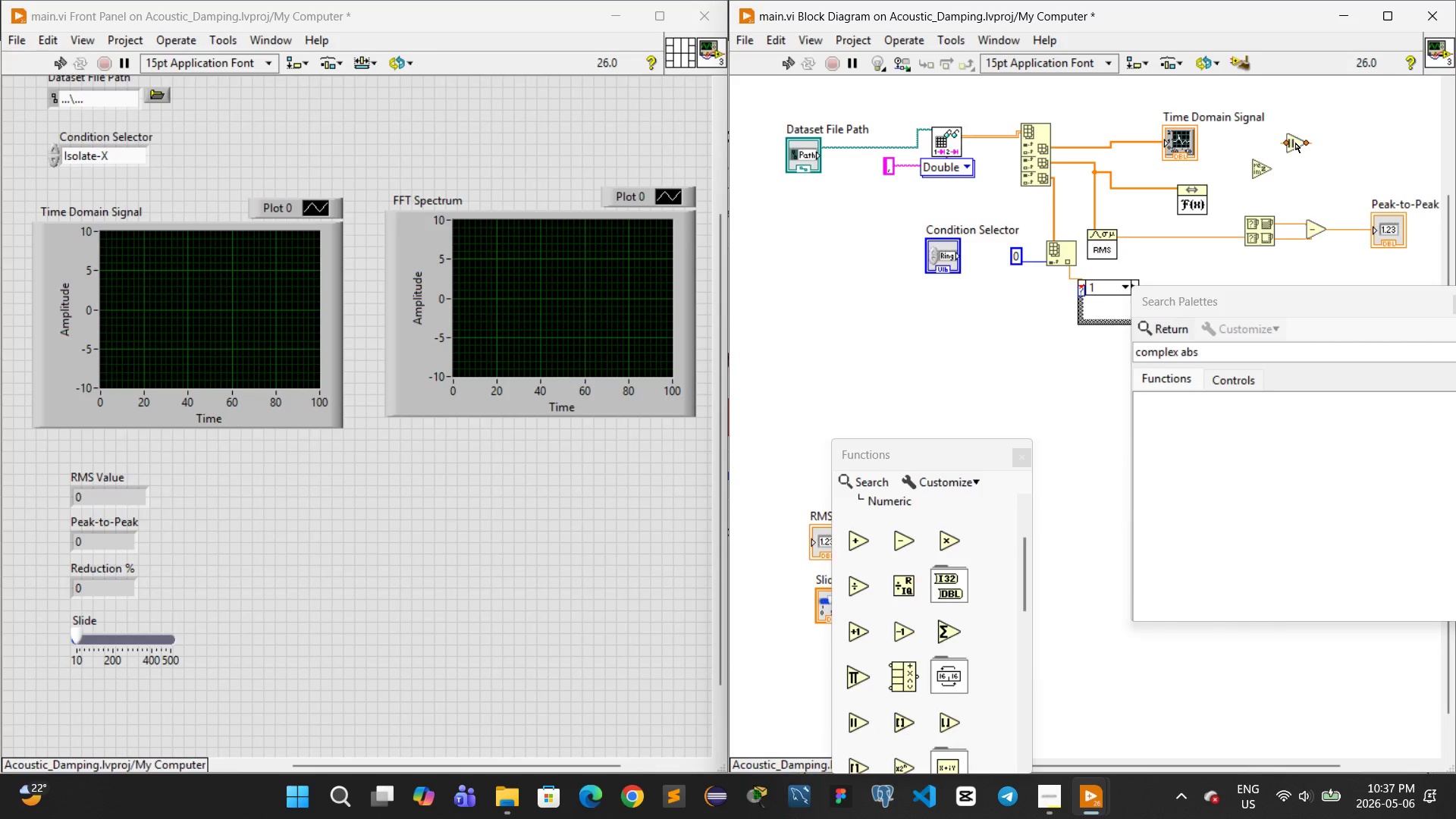 
left_click_drag(start_coordinate=[1235, 151], to_coordinate=[1261, 188])
 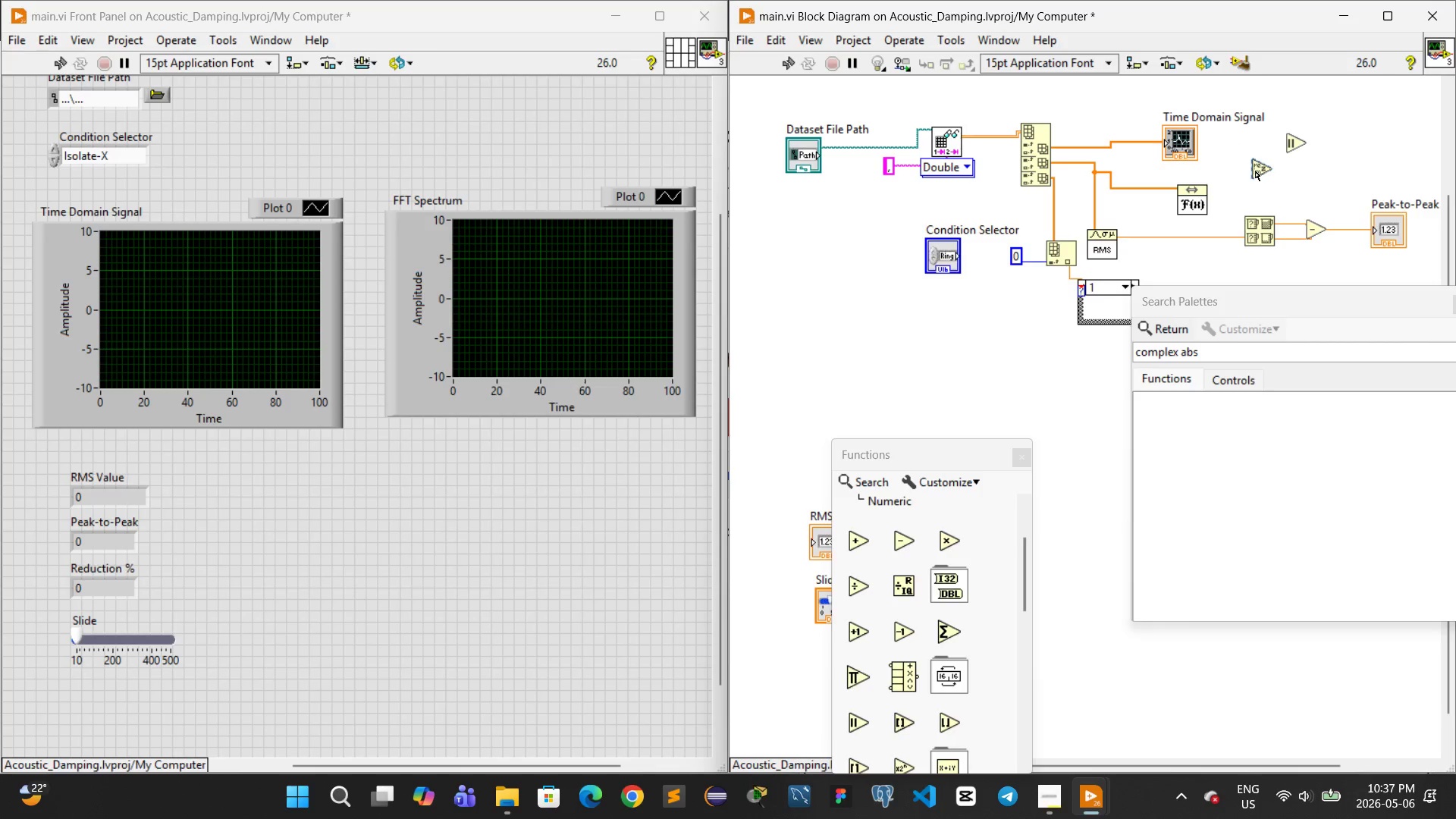 
left_click_drag(start_coordinate=[1254, 168], to_coordinate=[1335, 142])
 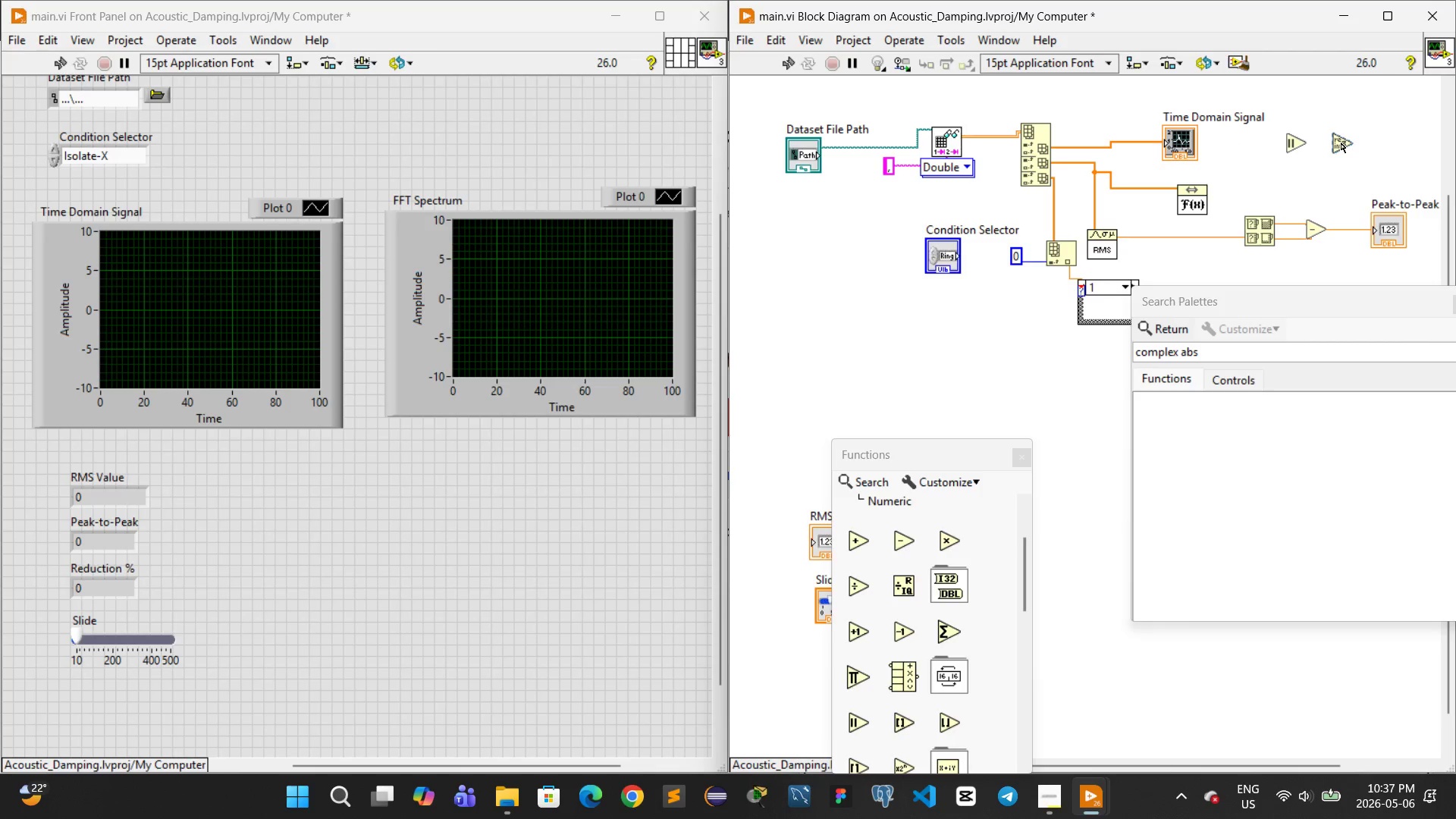 
key(Control+X)
 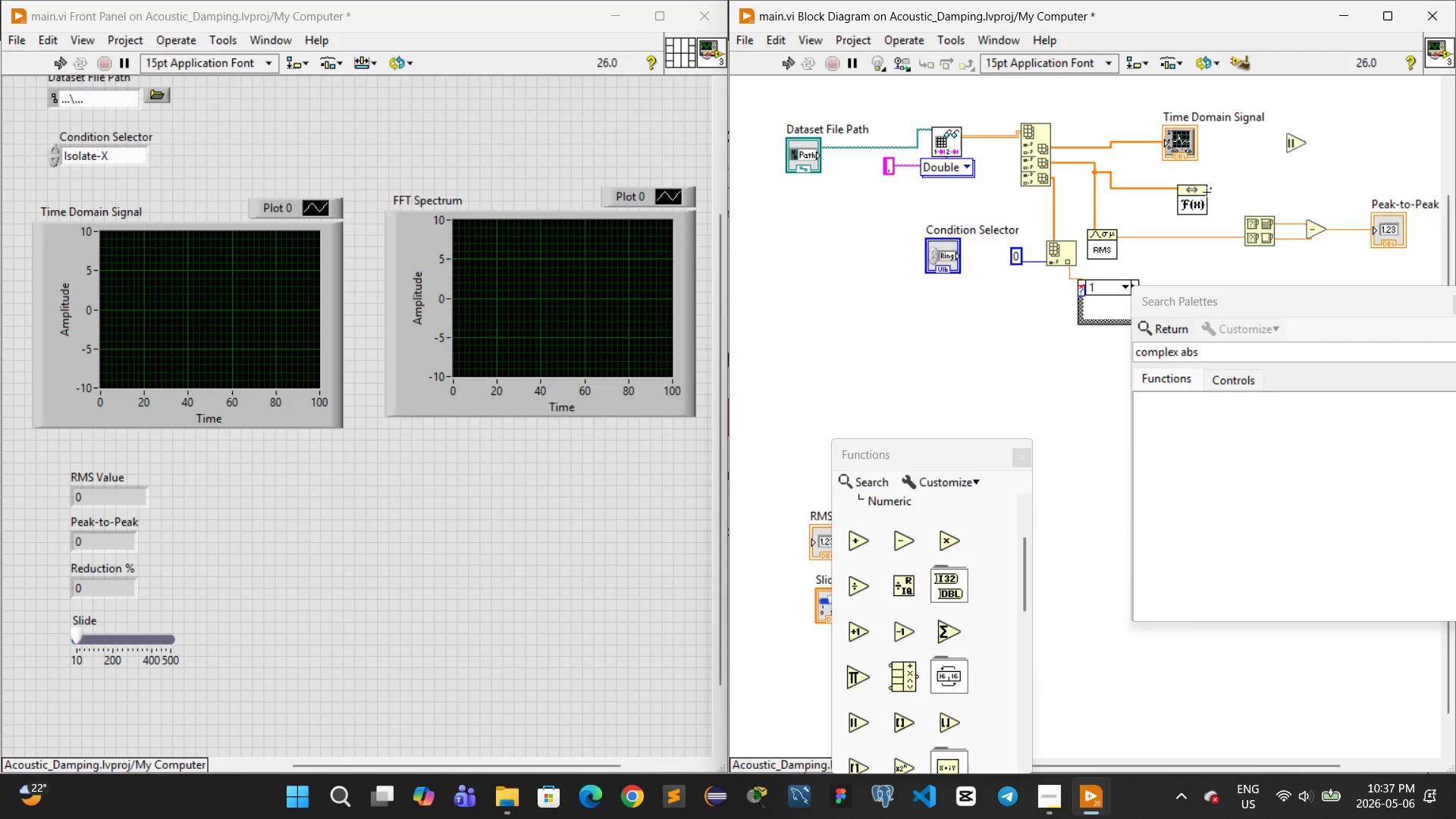 
left_click_drag(start_coordinate=[1207, 190], to_coordinate=[1282, 137])
 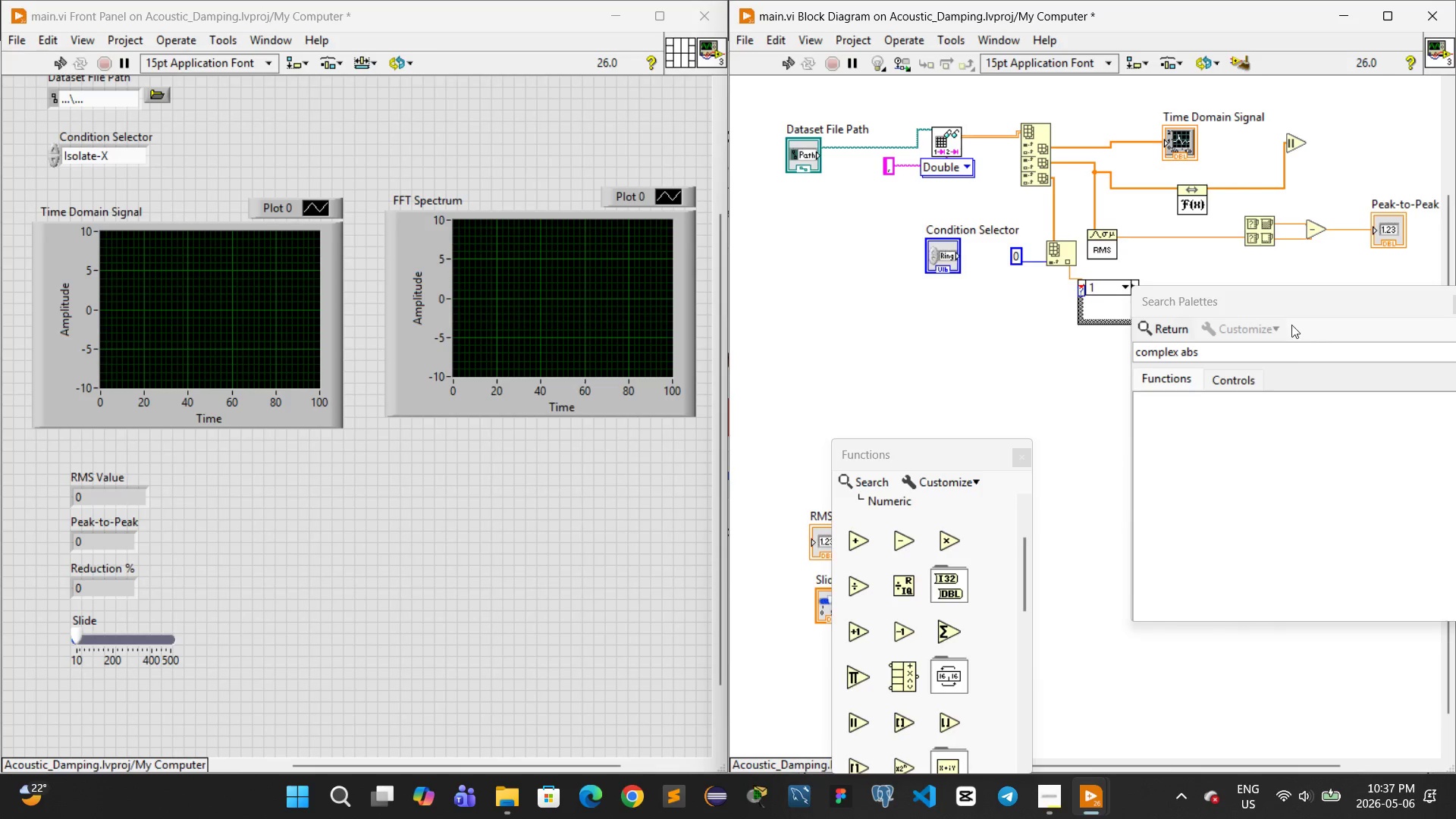 
left_click([1083, 351])
 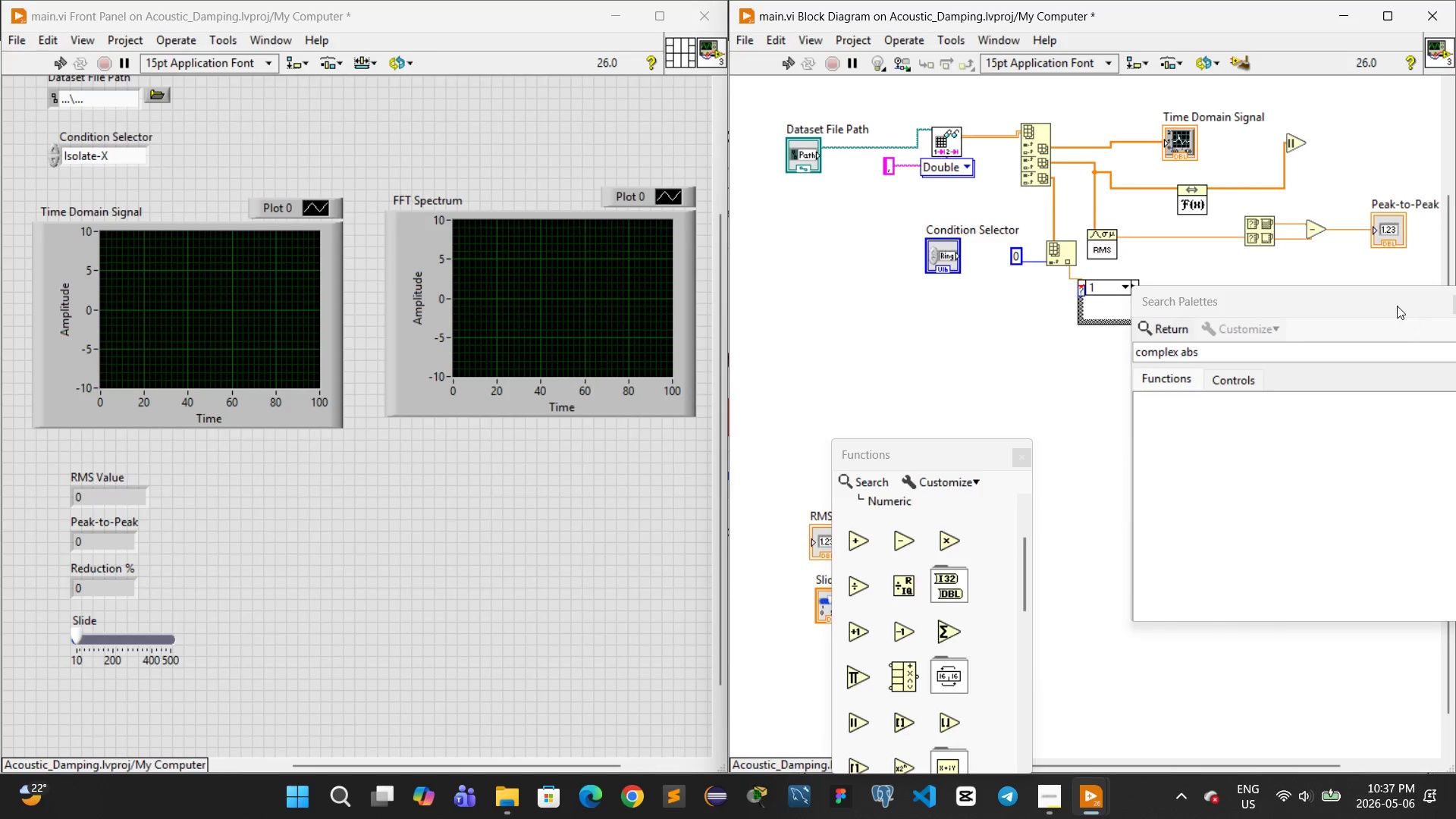 
left_click_drag(start_coordinate=[1395, 305], to_coordinate=[1255, 310])
 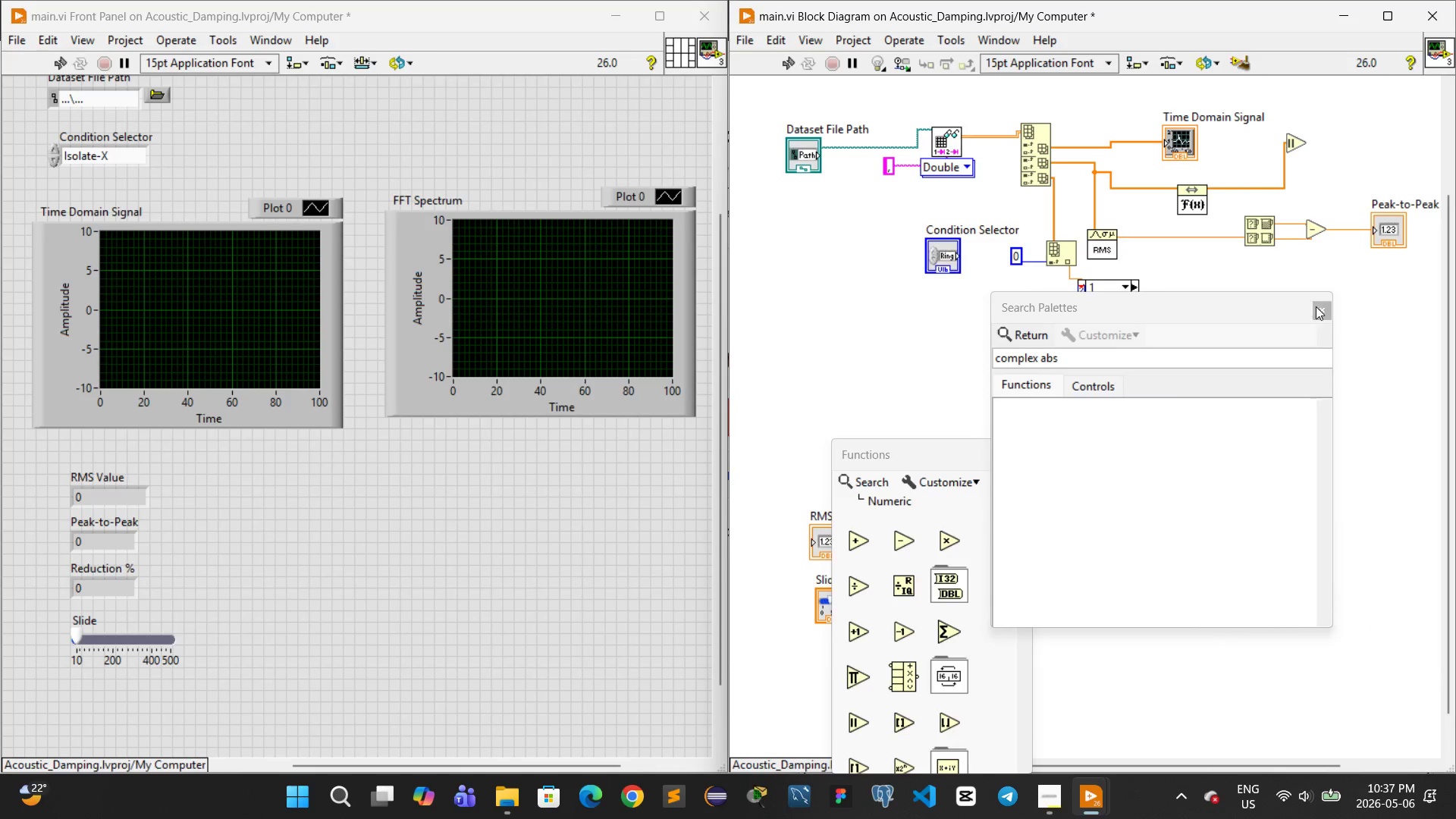 
left_click([1322, 309])
 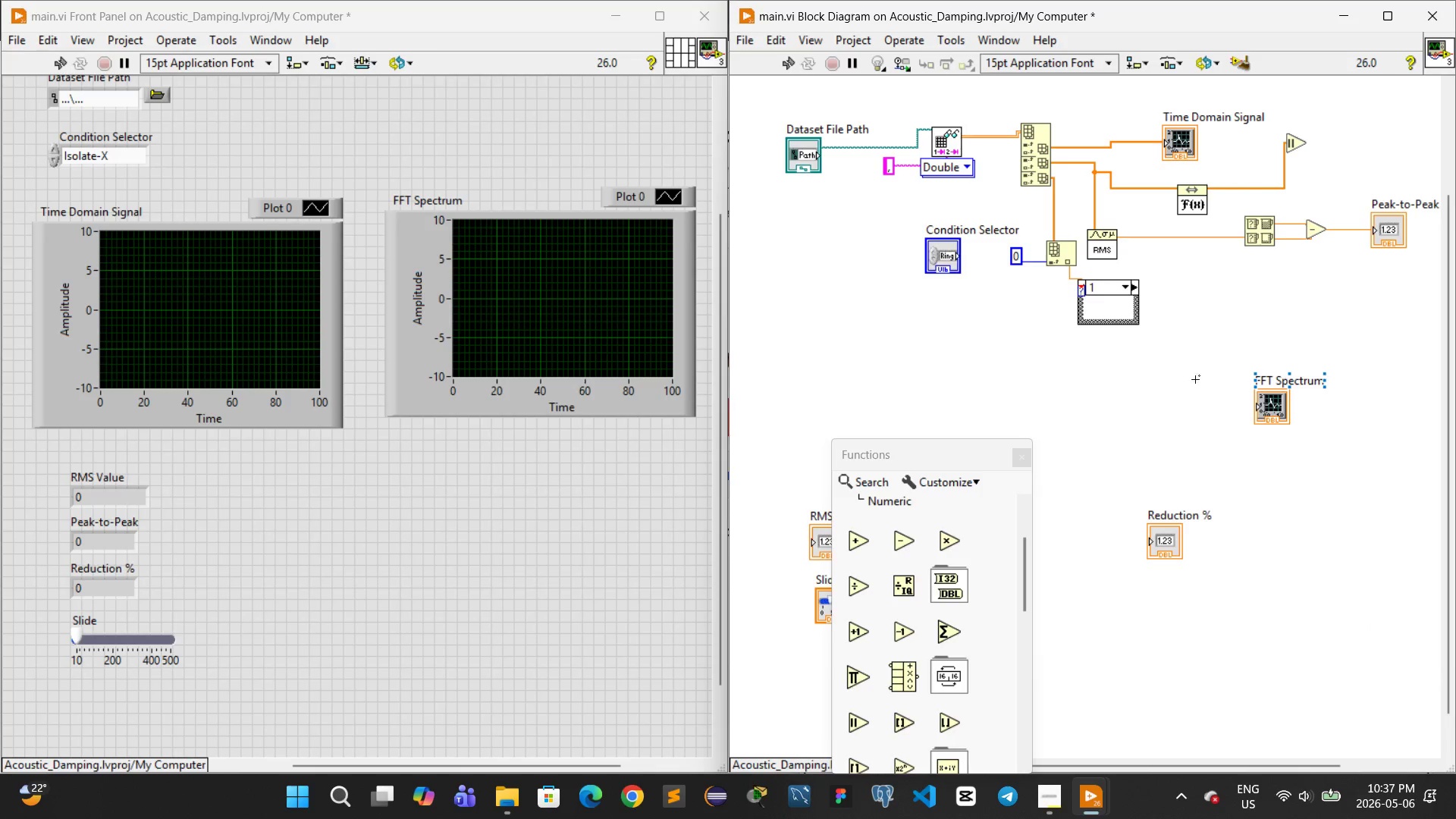 
left_click_drag(start_coordinate=[1203, 367], to_coordinate=[1330, 447])
 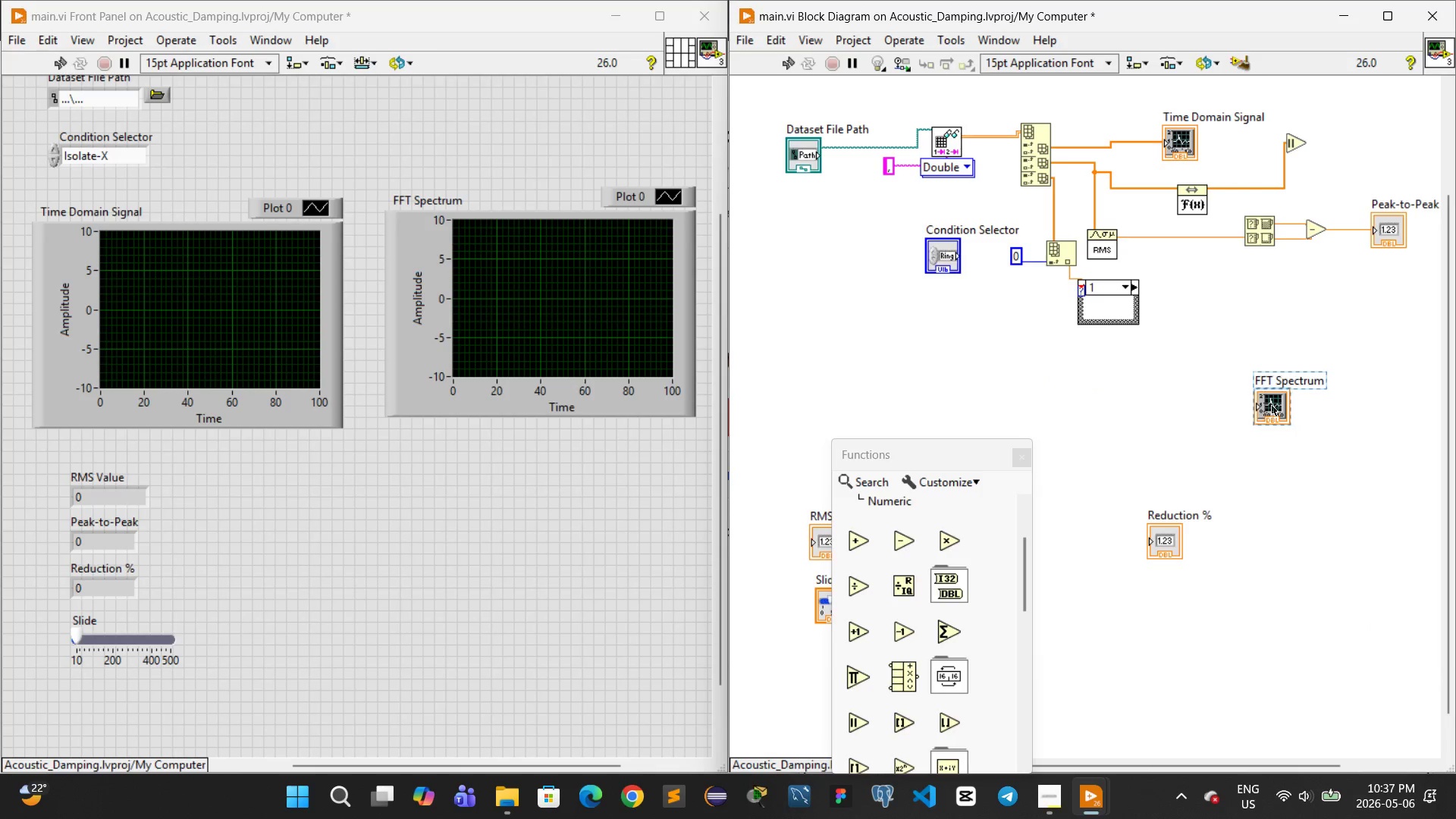 
left_click_drag(start_coordinate=[1272, 405], to_coordinate=[1364, 148])
 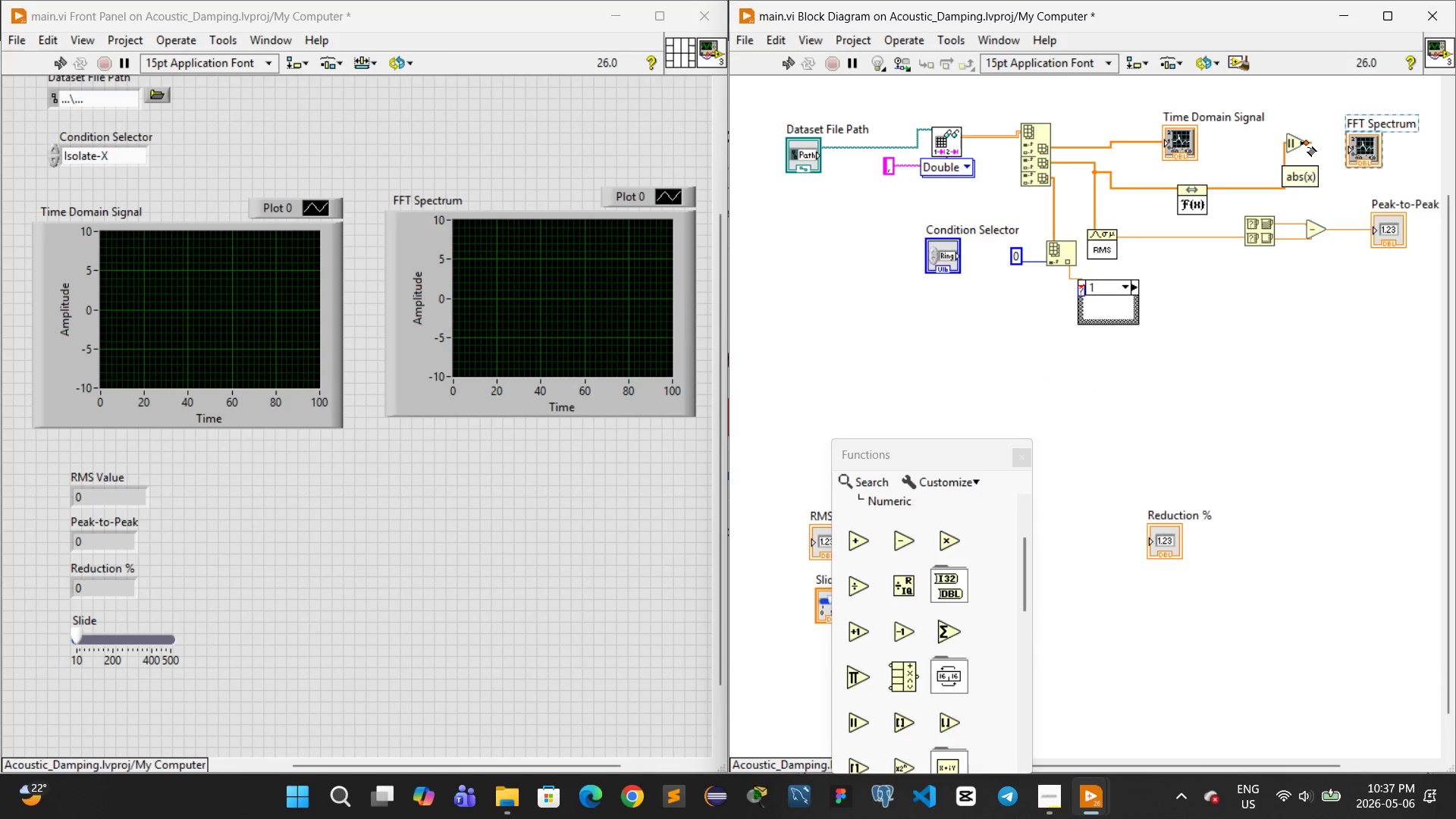 
left_click_drag(start_coordinate=[1307, 147], to_coordinate=[1348, 143])
 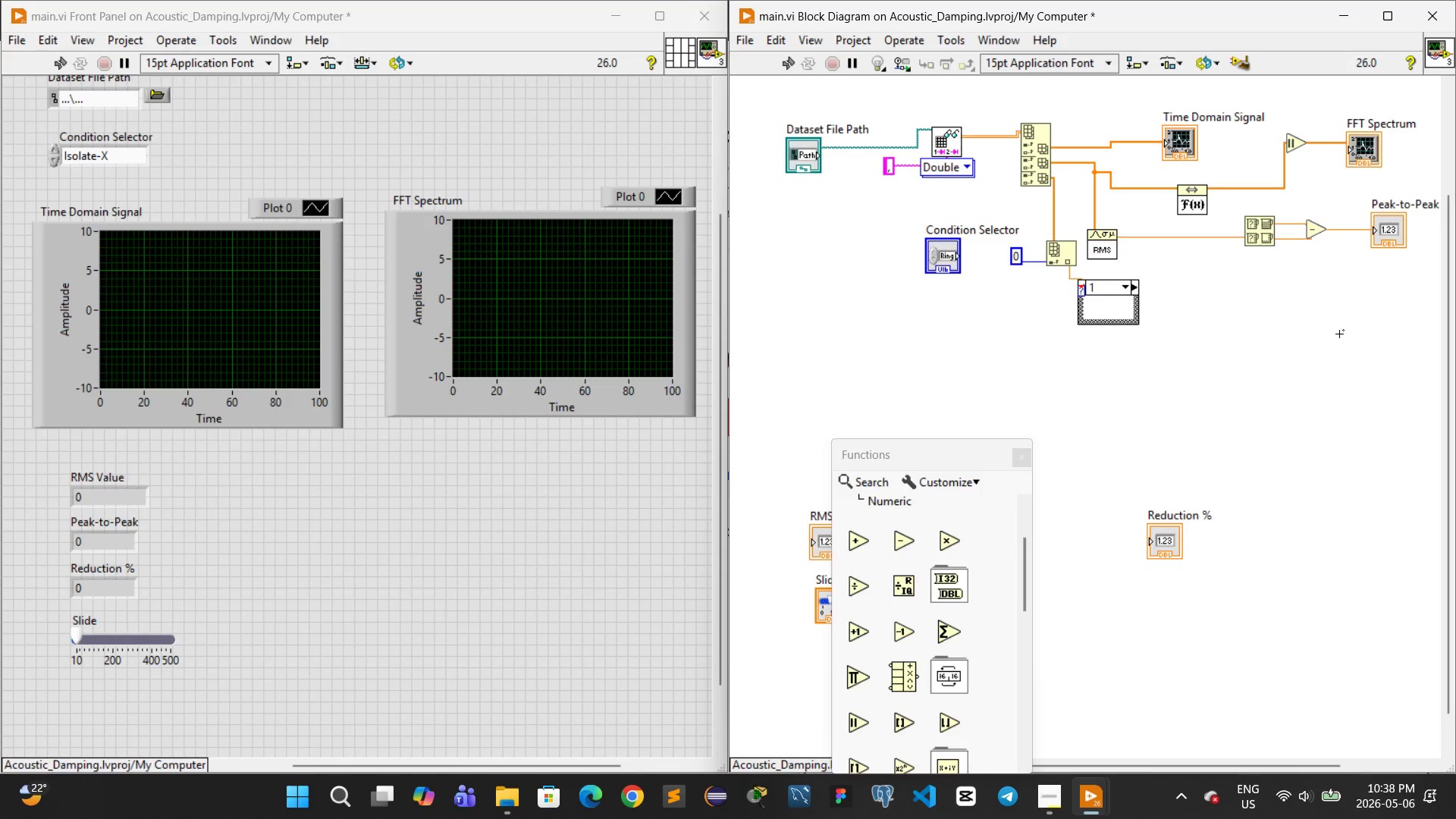 
left_click([1340, 366])
 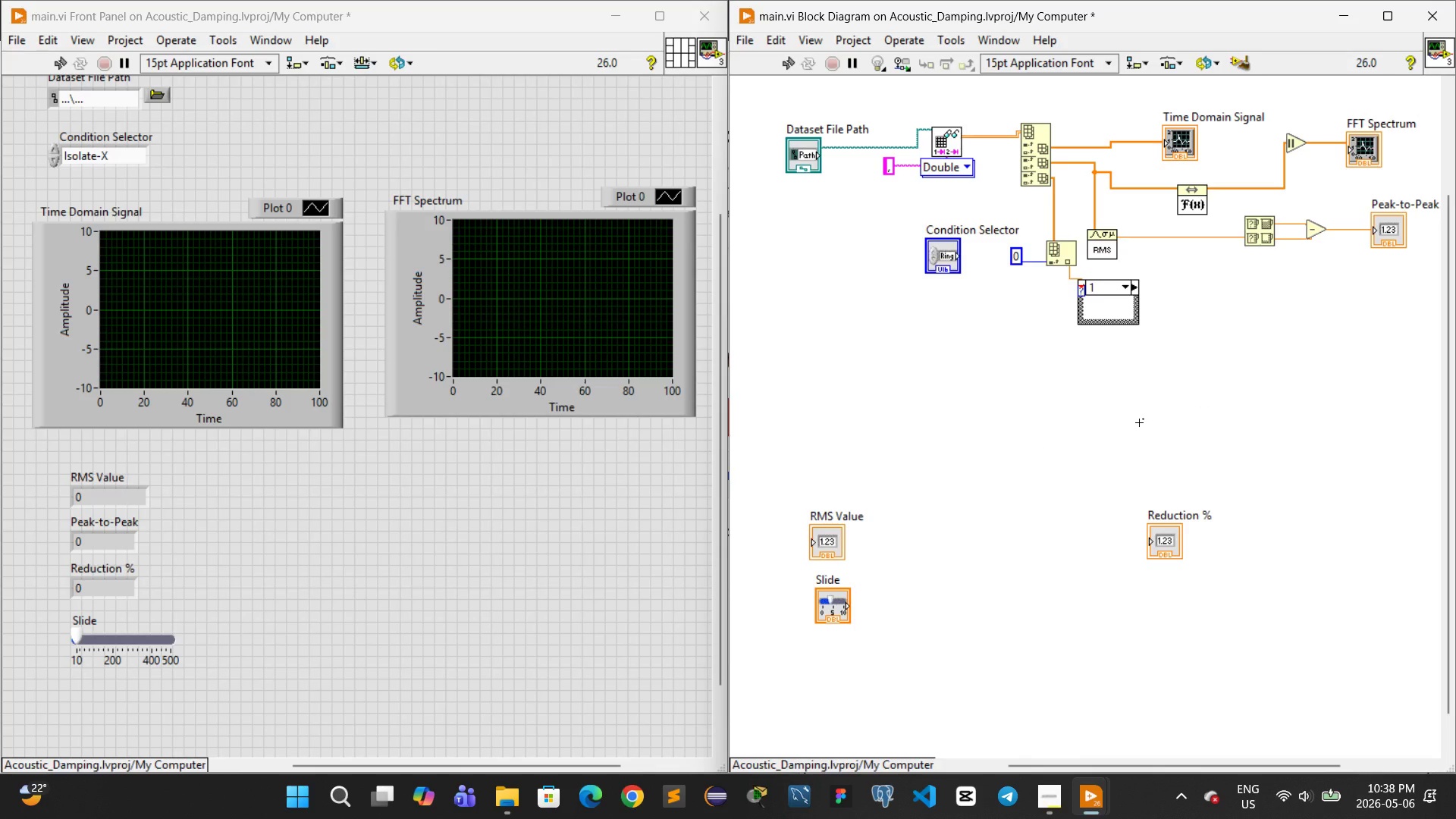 
wait(13.19)
 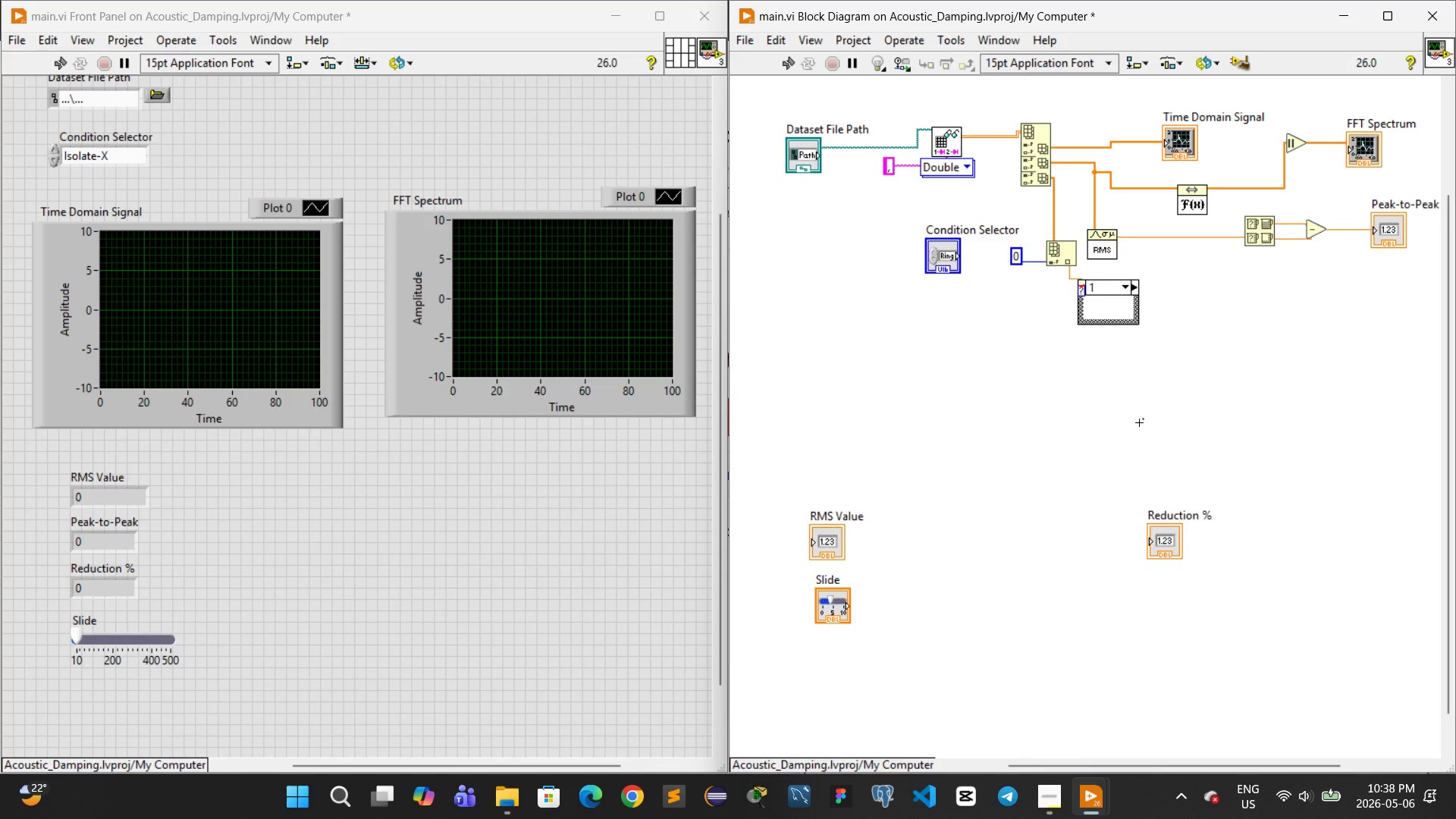 
right_click([1205, 190])
 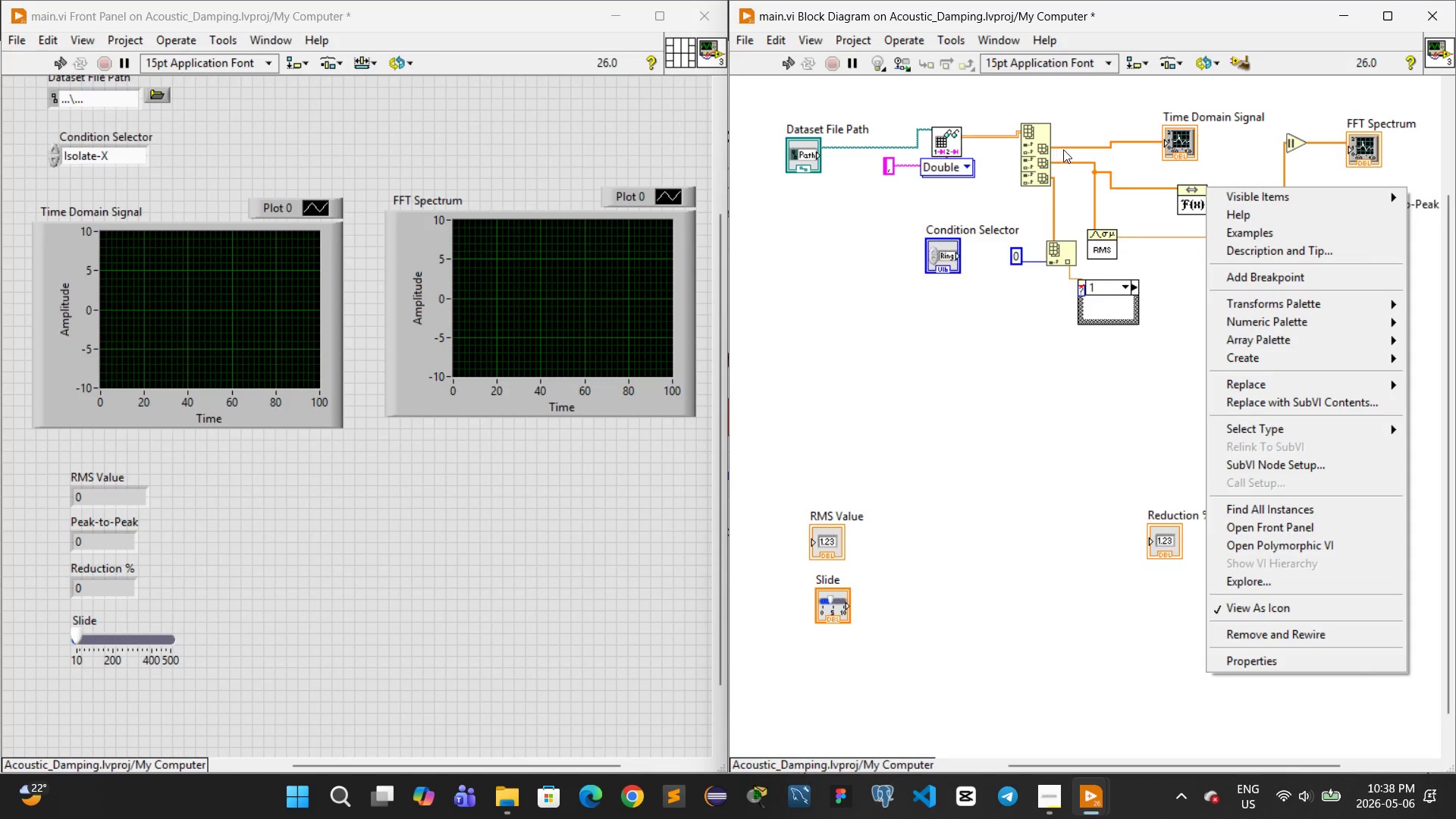 
wait(27.08)
 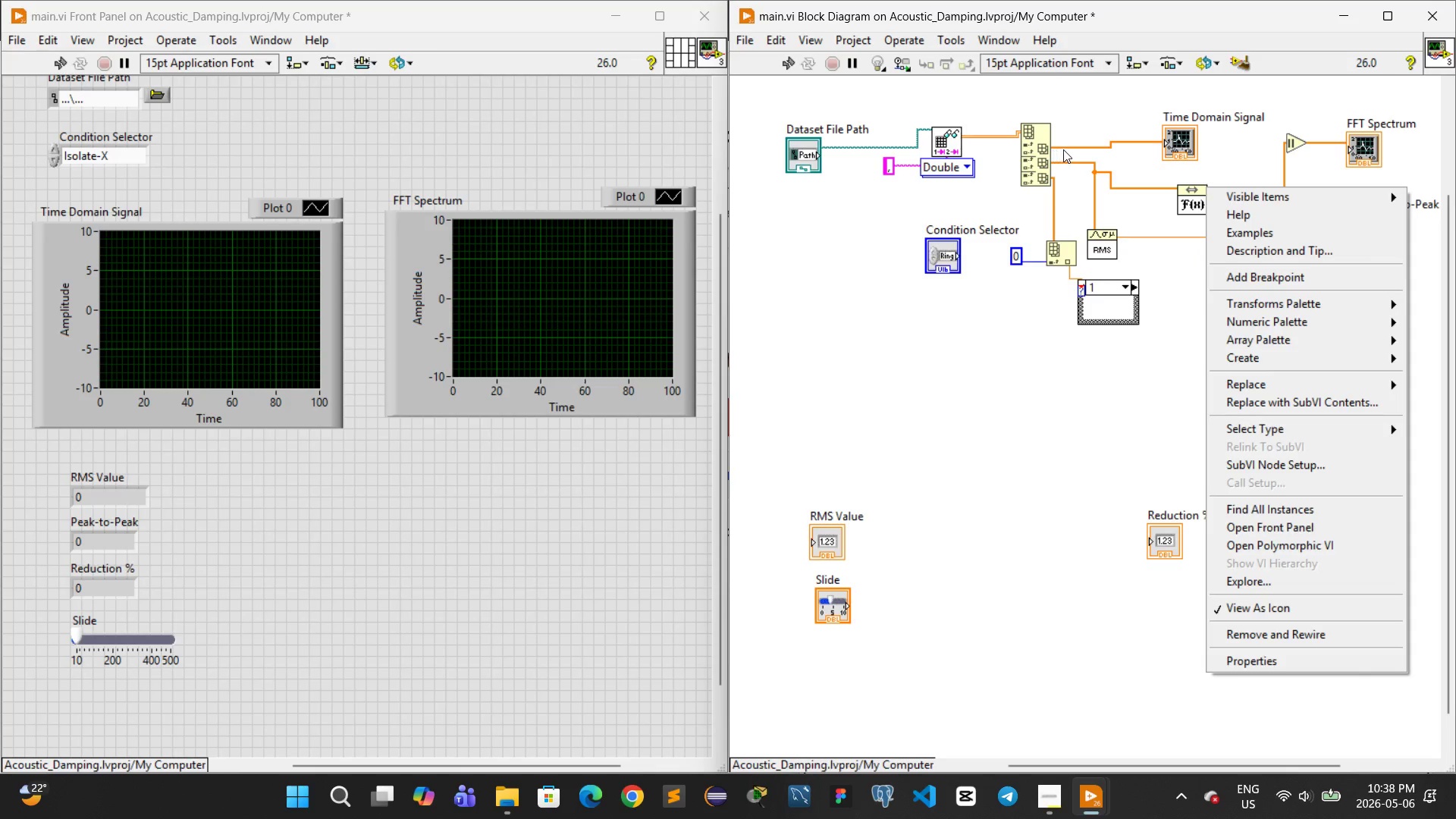 
mouse_move([1231, 435])
 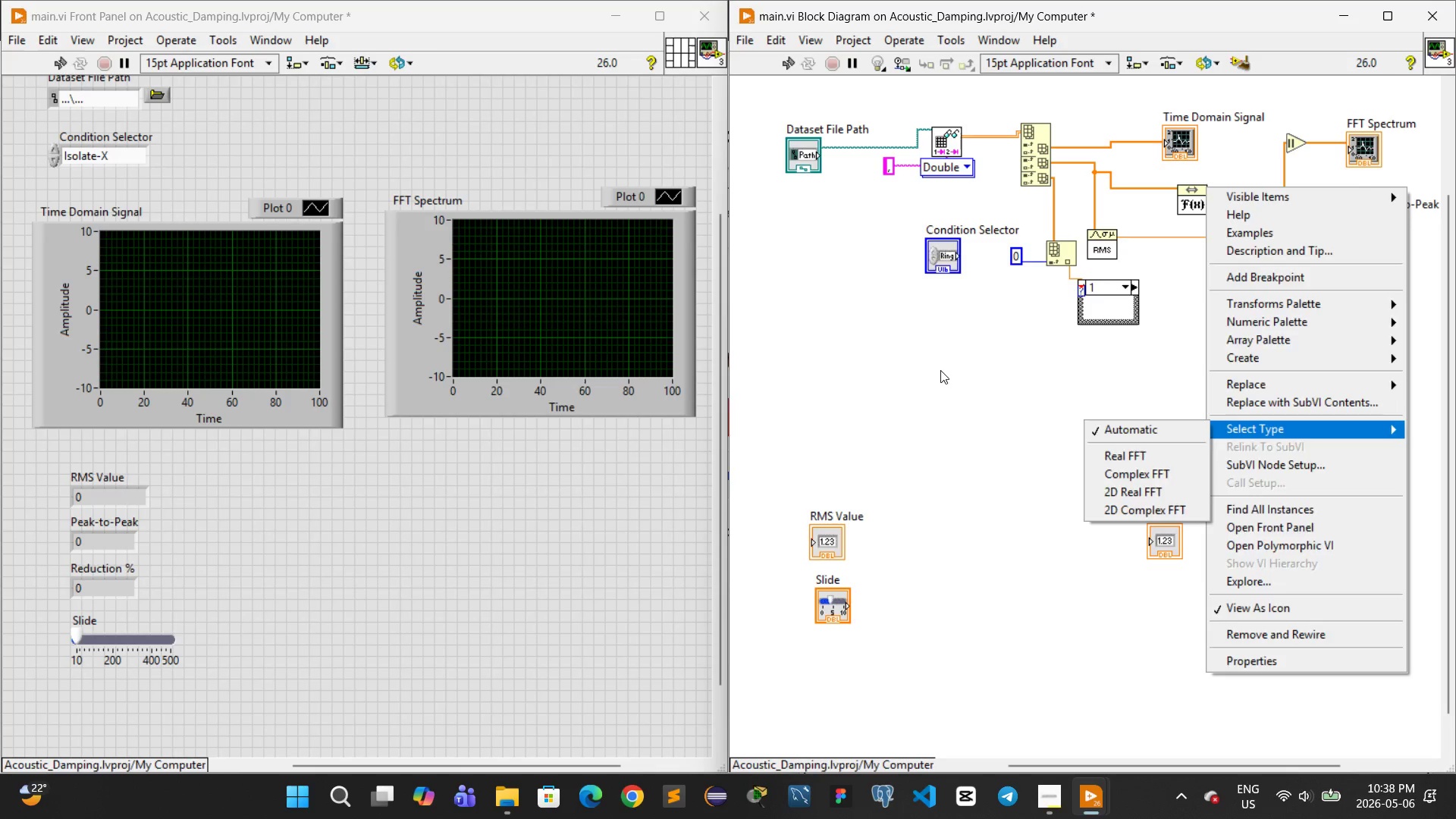 
left_click([936, 366])
 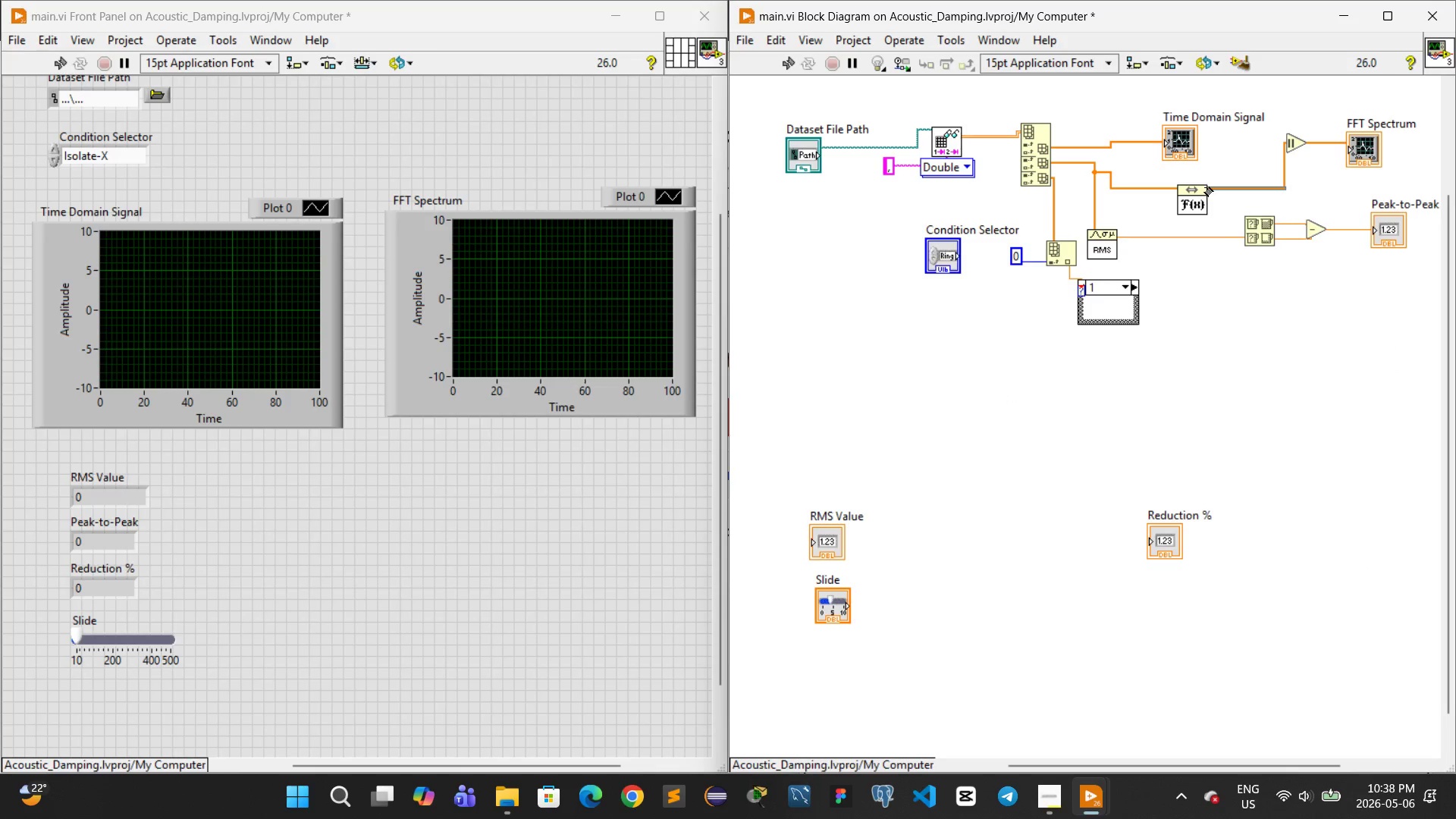 
right_click([1203, 187])
 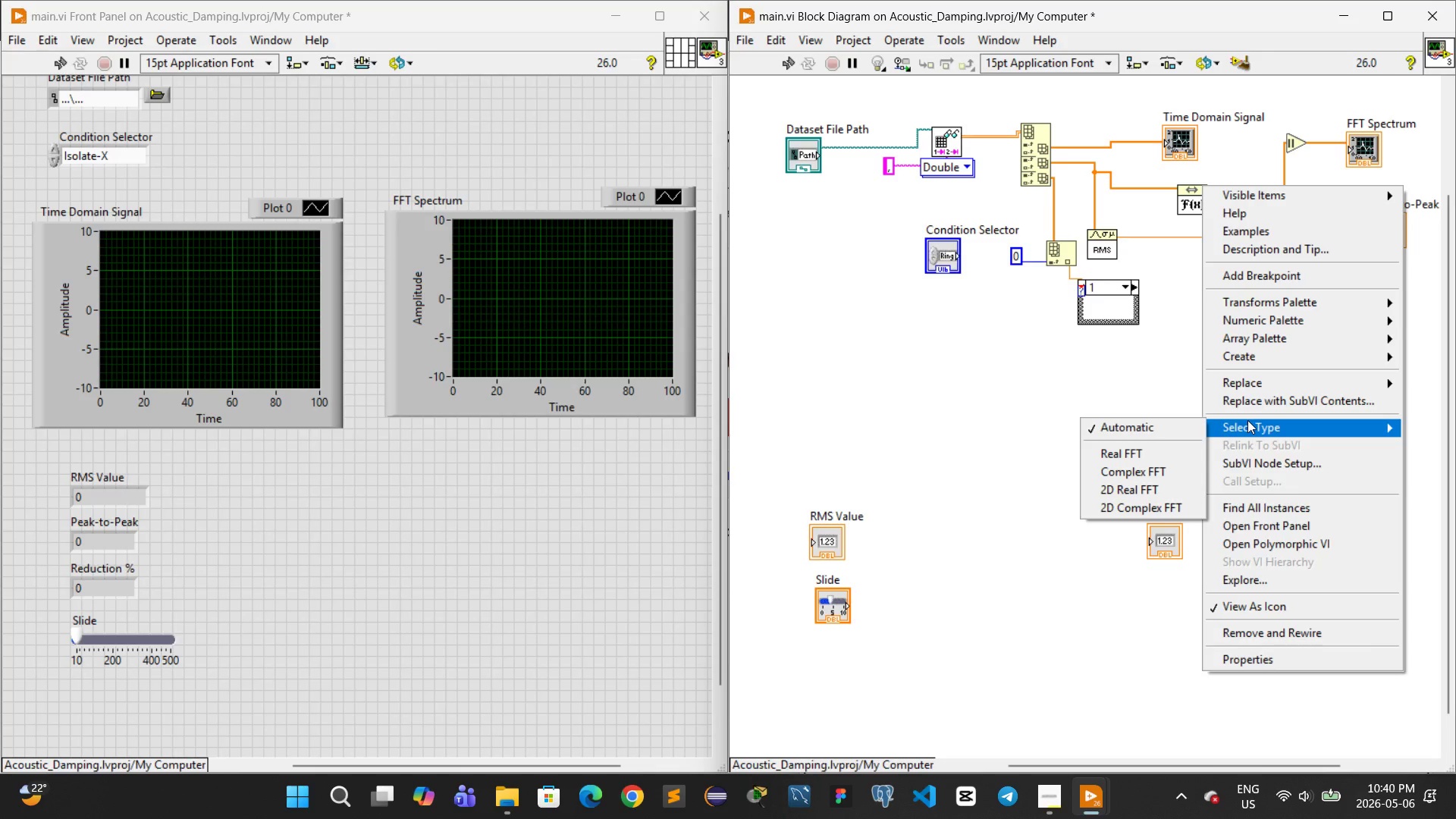 
wait(77.2)
 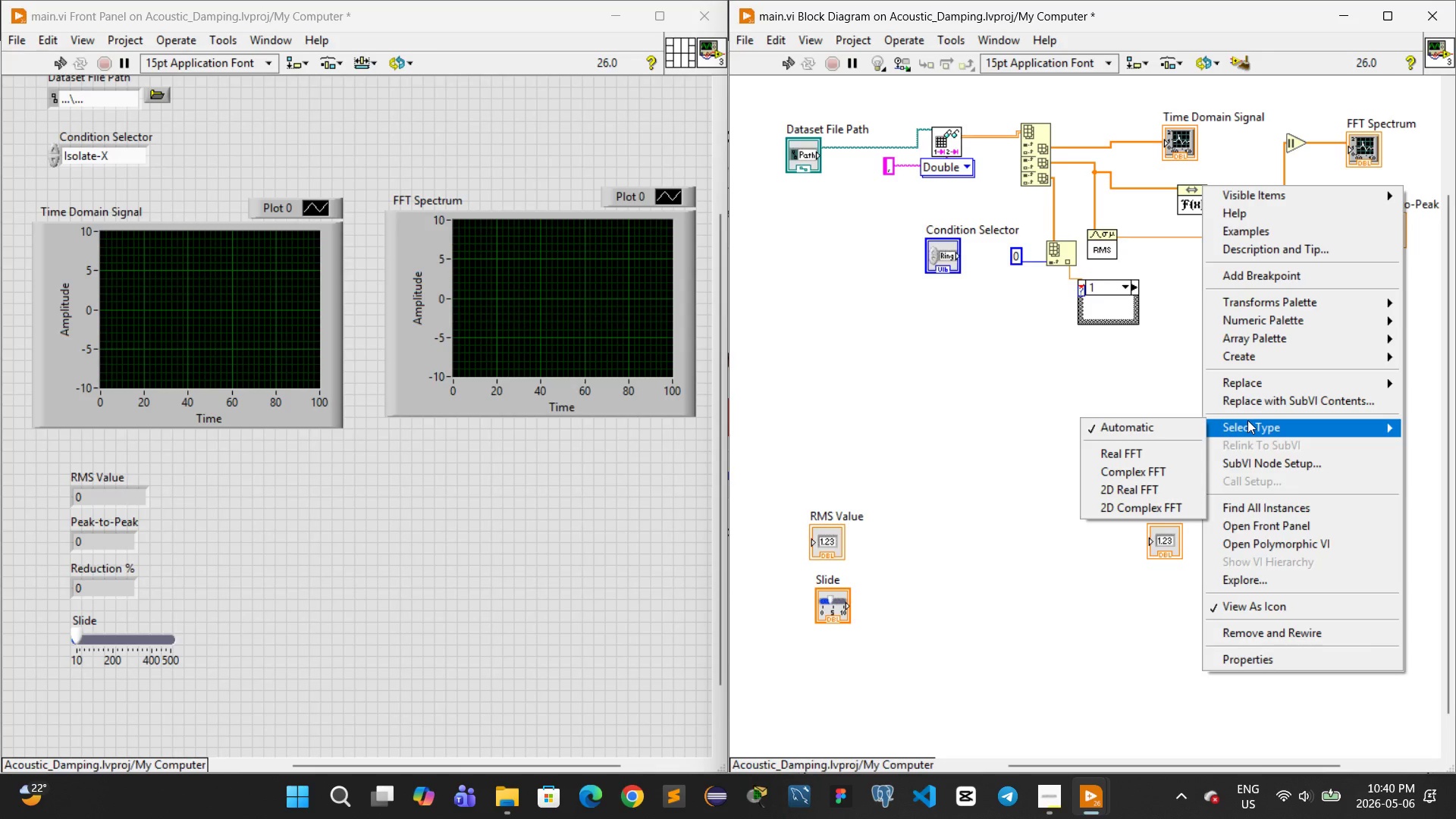 
left_click([952, 321])
 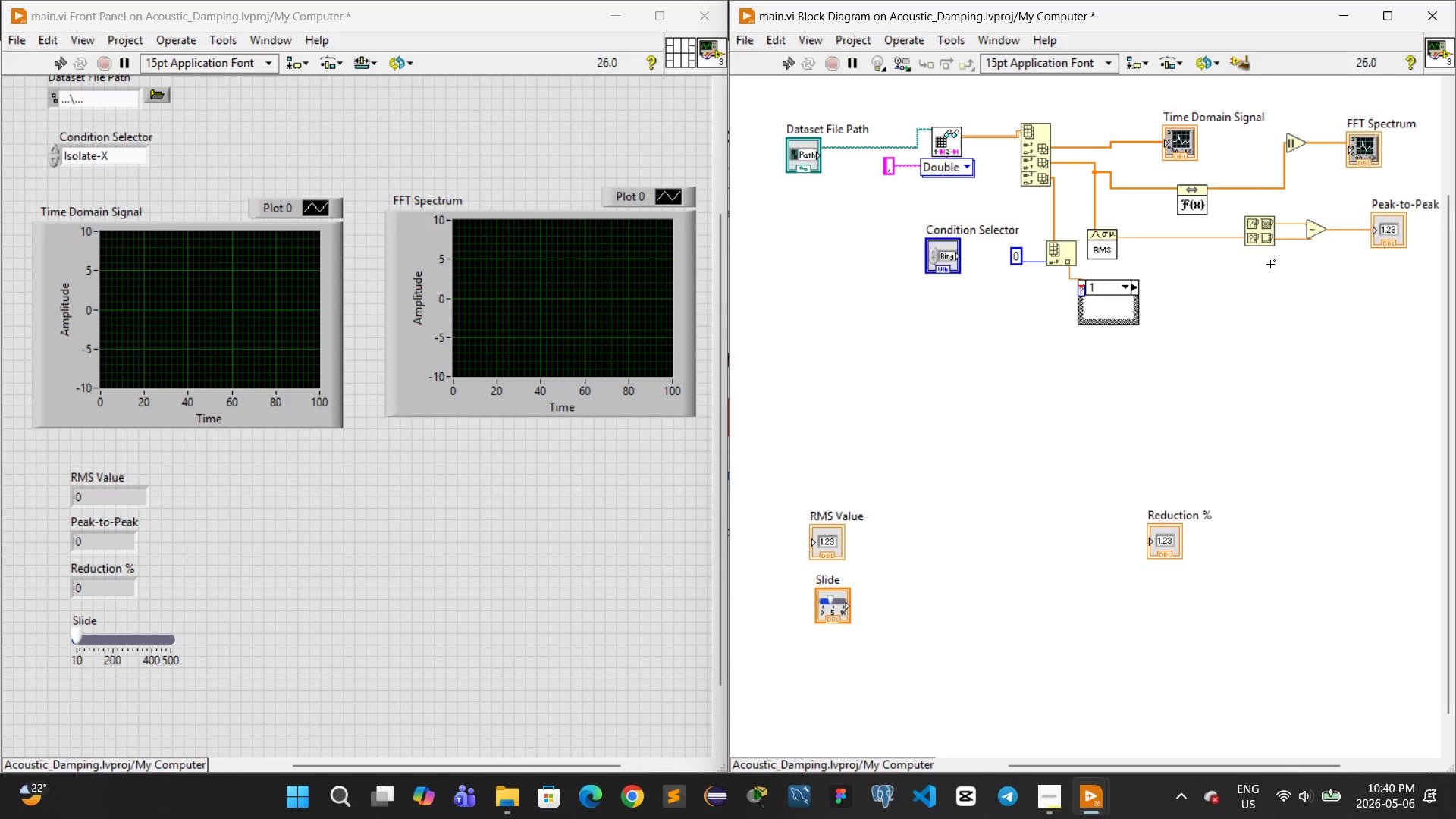 
wait(43.27)
 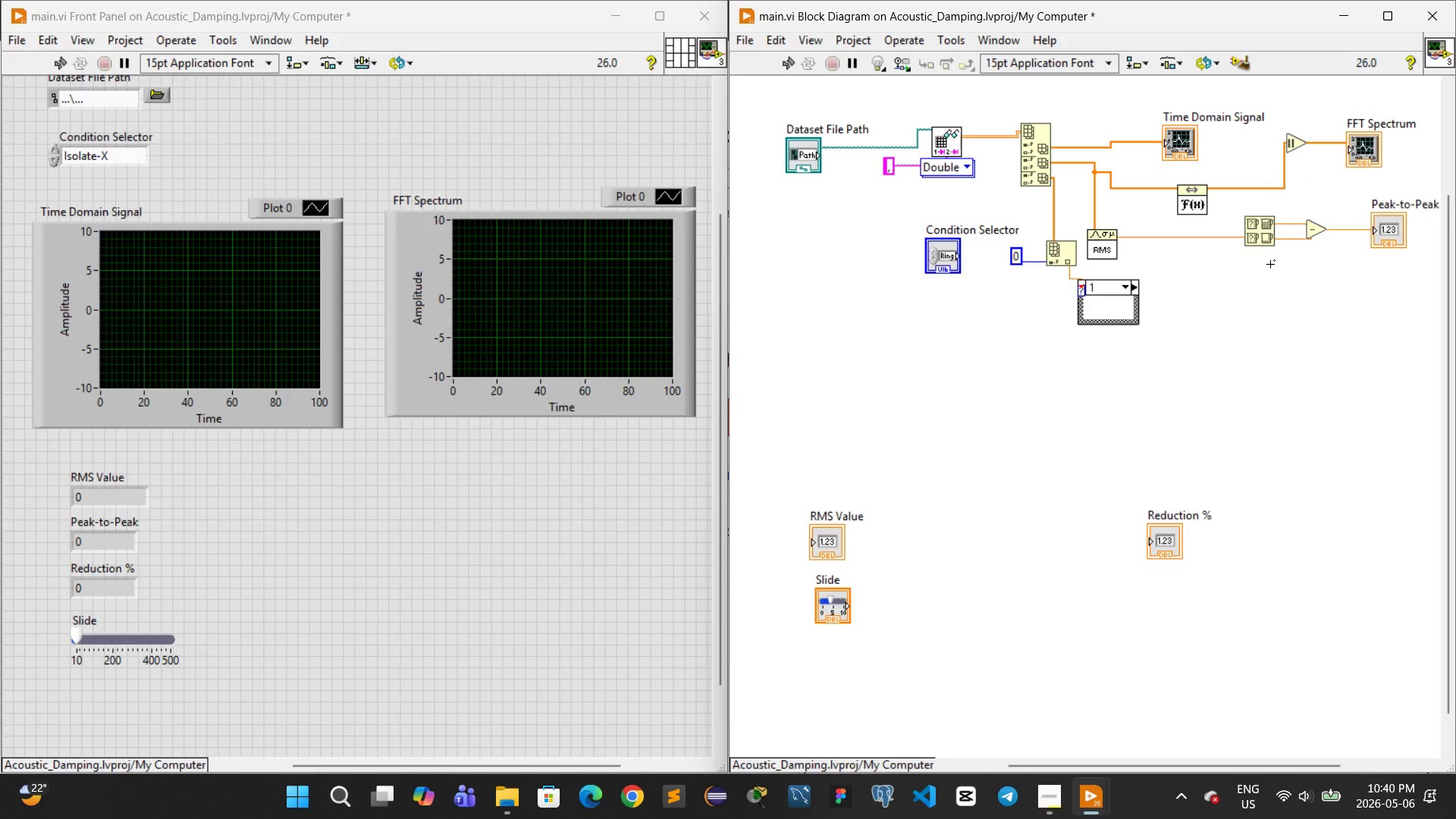 
right_click([1204, 187])
 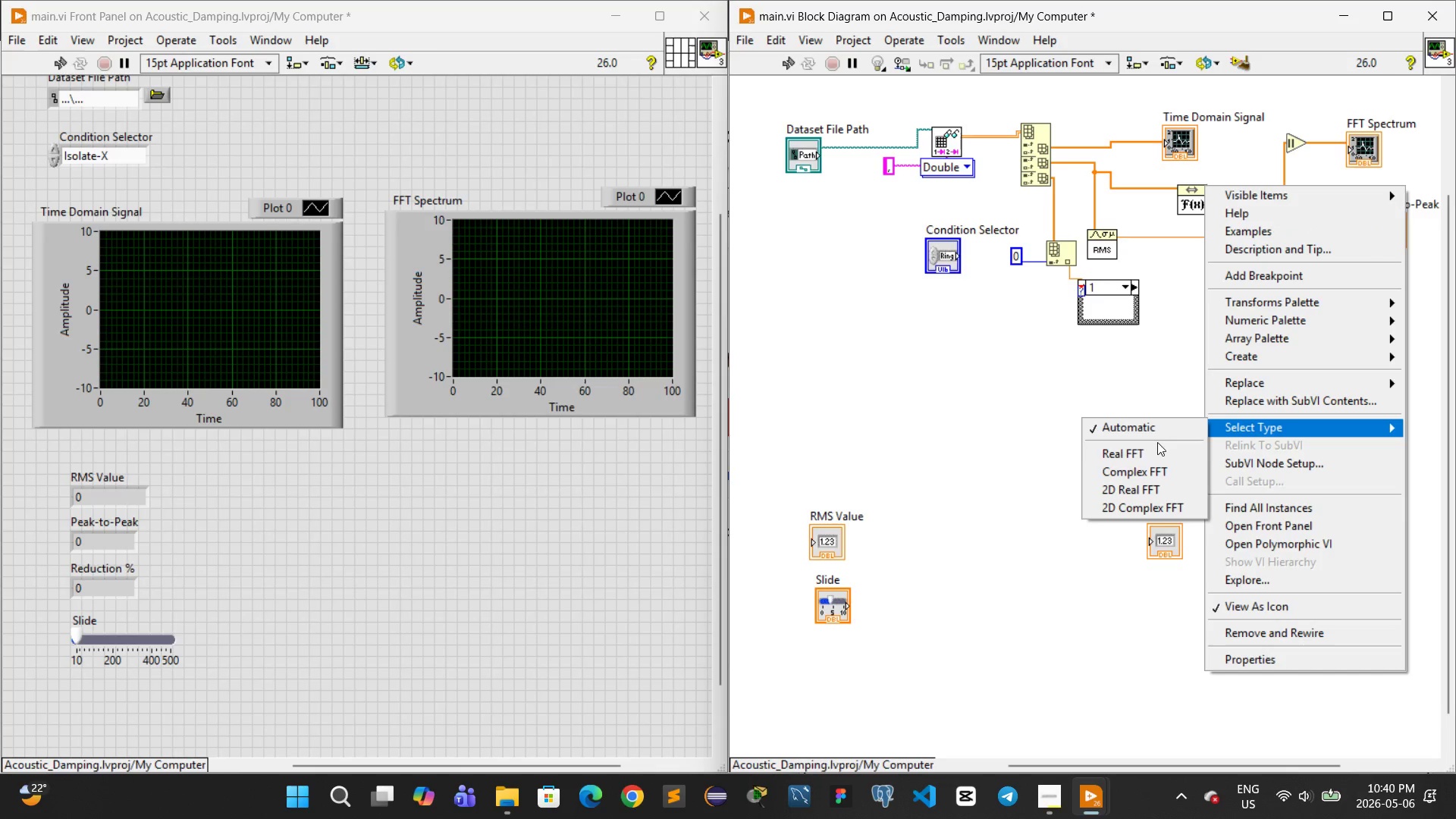 
left_click([1151, 465])
 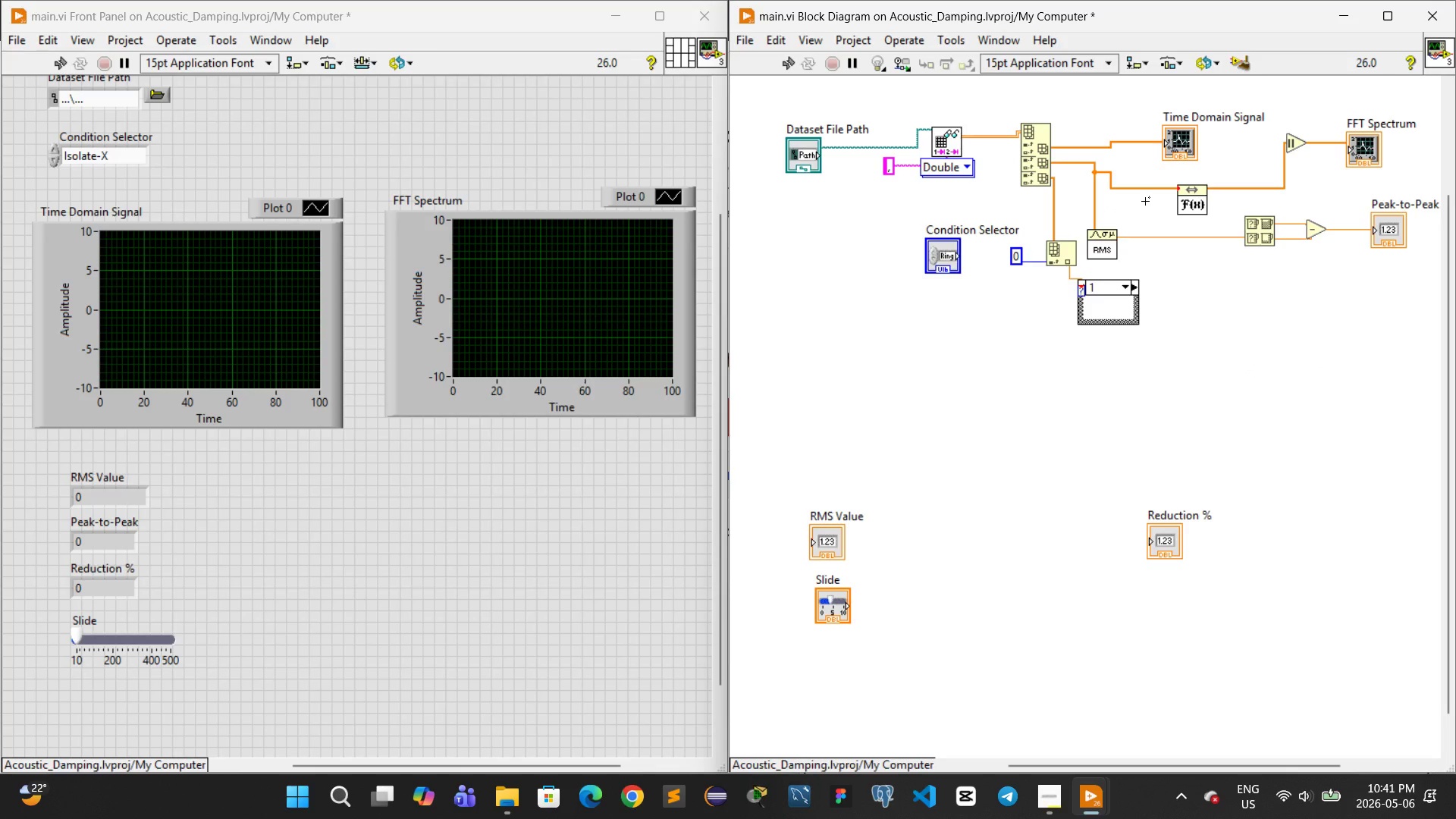 
wait(25.67)
 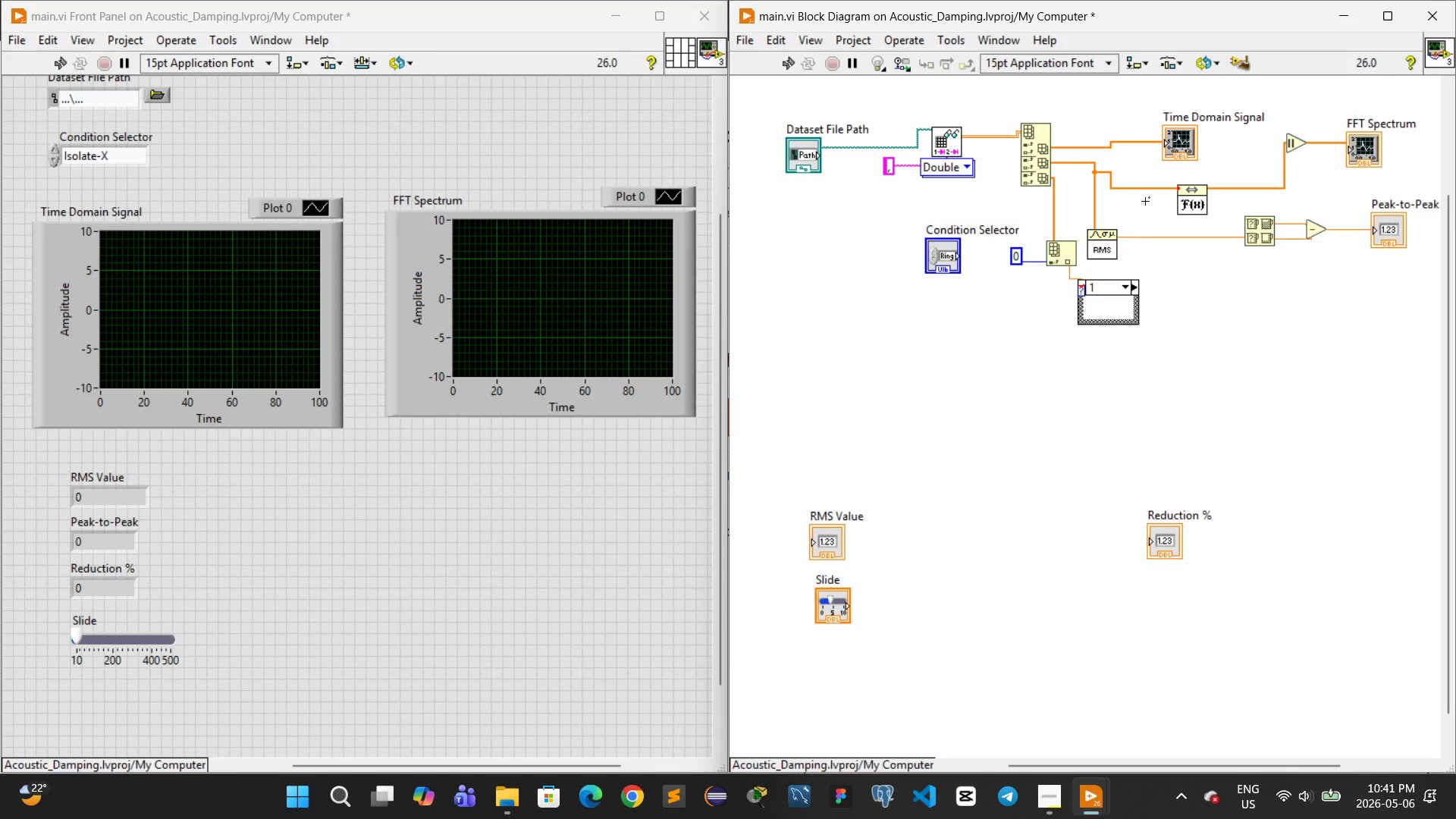 
mouse_move([1178, 203])
 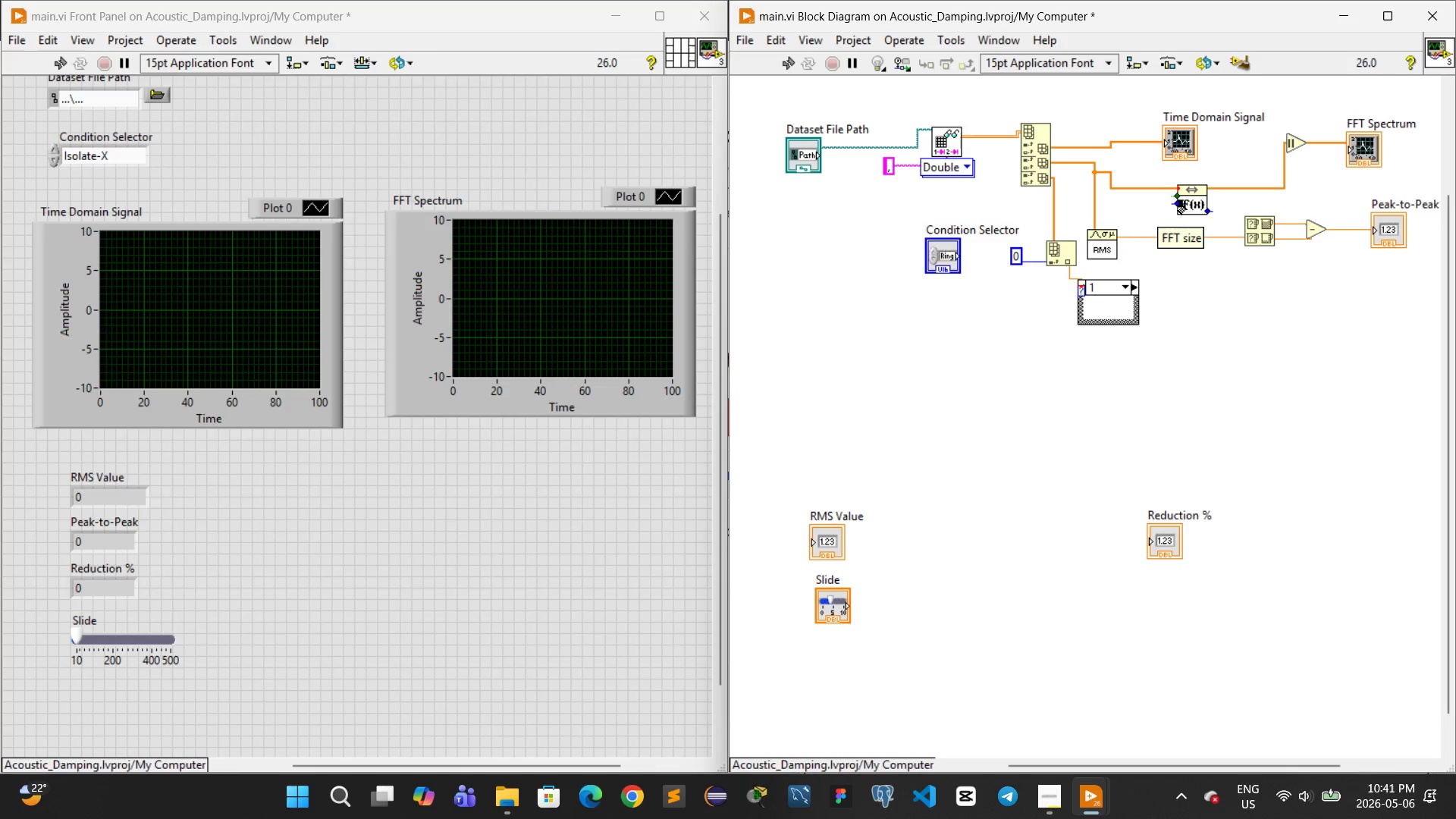 
mouse_move([1199, 205])
 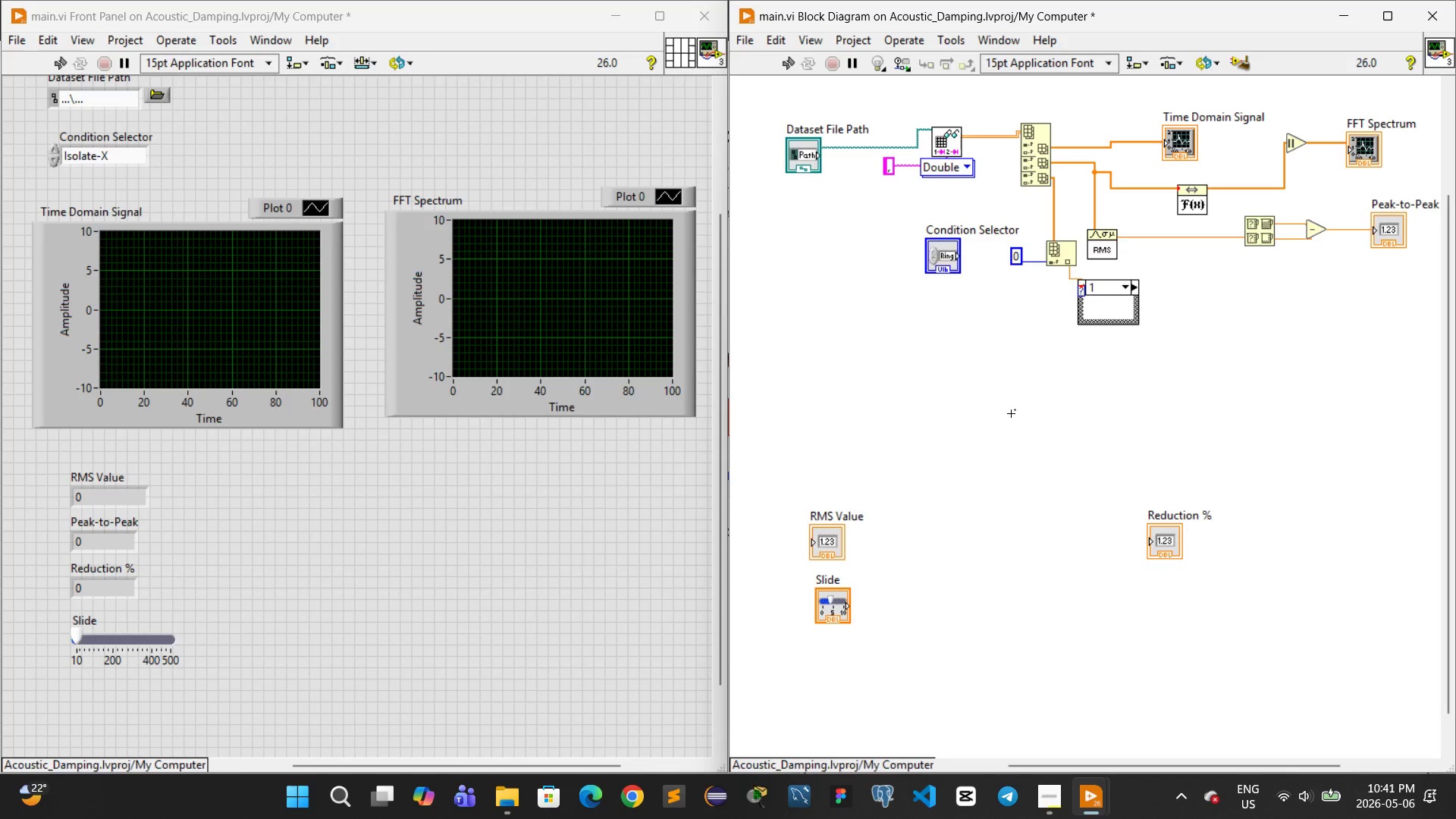 
wait(18.84)
 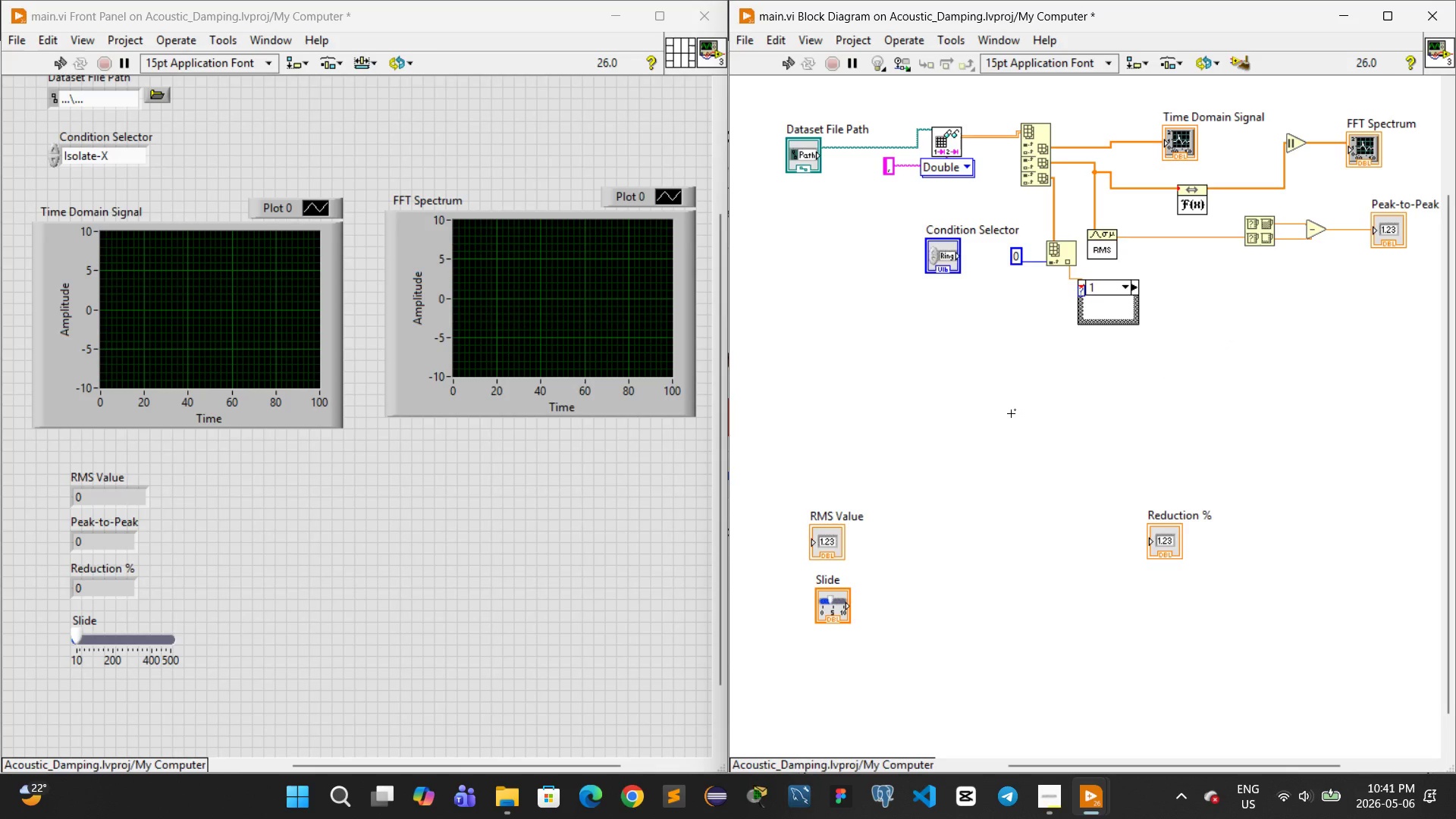 
left_click([786, 66])
 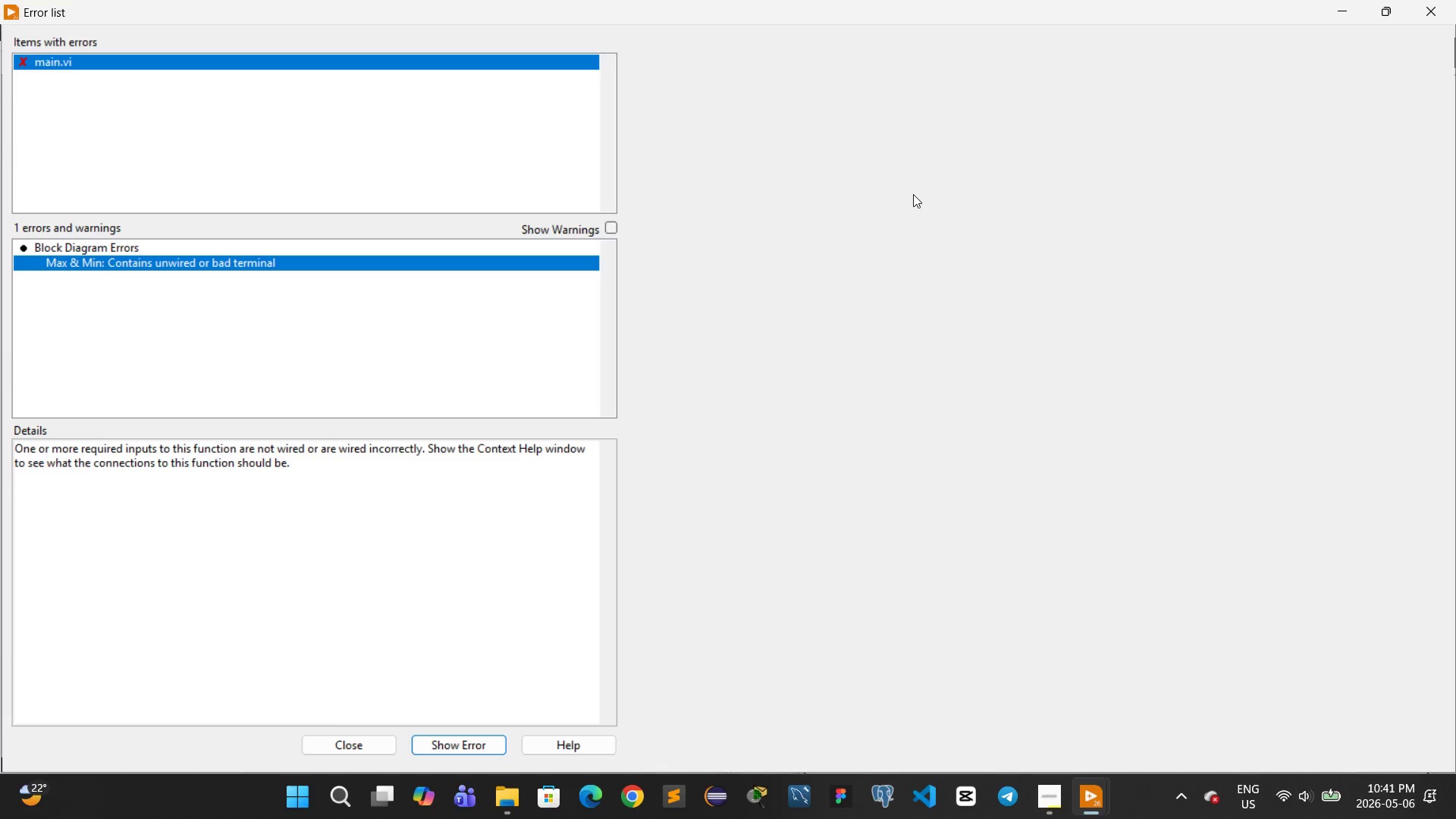 
left_click([913, 194])
 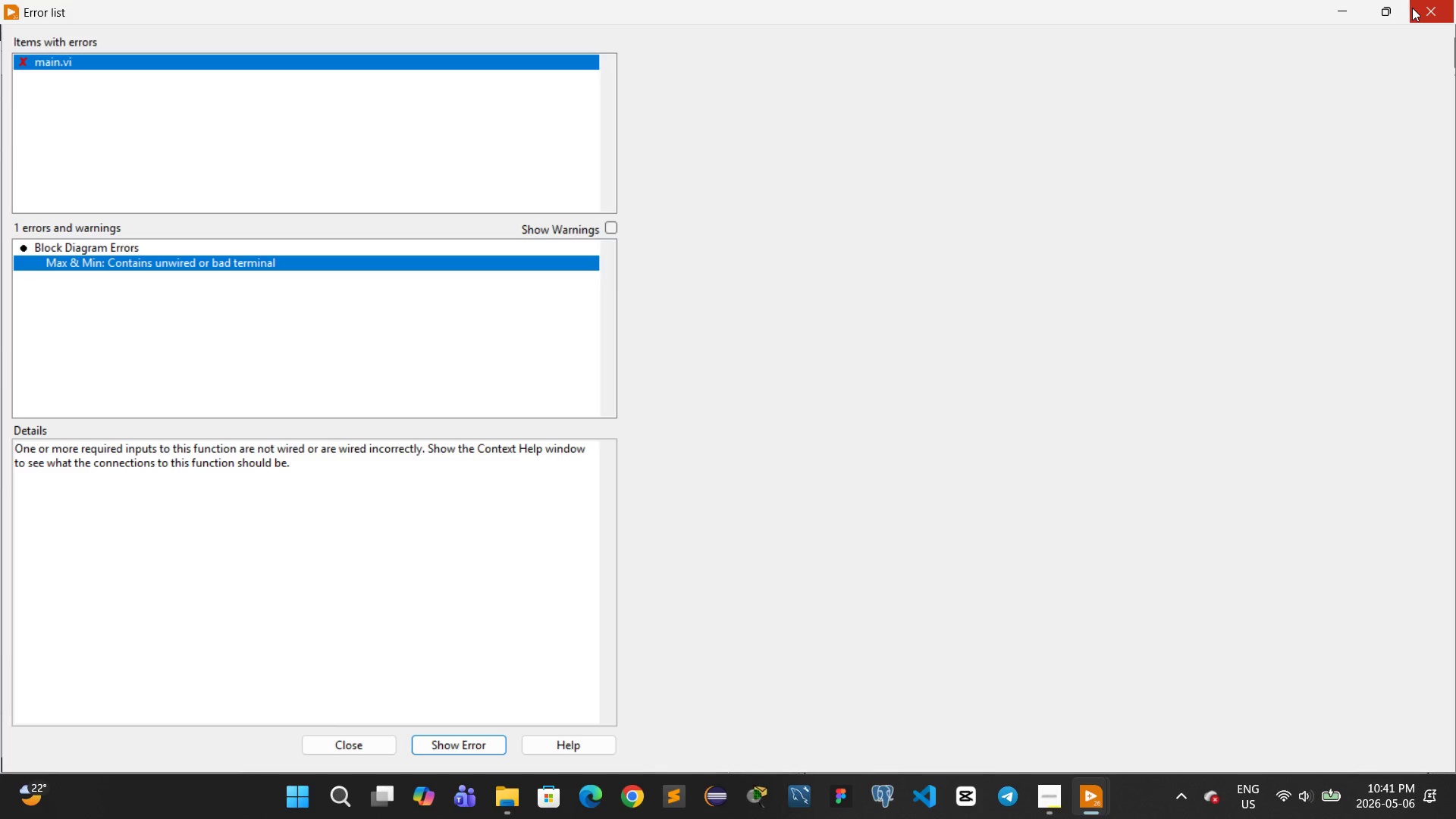 
left_click([1411, 8])
 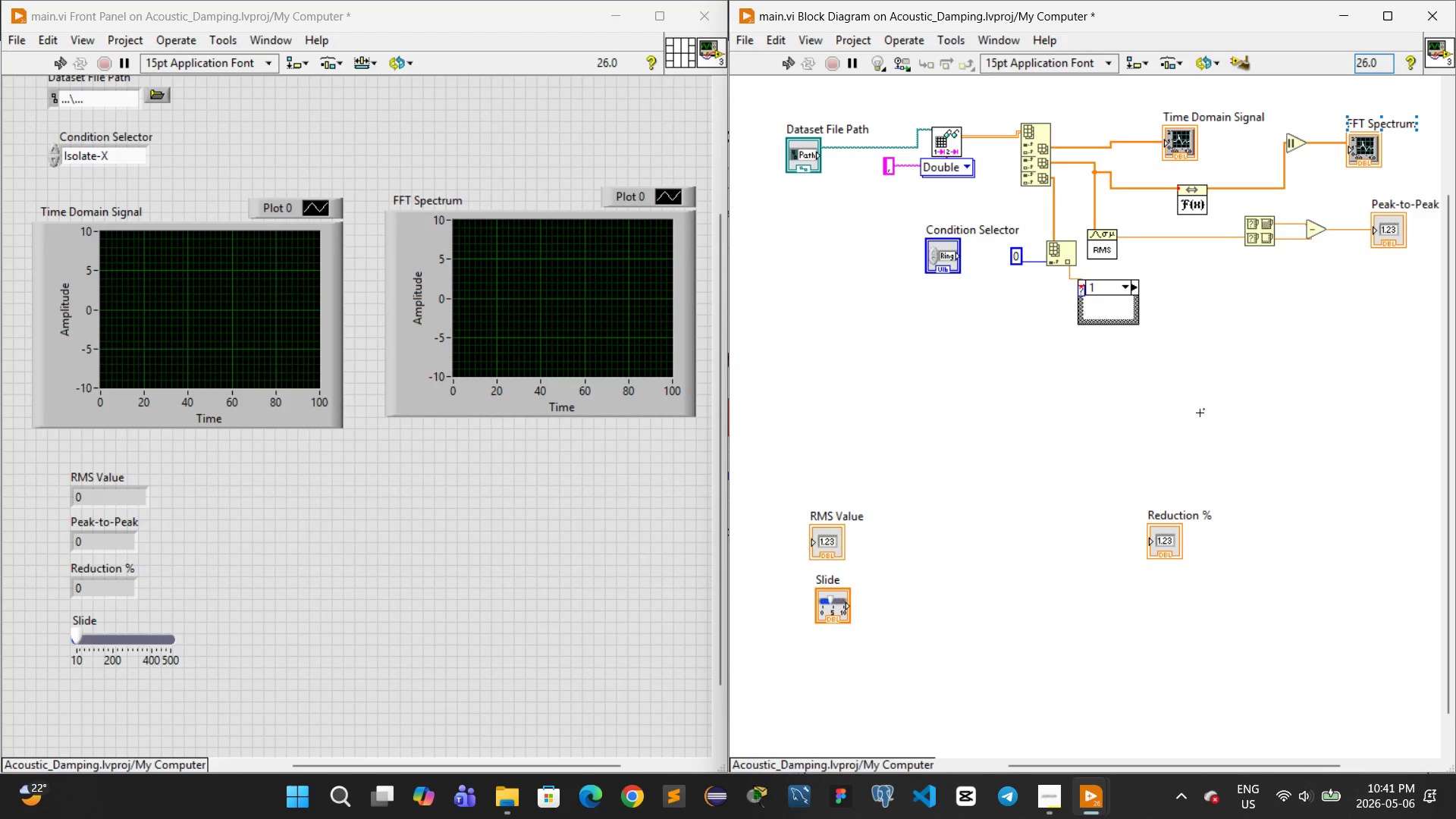 
mouse_move([1271, 224])
 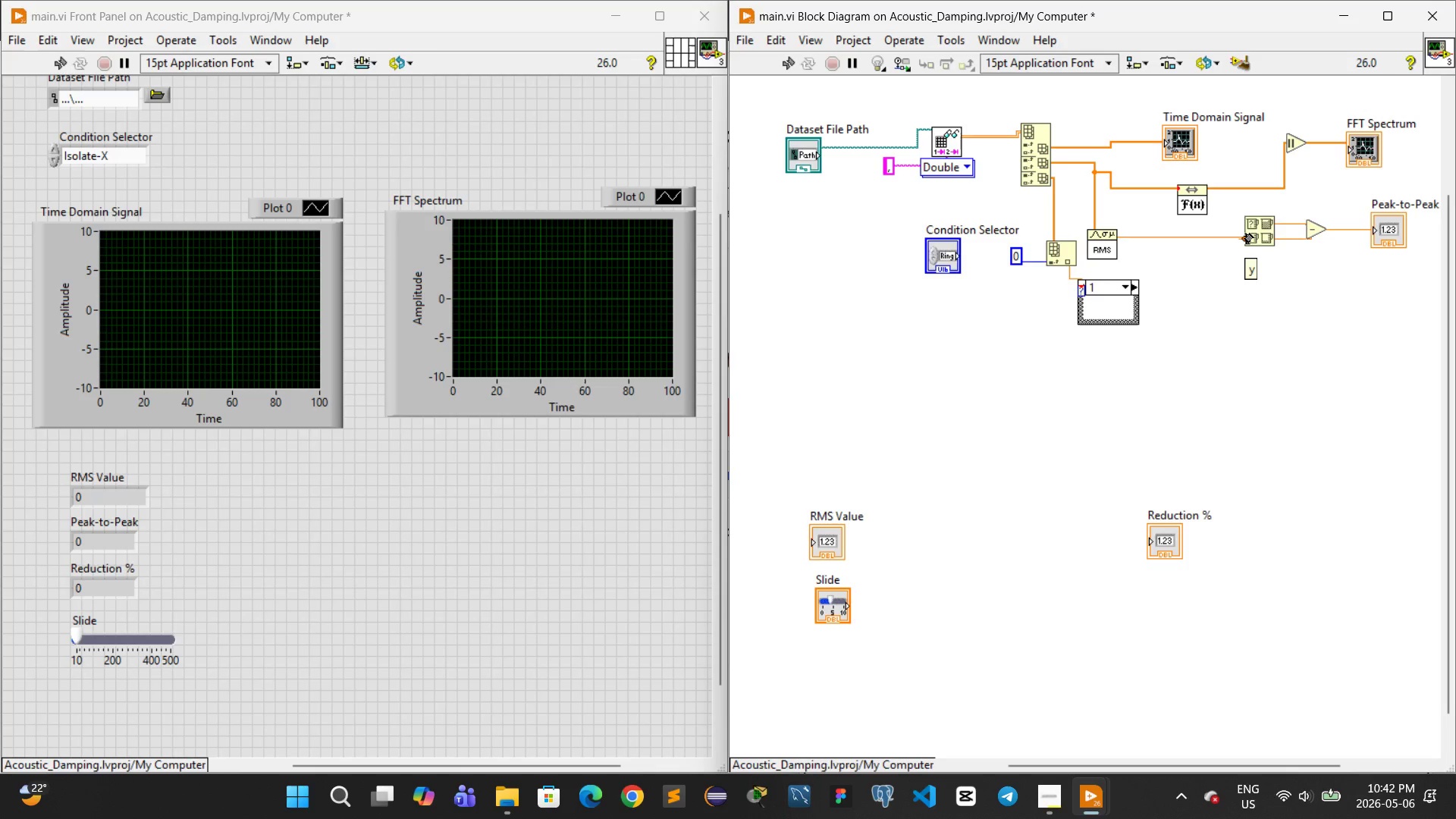 
wait(5.33)
 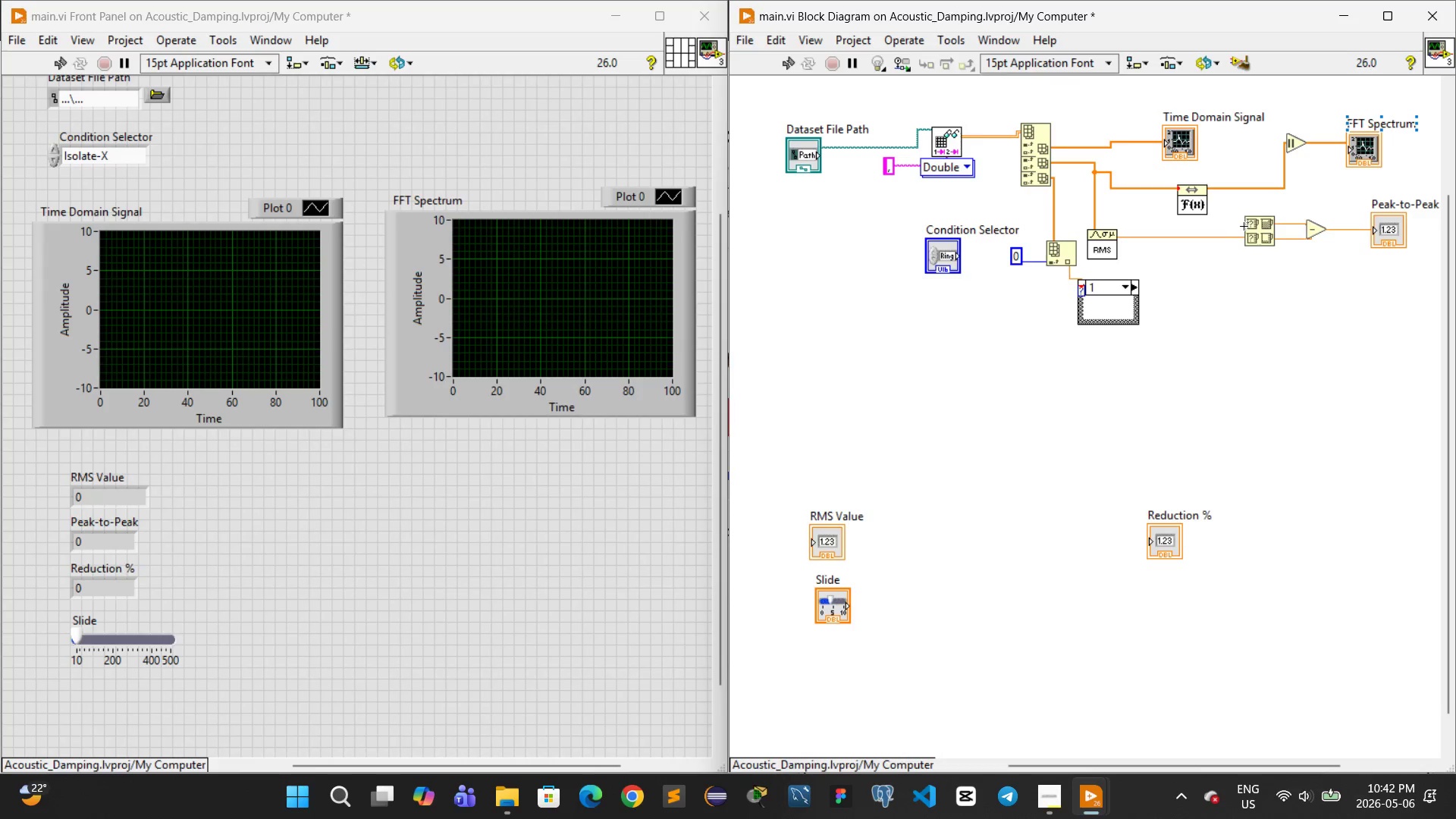 
mouse_move([1269, 240])
 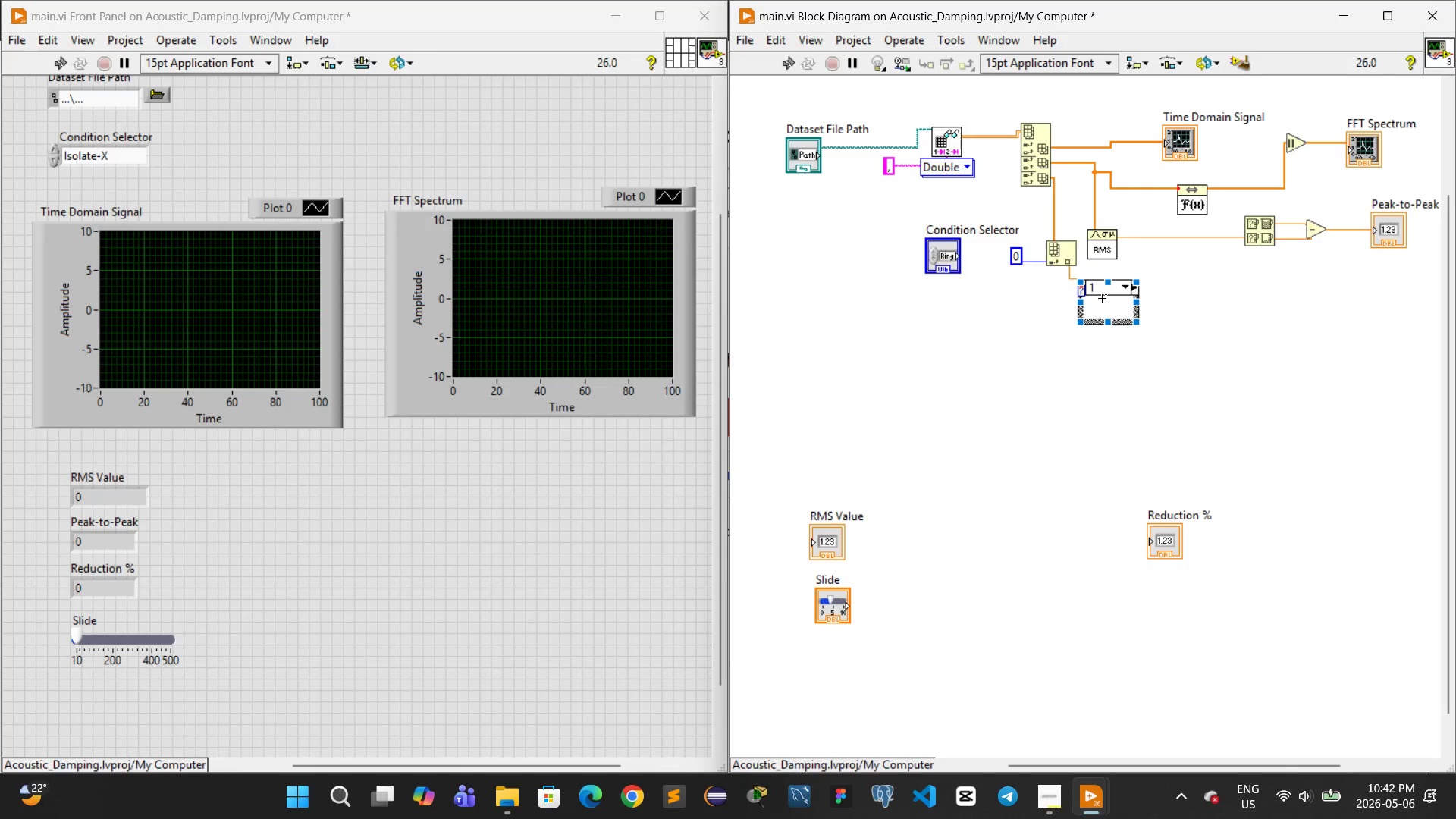 
wait(46.7)
 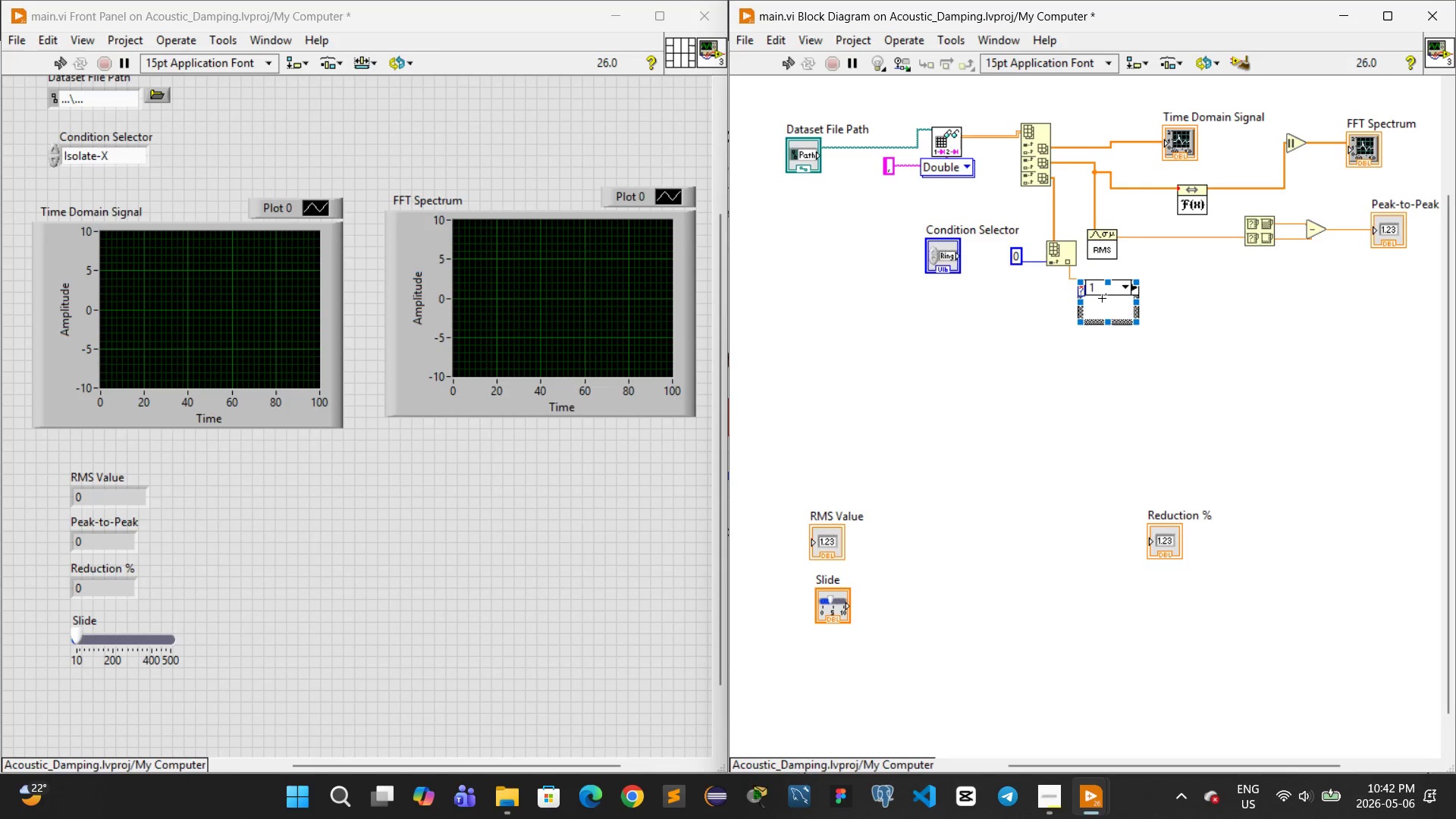 
left_click_drag(start_coordinate=[1065, 246], to_coordinate=[1042, 293])
 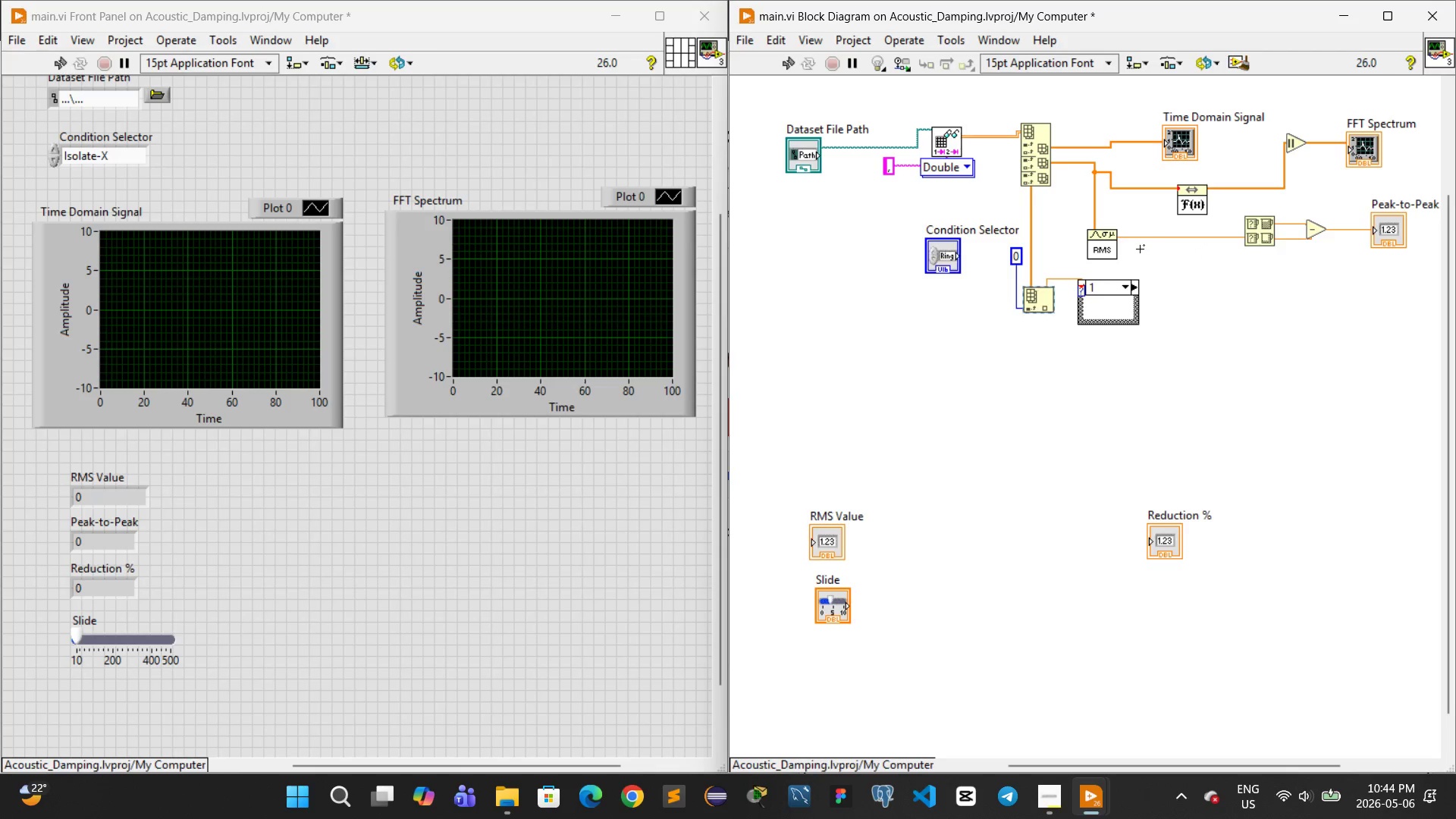 
wait(75.18)
 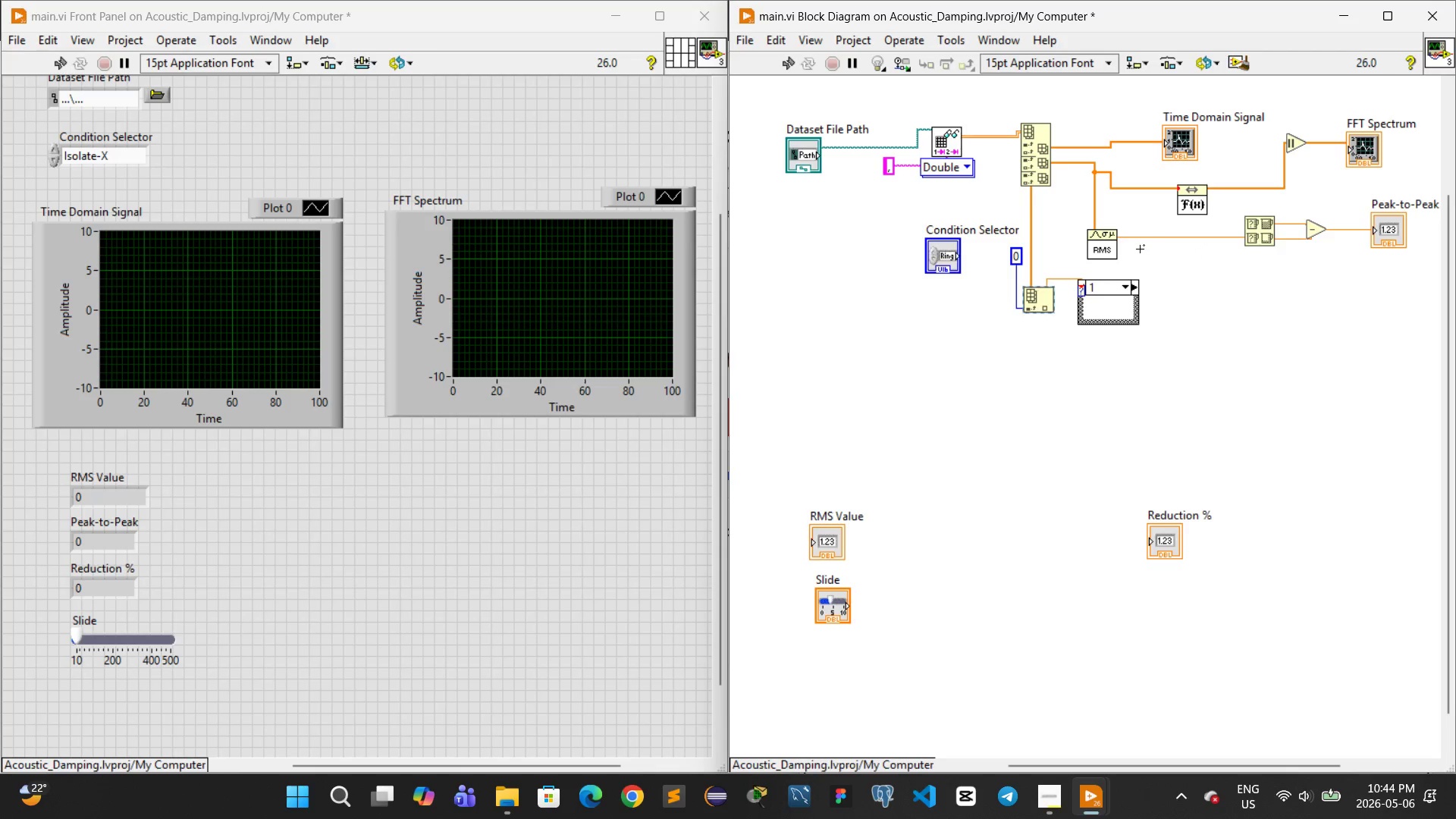 
mouse_move([1125, 253])
 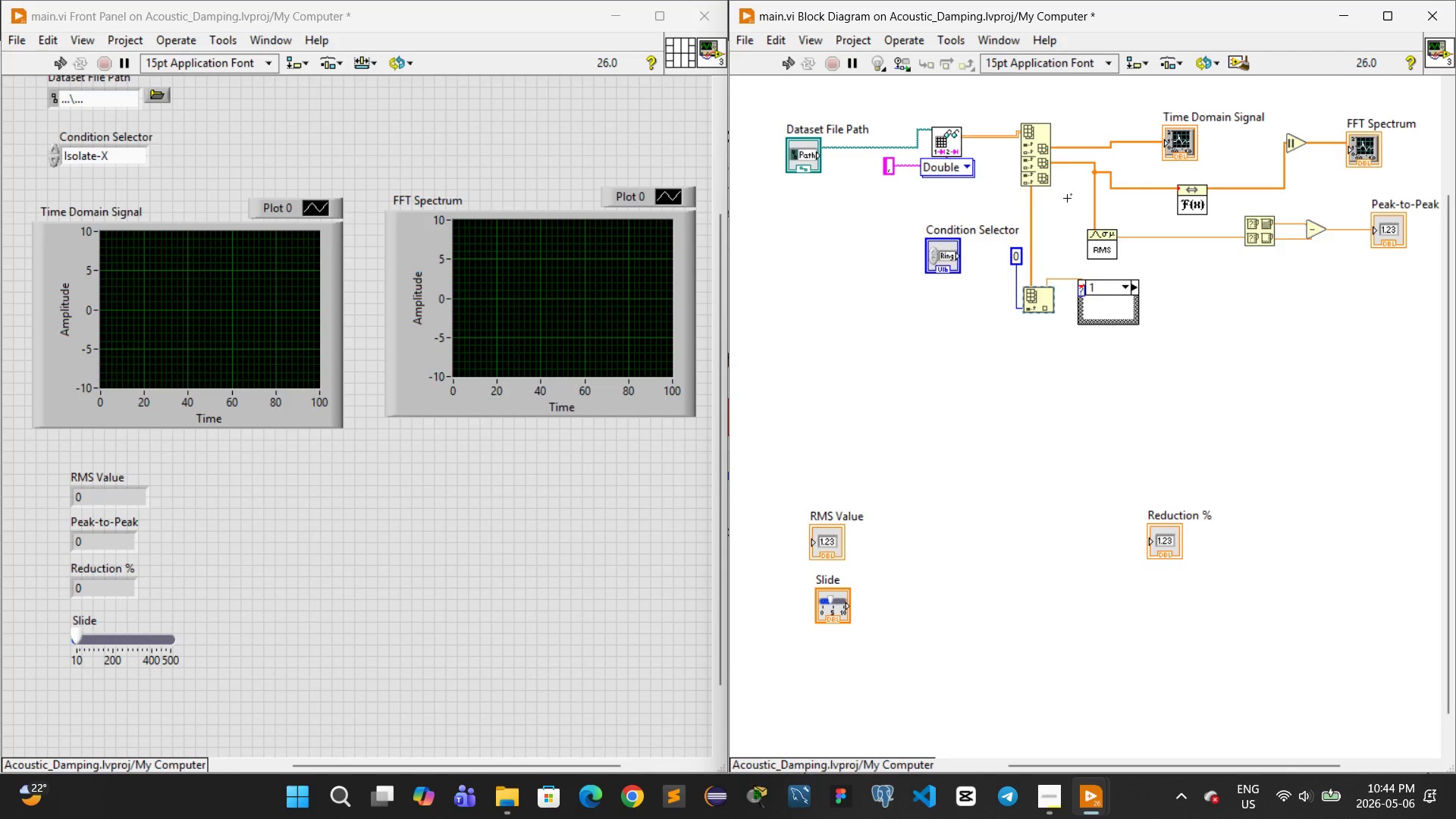 
wait(15.46)
 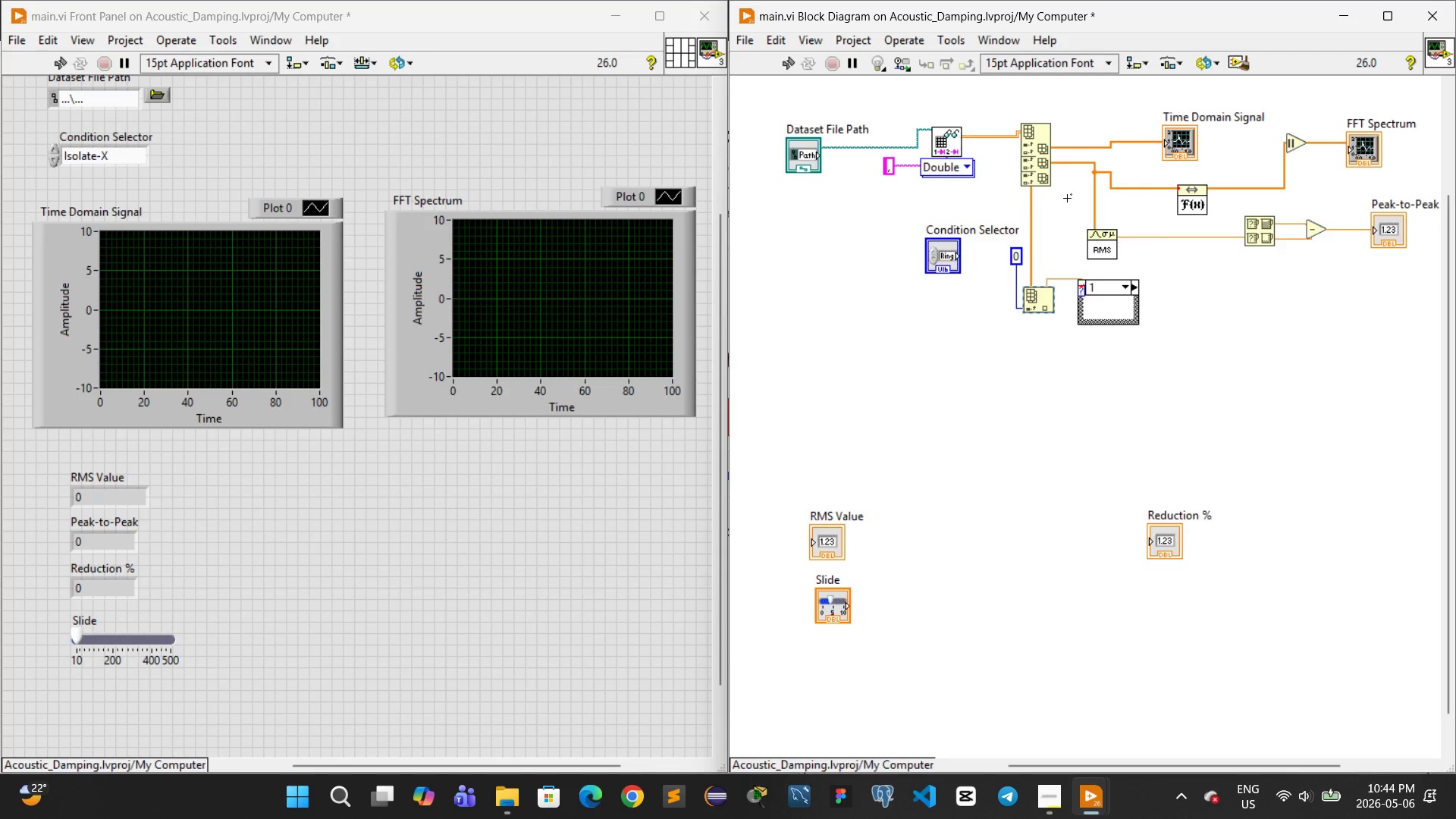 
left_click_drag(start_coordinate=[1233, 210], to_coordinate=[1299, 252])
 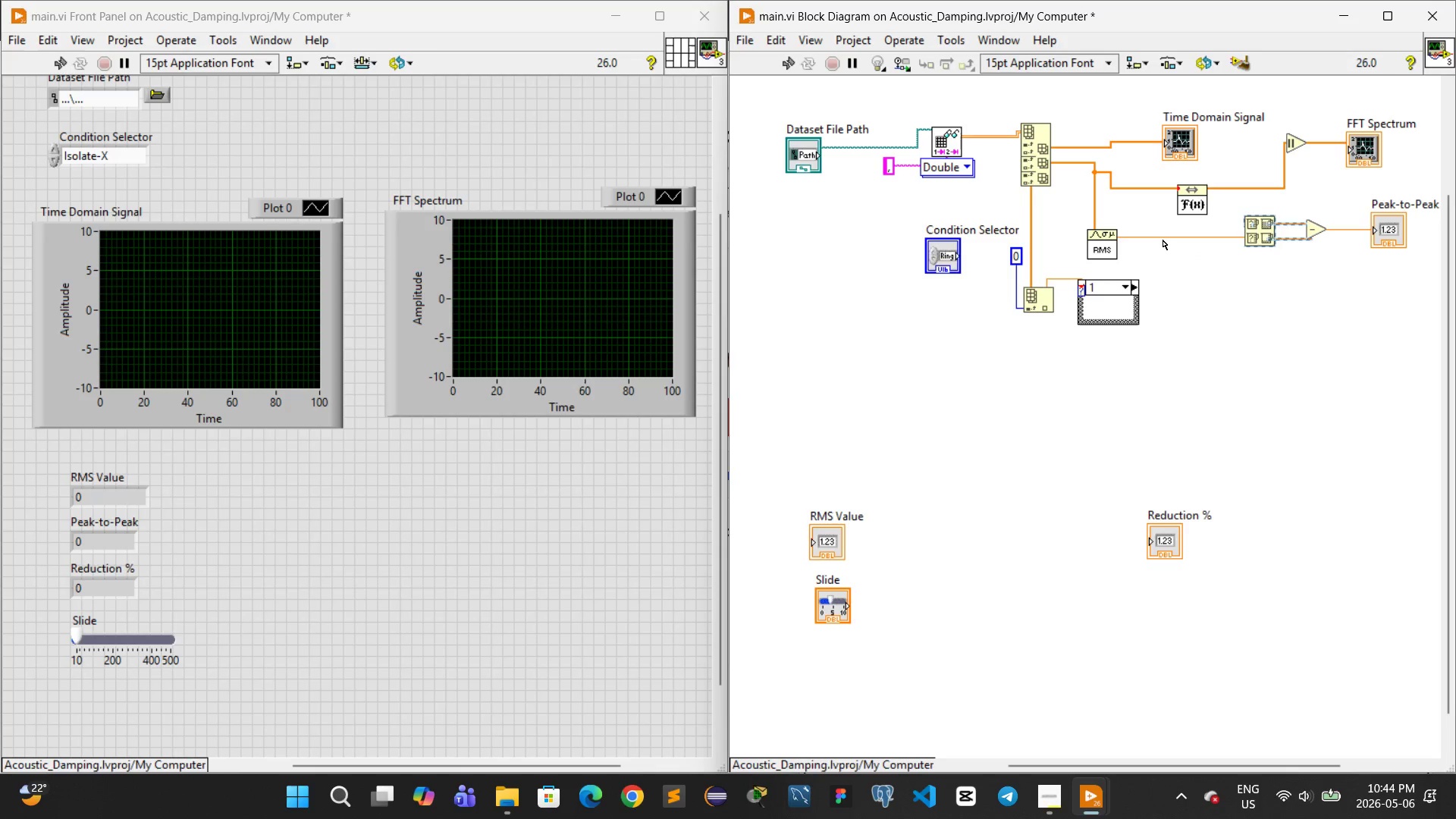 
left_click([1163, 240])
 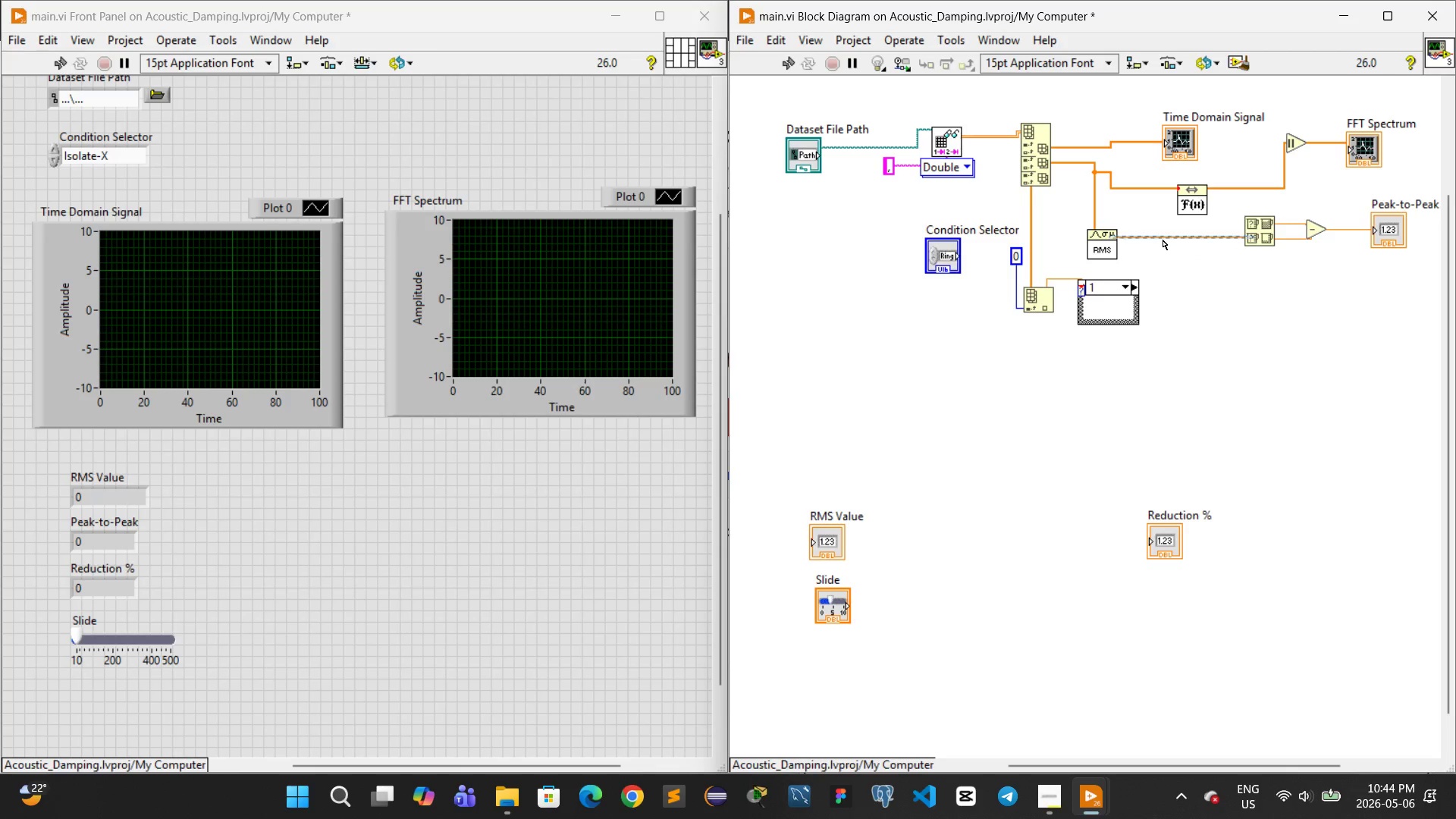 
key(Control+X)
 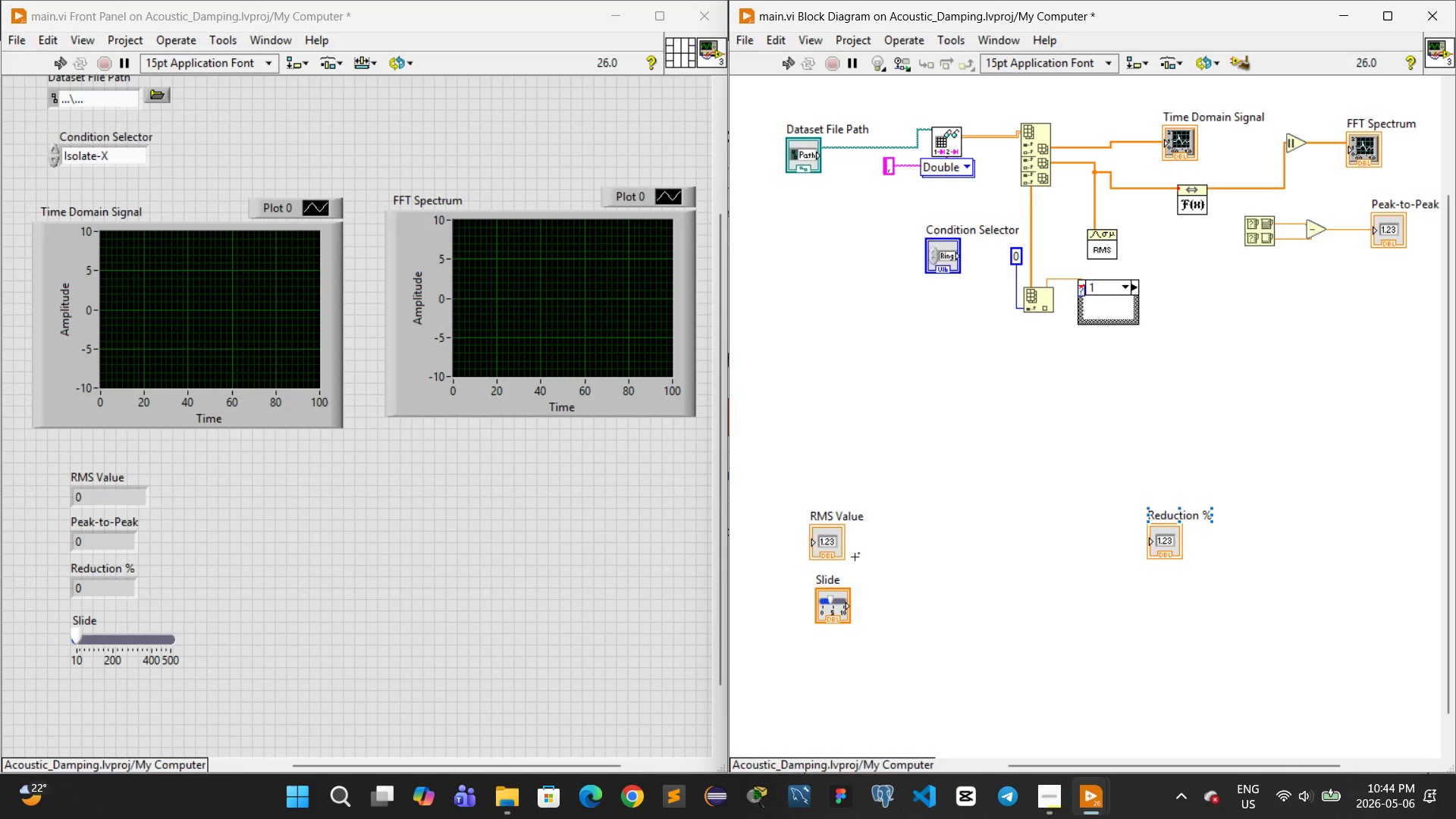 
left_click_drag(start_coordinate=[780, 504], to_coordinate=[873, 538])
 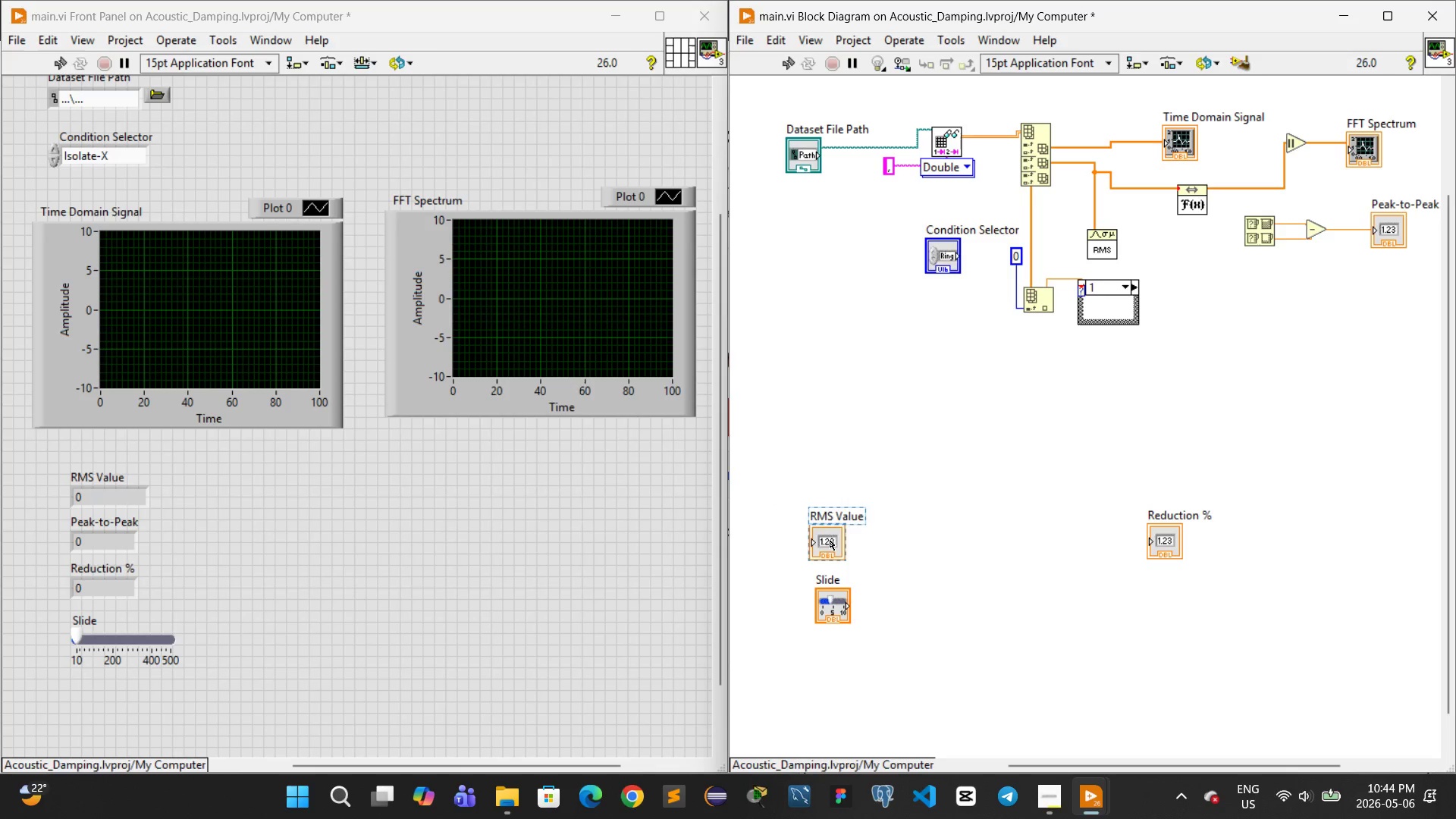 
left_click_drag(start_coordinate=[830, 540], to_coordinate=[1247, 309])
 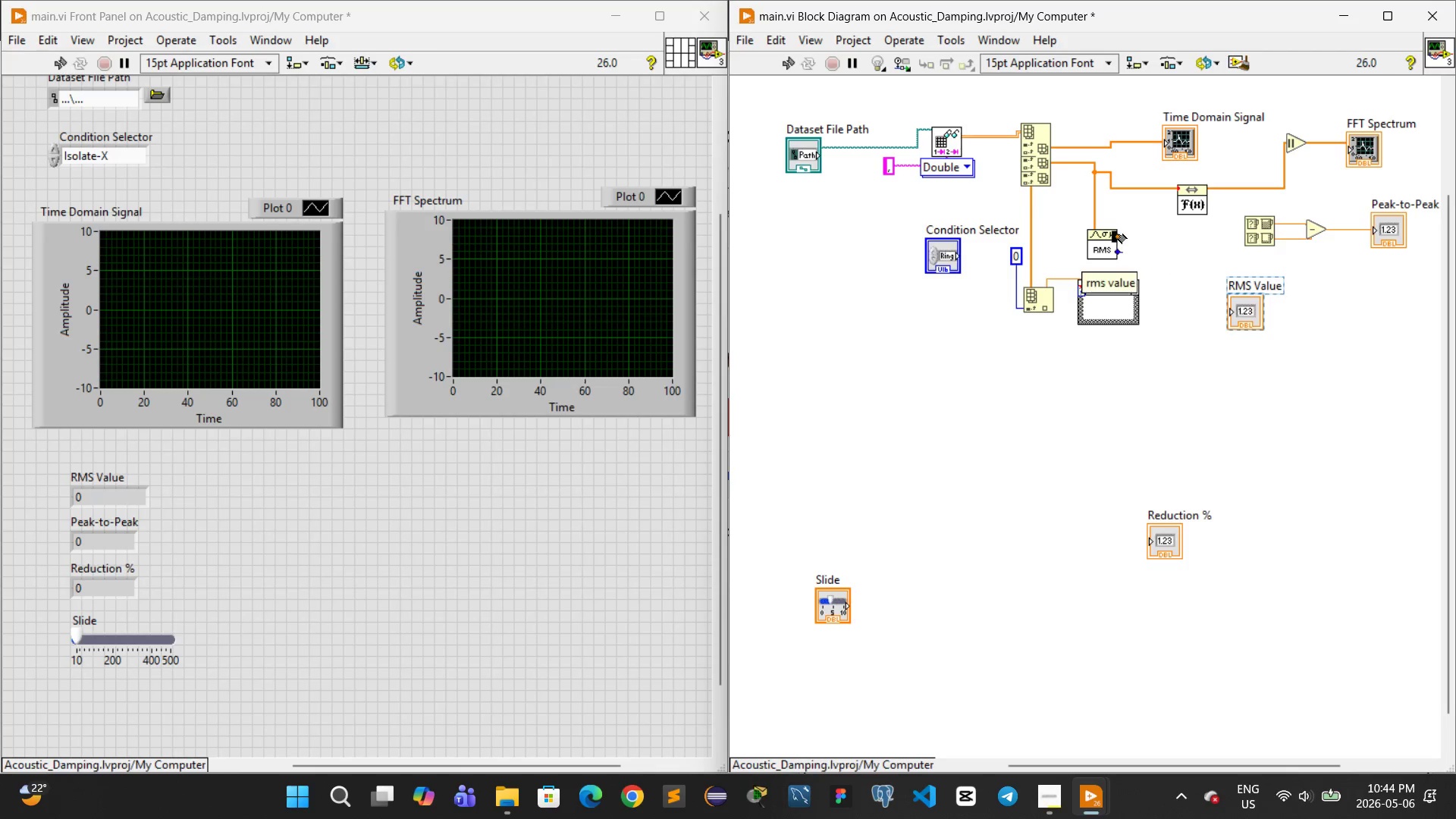 
left_click_drag(start_coordinate=[1118, 234], to_coordinate=[1228, 311])
 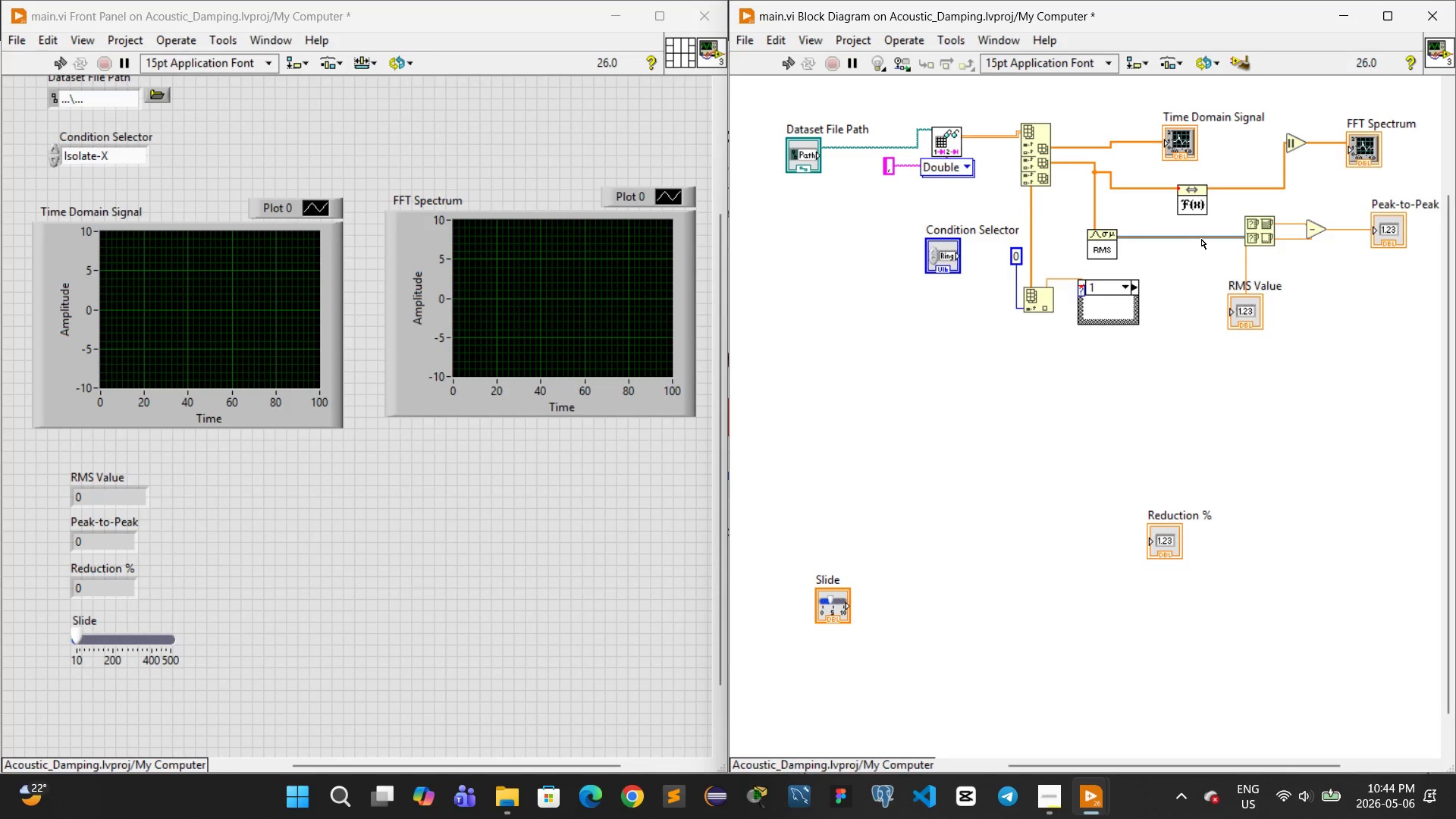 
left_click_drag(start_coordinate=[1201, 239], to_coordinate=[1209, 263])
 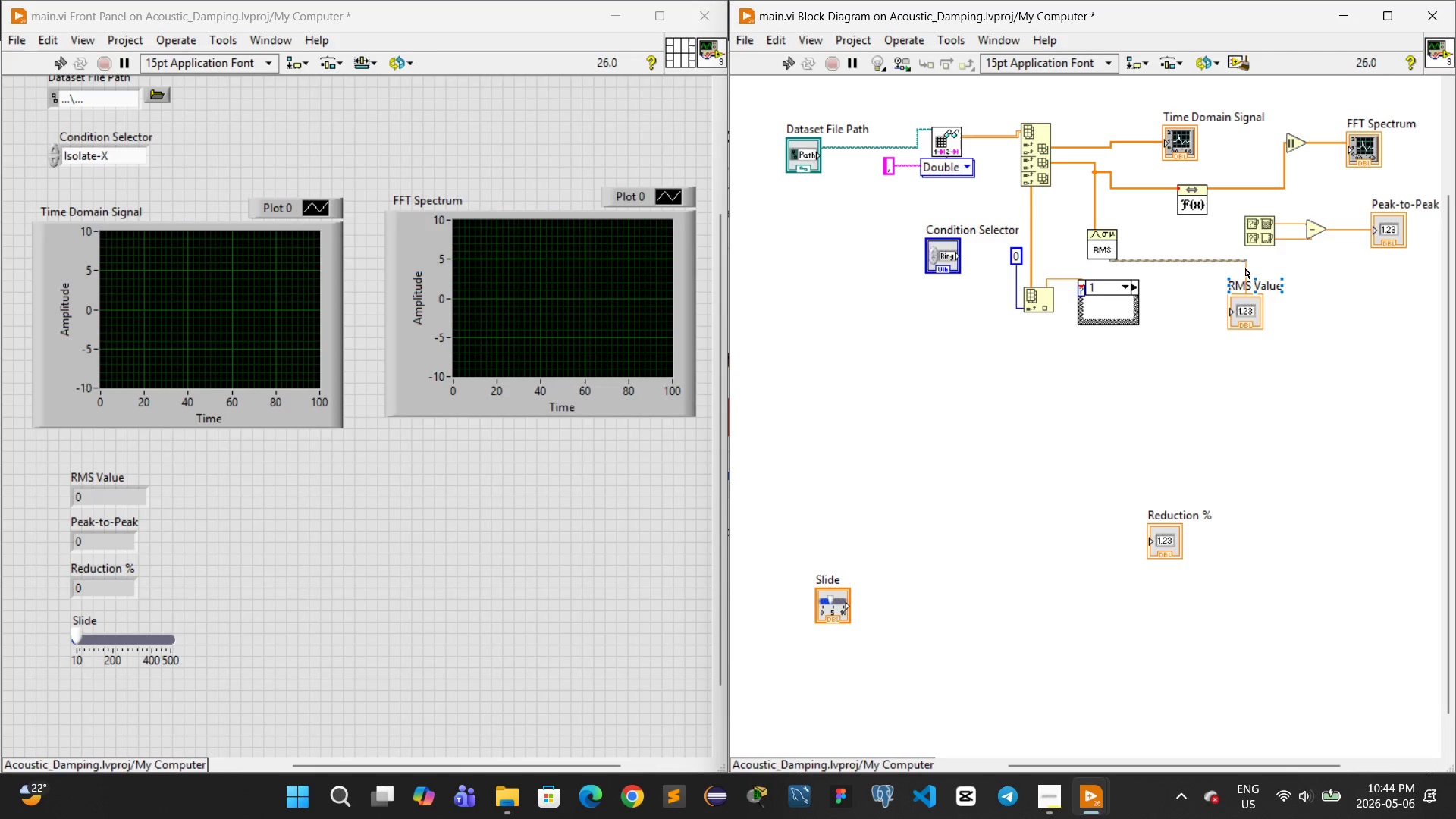 
left_click_drag(start_coordinate=[1245, 265], to_coordinate=[1212, 275])
 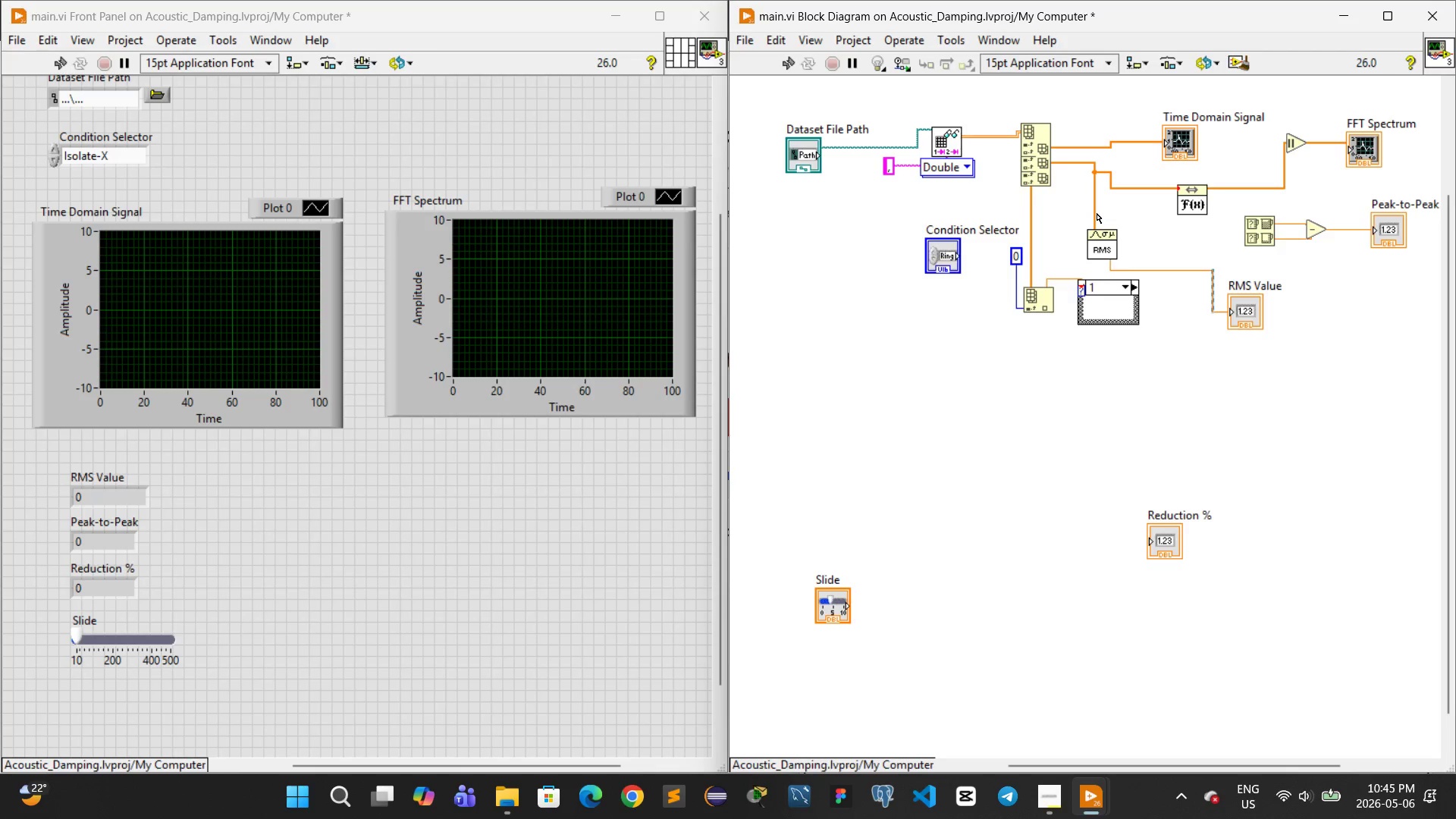 
wait(19.64)
 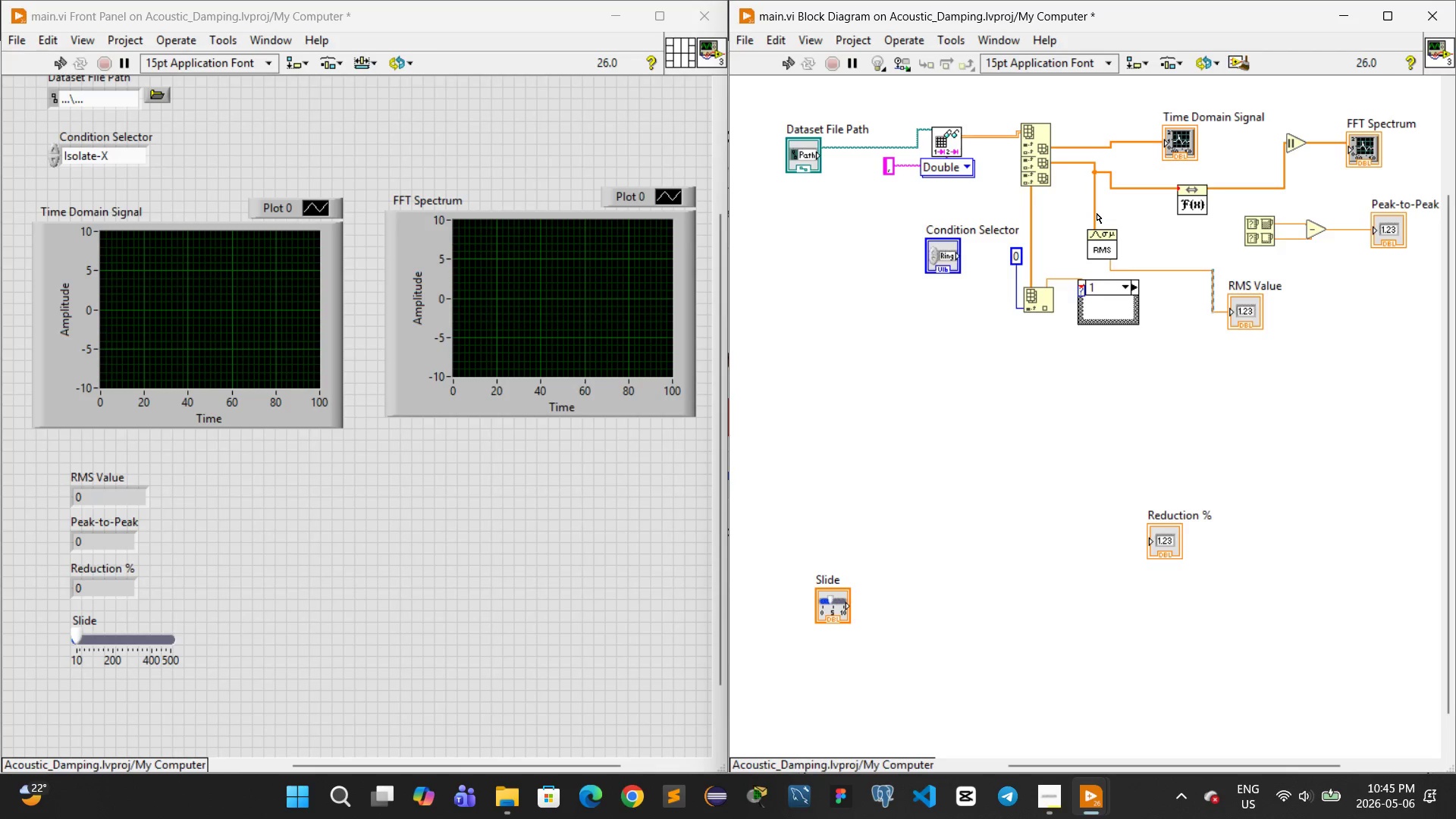 
left_click_drag(start_coordinate=[1090, 212], to_coordinate=[1241, 224])
 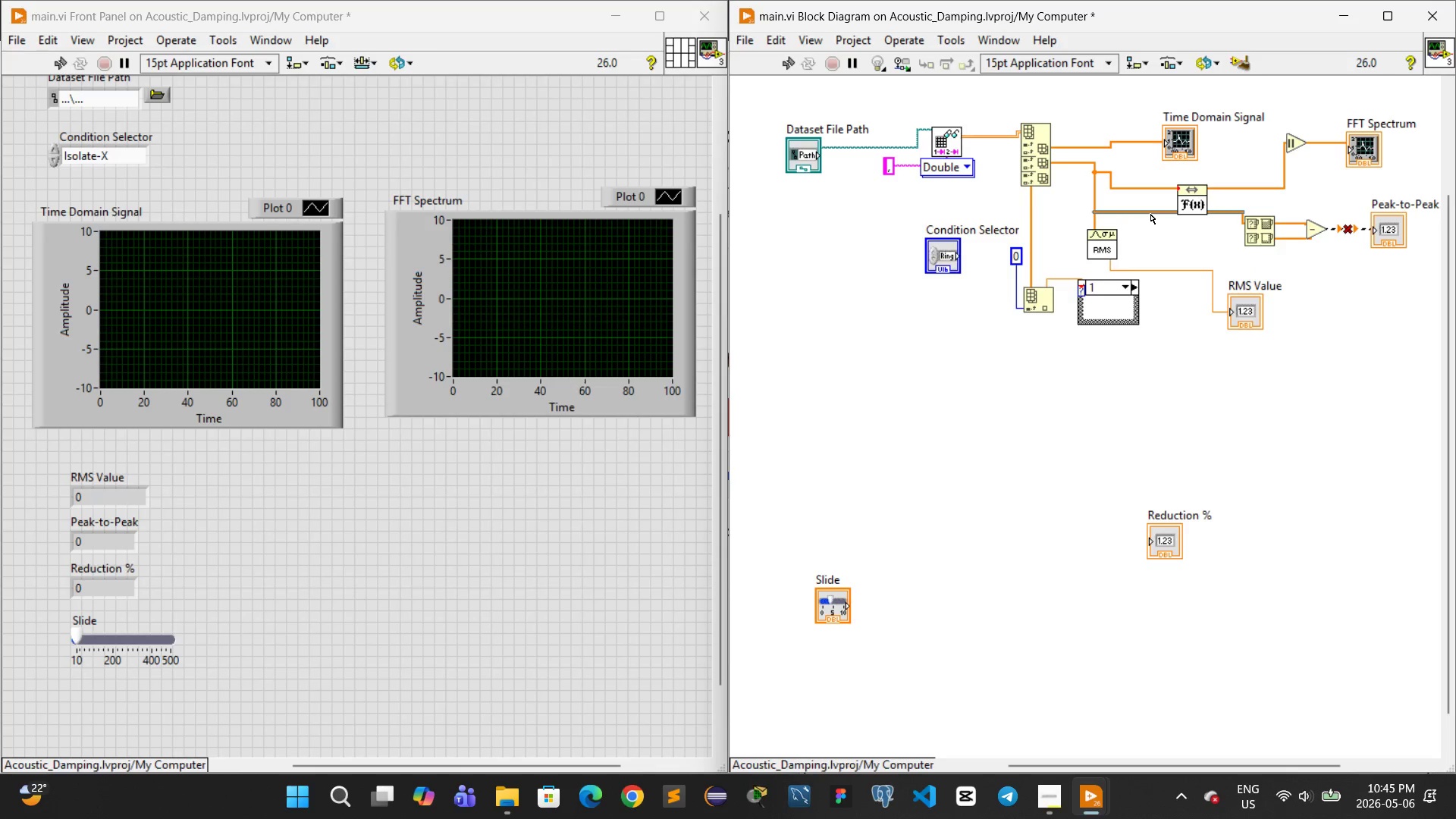 
left_click_drag(start_coordinate=[1151, 212], to_coordinate=[1157, 224])
 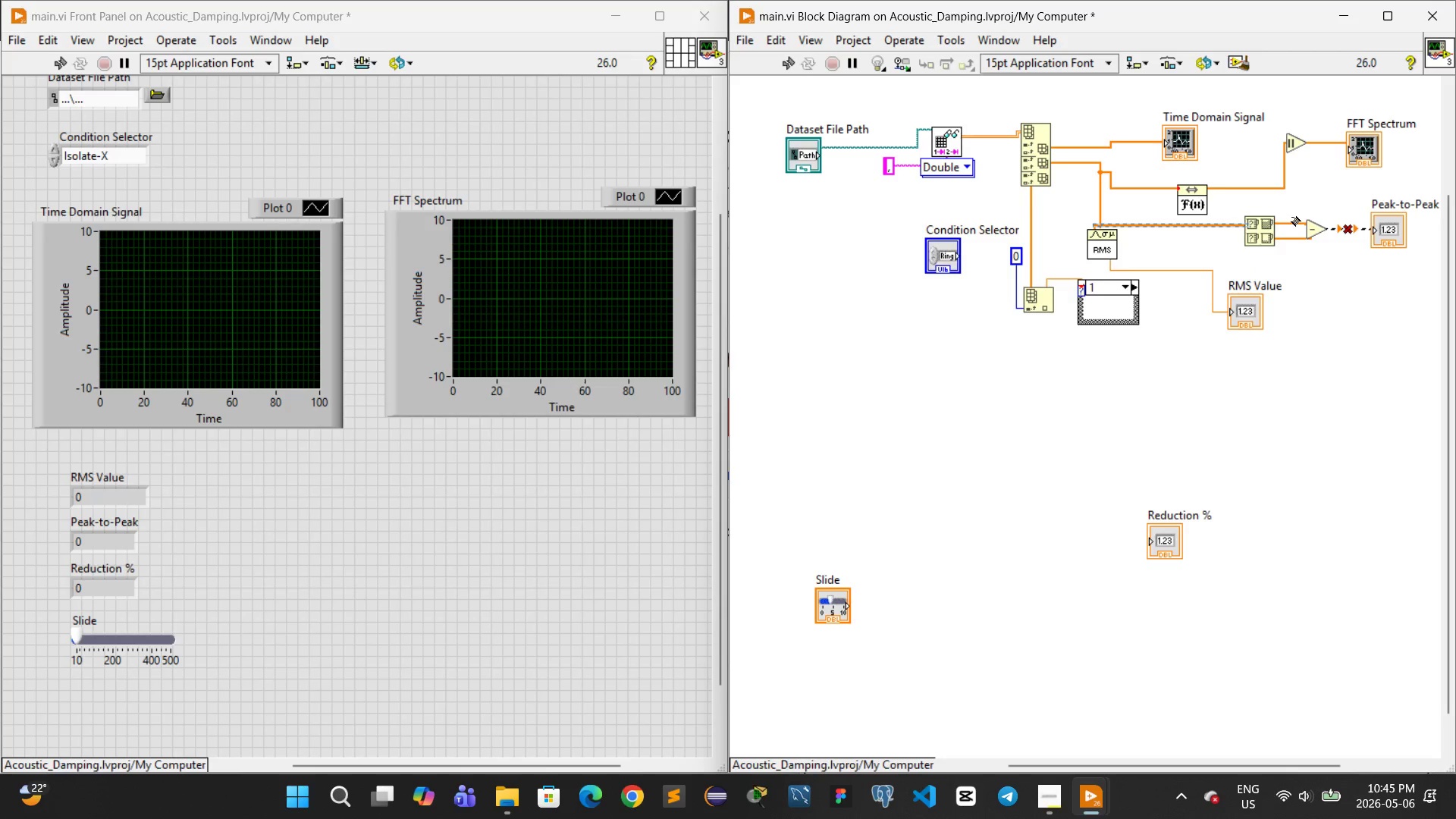 
mouse_move([1332, 315])
 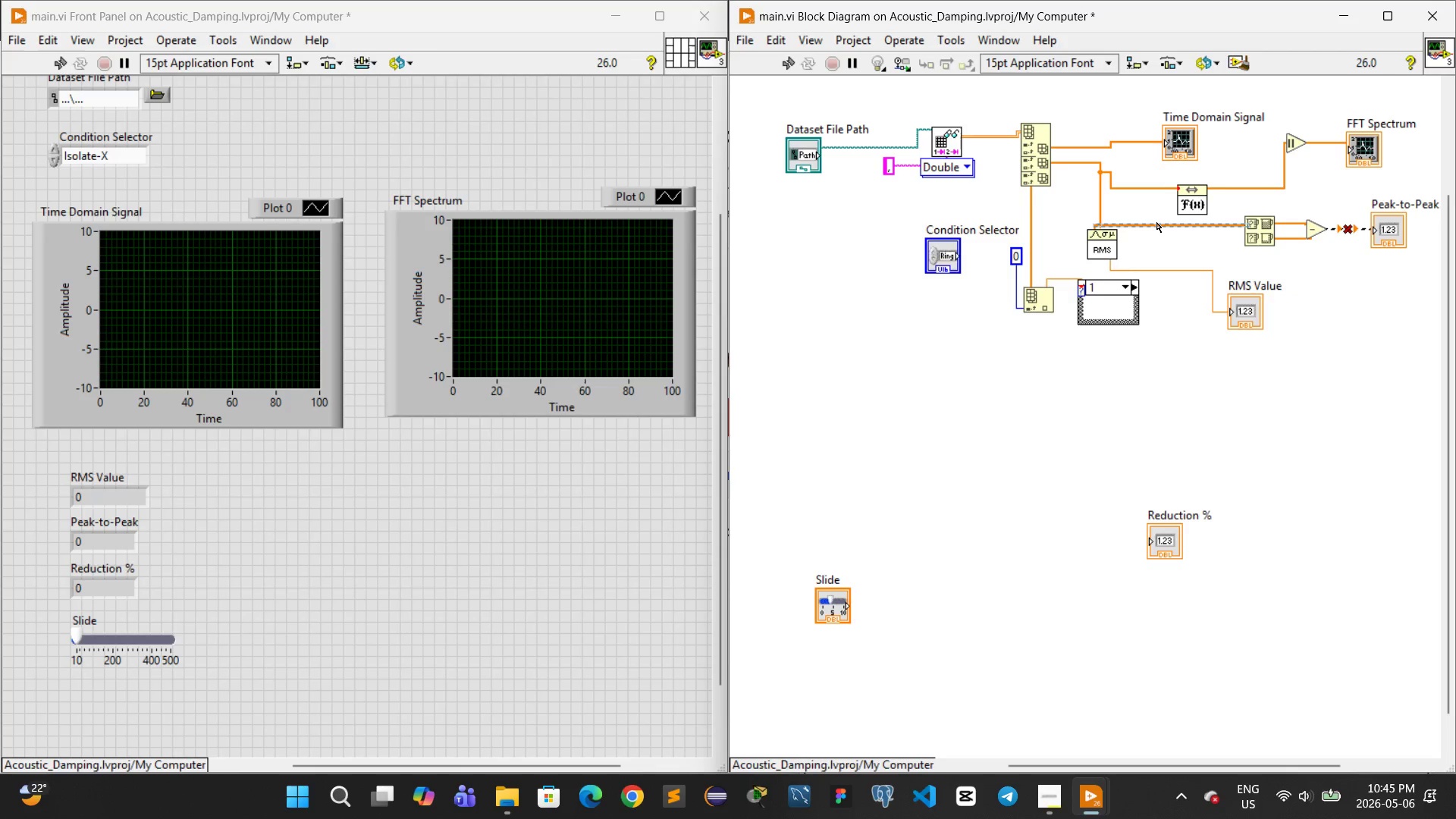 
left_click([1156, 222])
 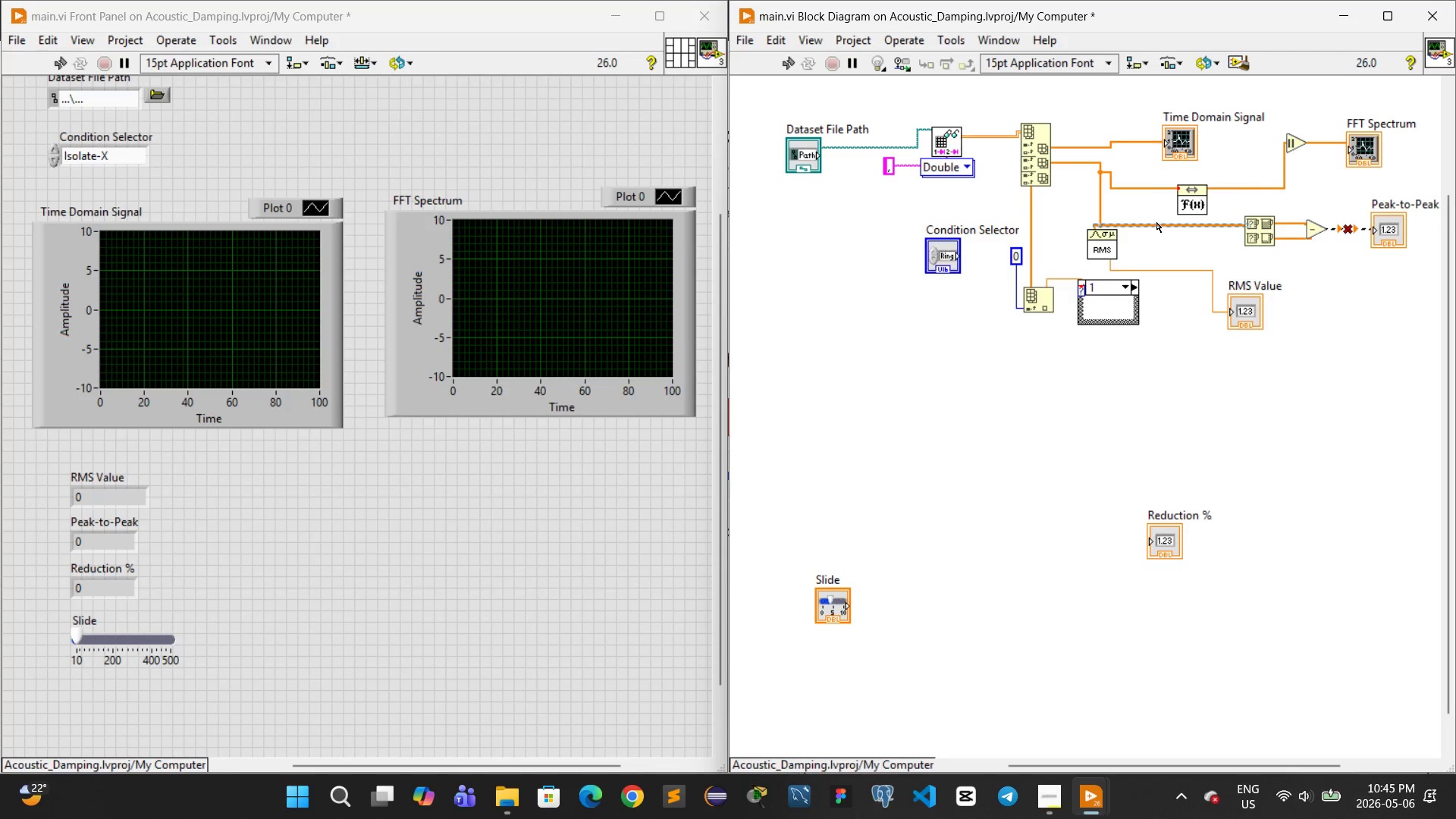 
wait(5.88)
 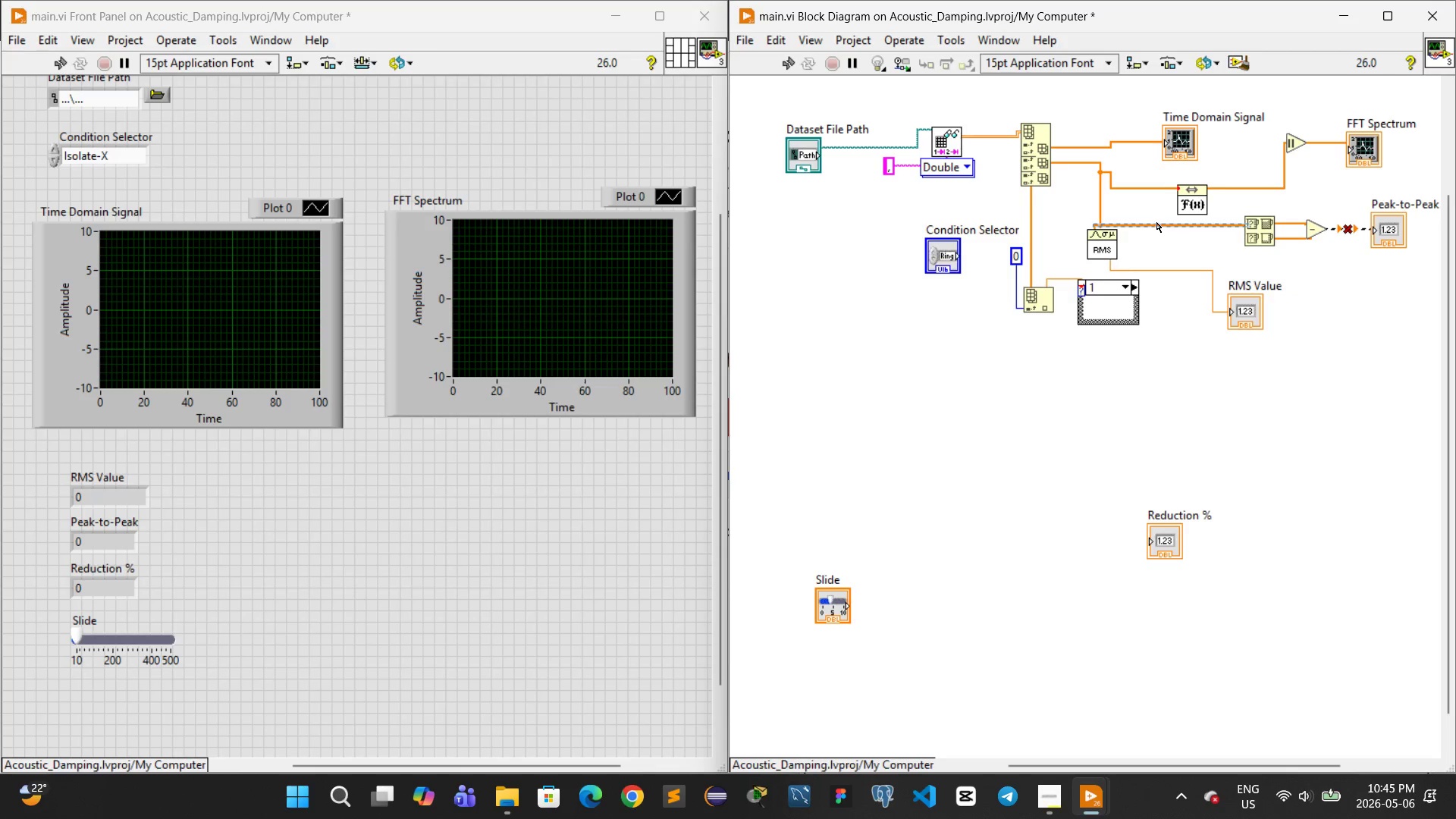 
key(Control+X)
 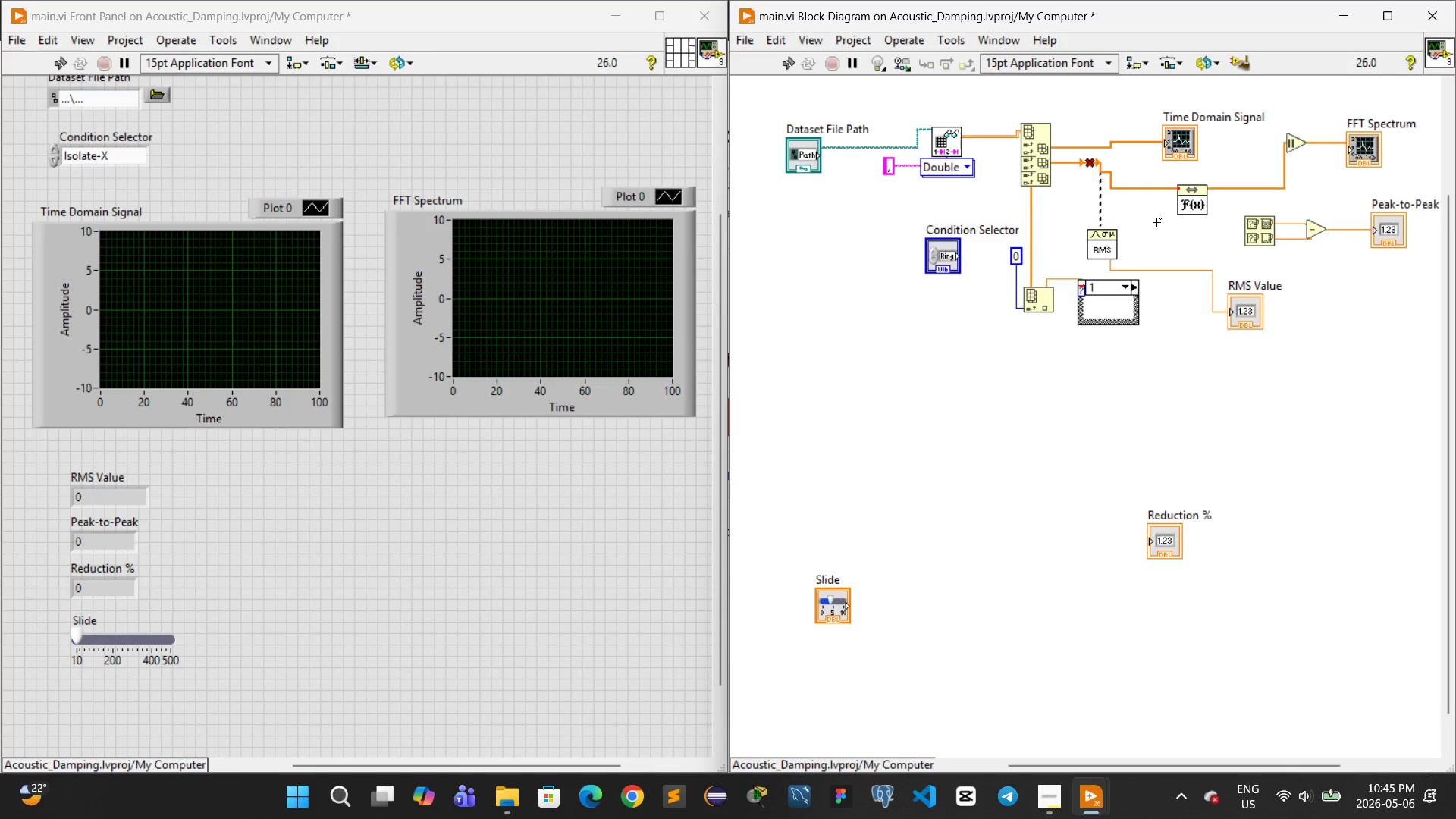 
hold_key(key=ControlLeft, duration=1.88)
 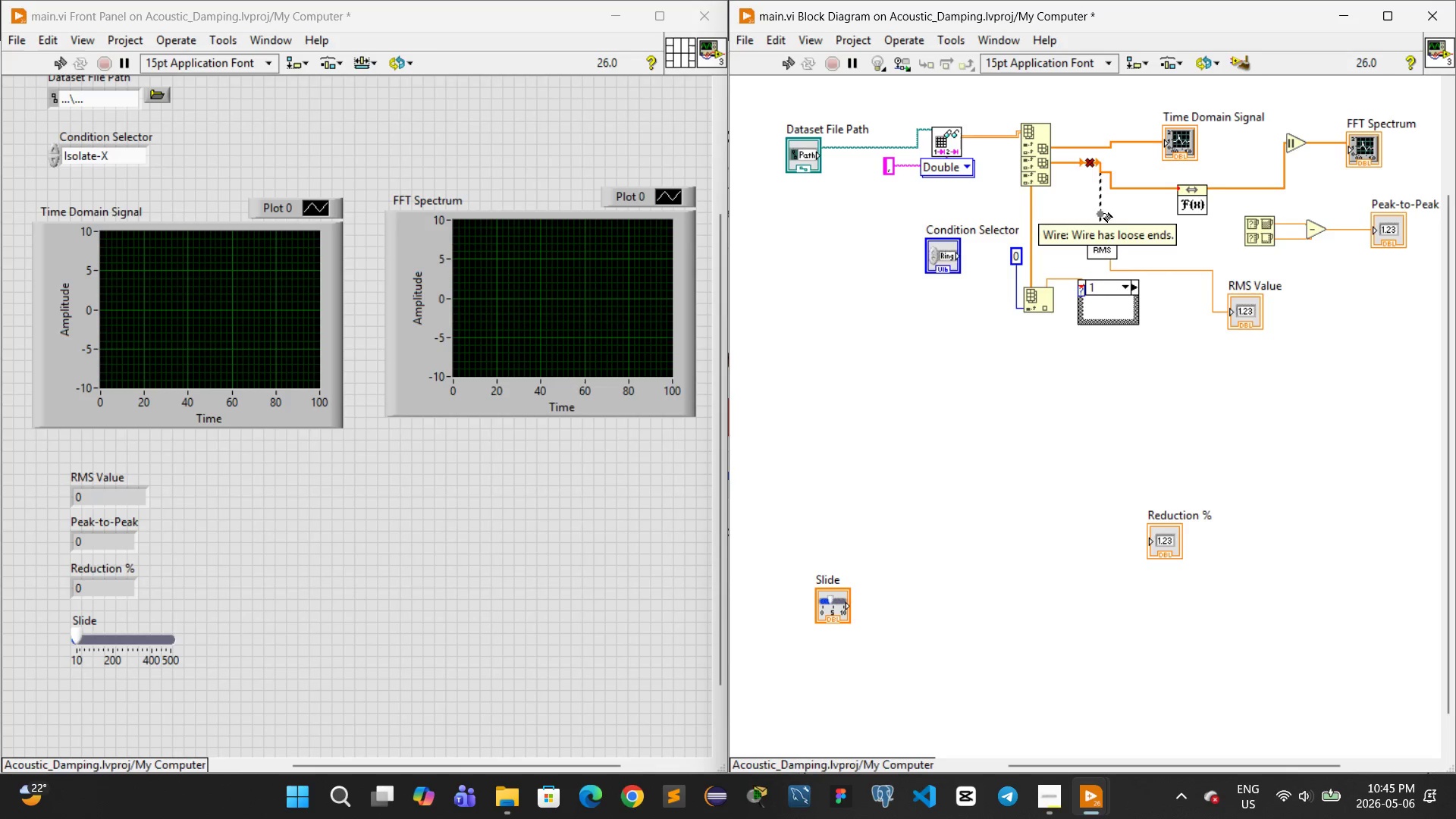 
key(Control+Z)
 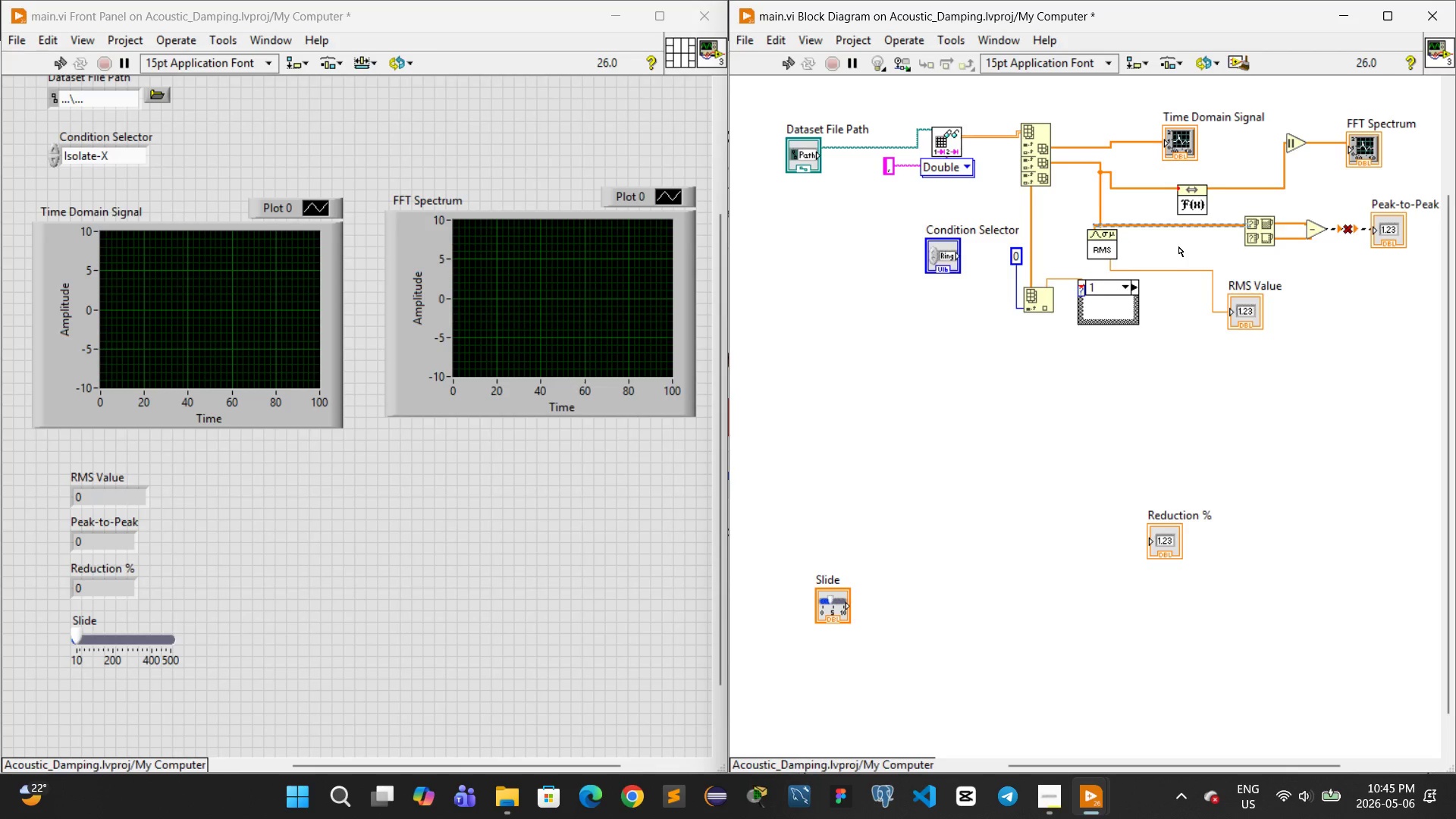 
key(Control+Z)
 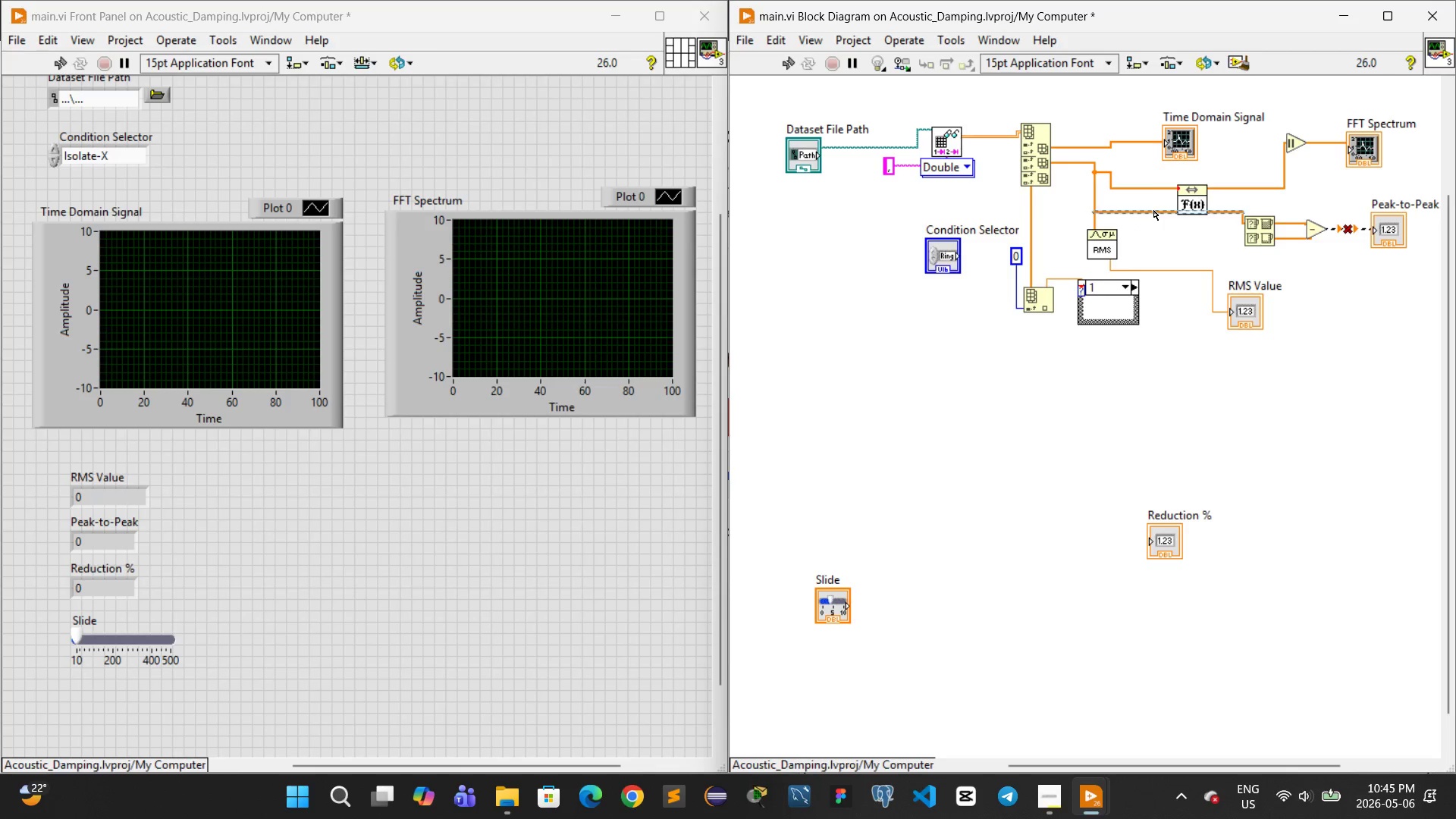 
left_click_drag(start_coordinate=[1153, 210], to_coordinate=[1152, 222])
 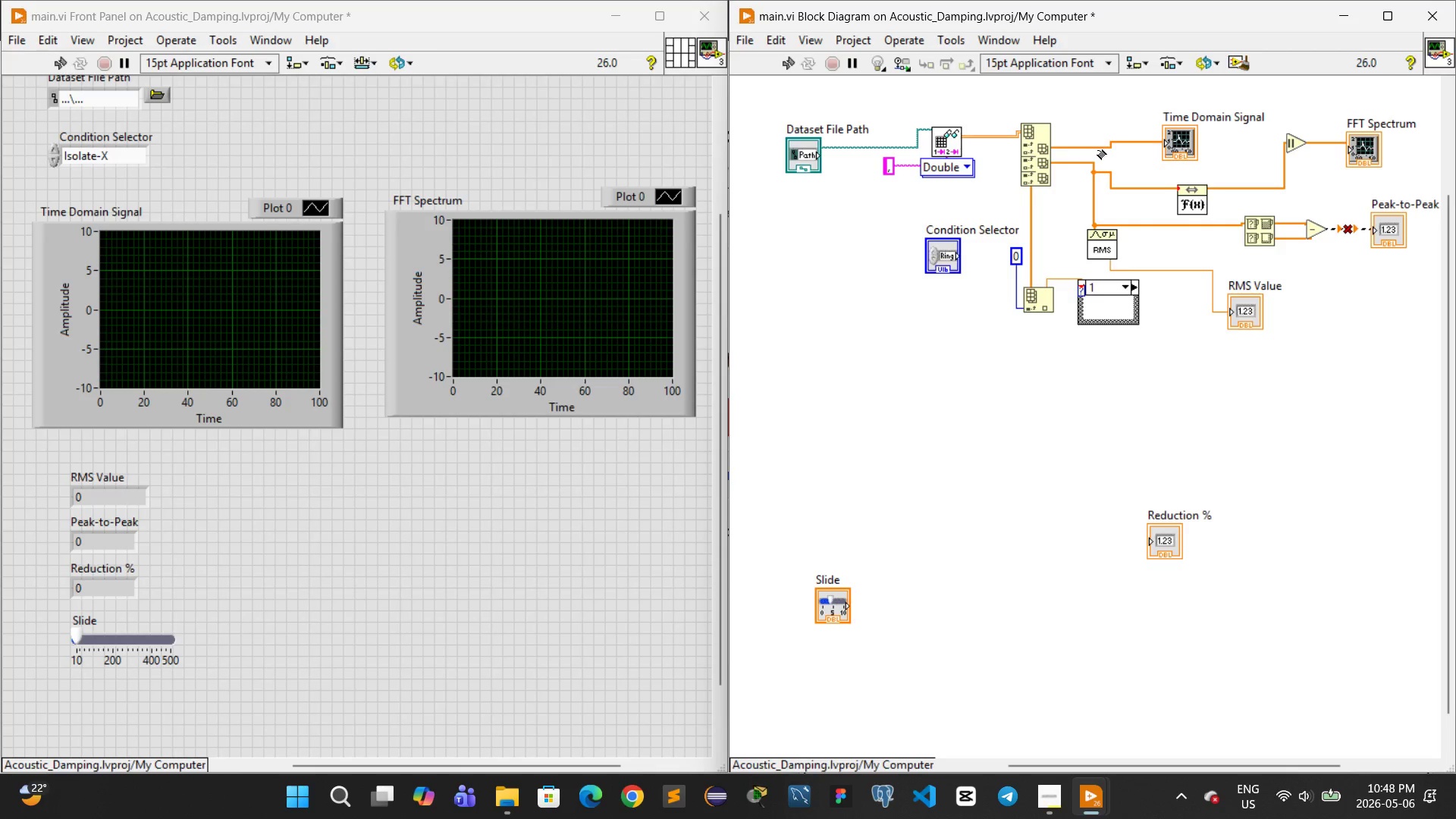 
wait(146.5)
 